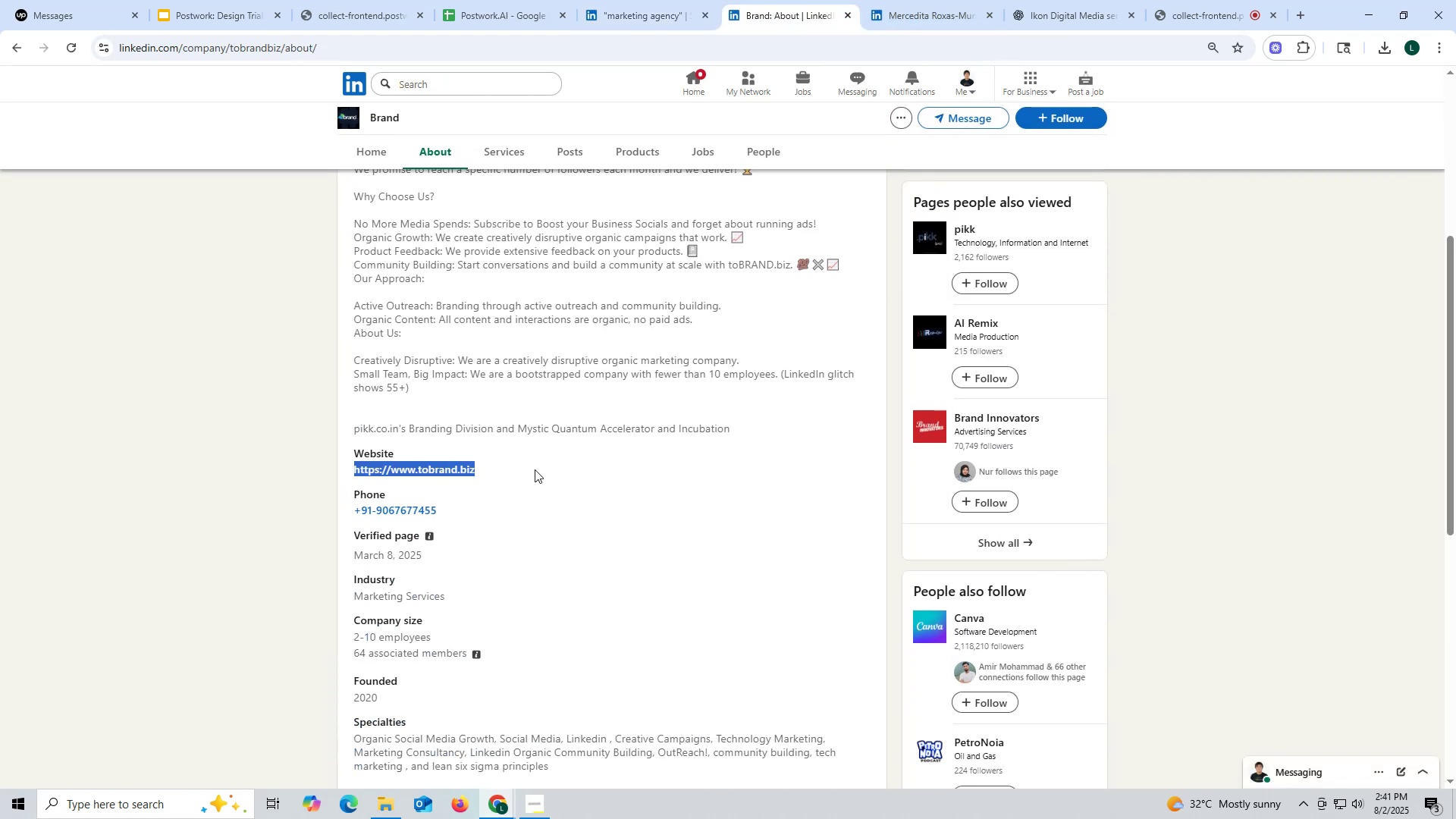 
key(Control+ControlLeft)
 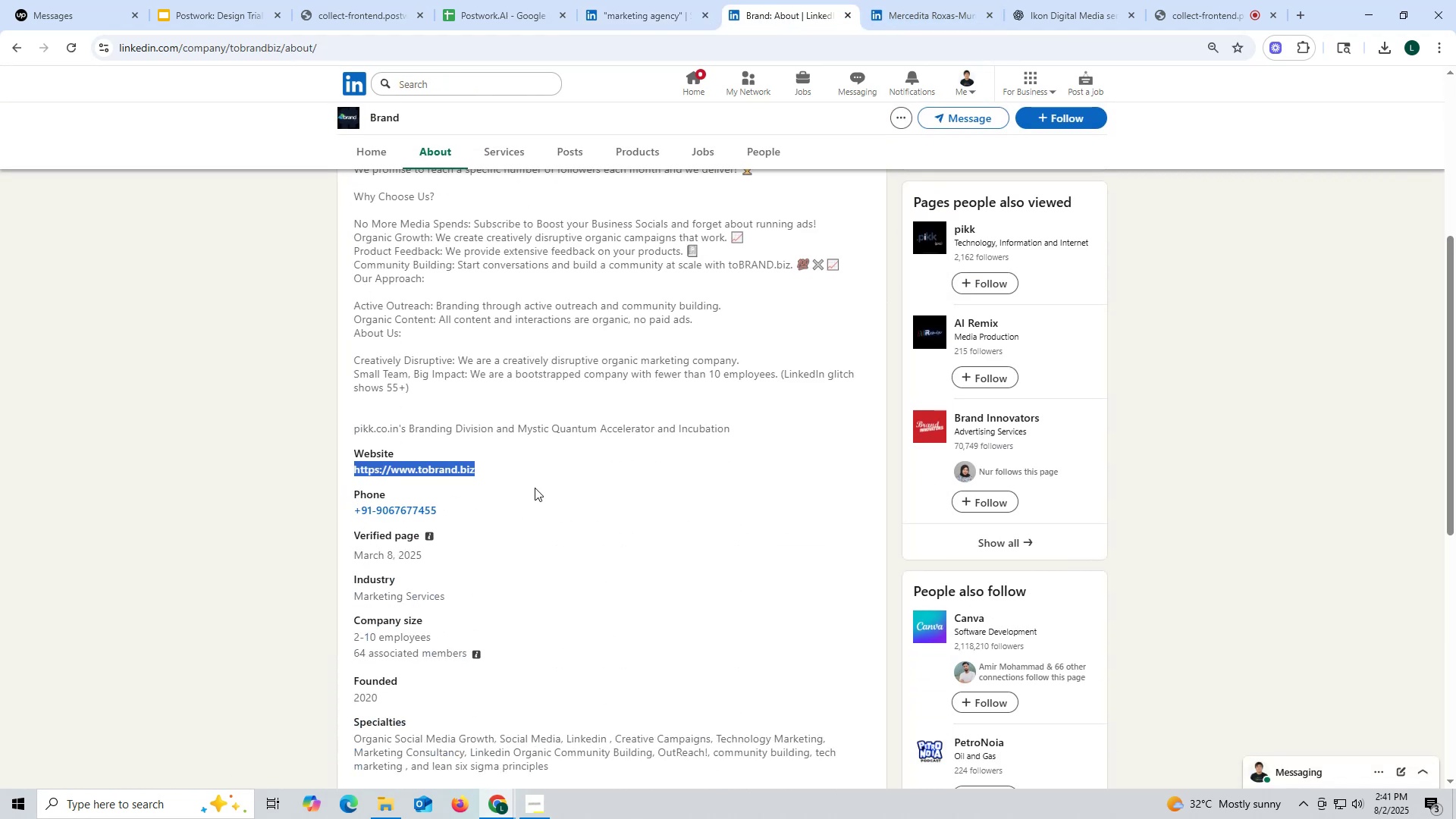 
key(Control+C)
 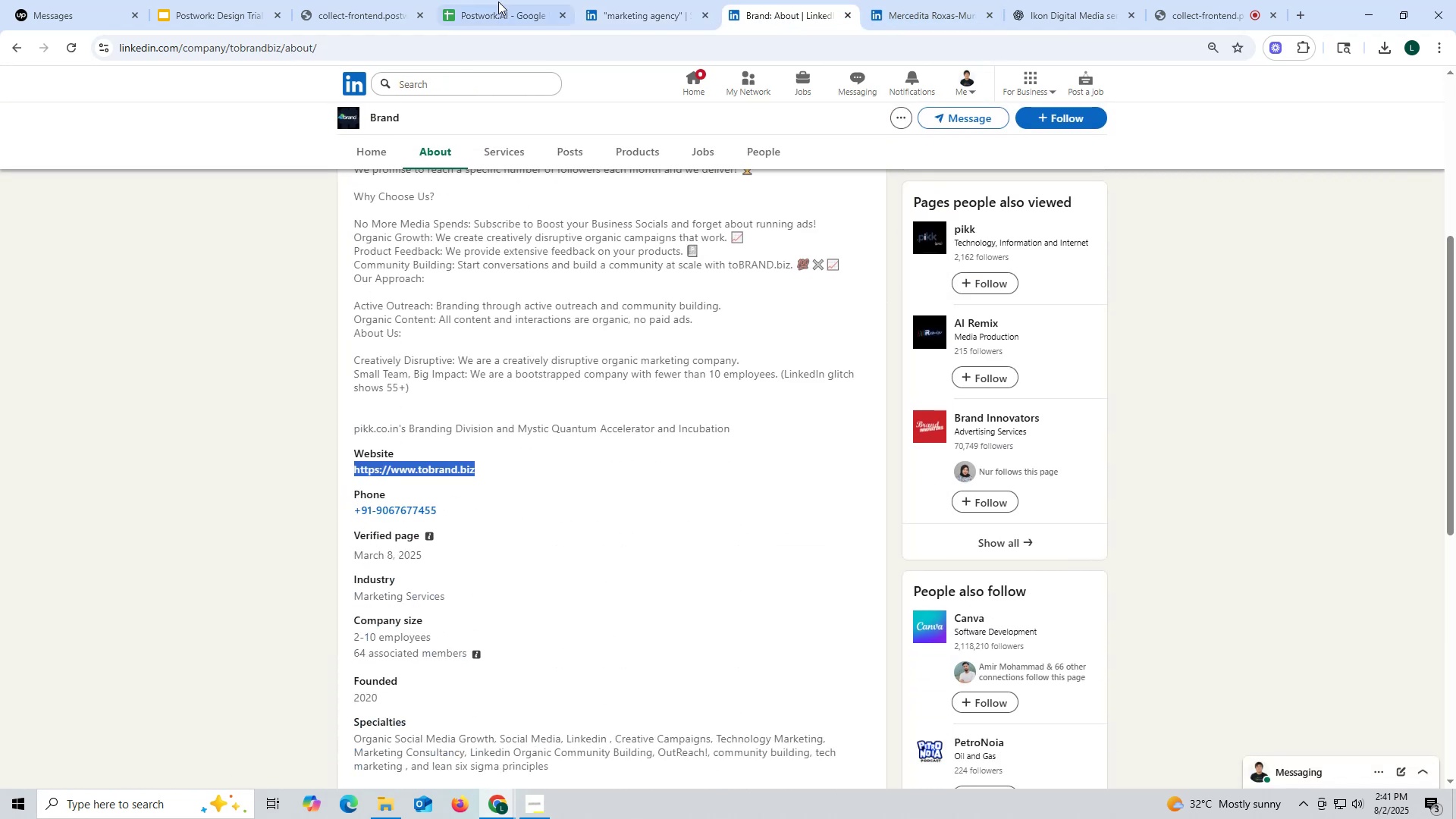 
left_click([497, 0])
 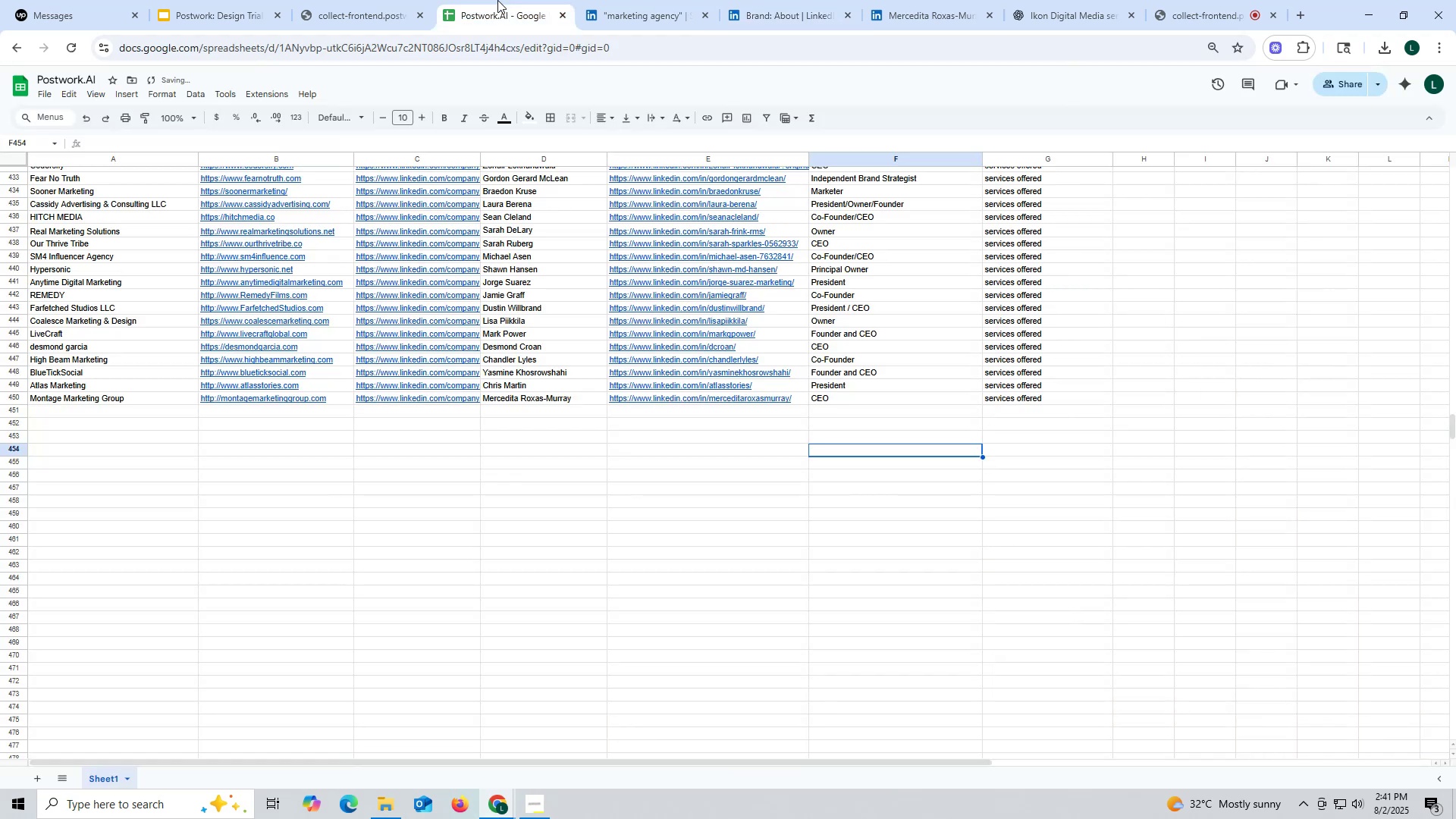 
key(Control+ControlLeft)
 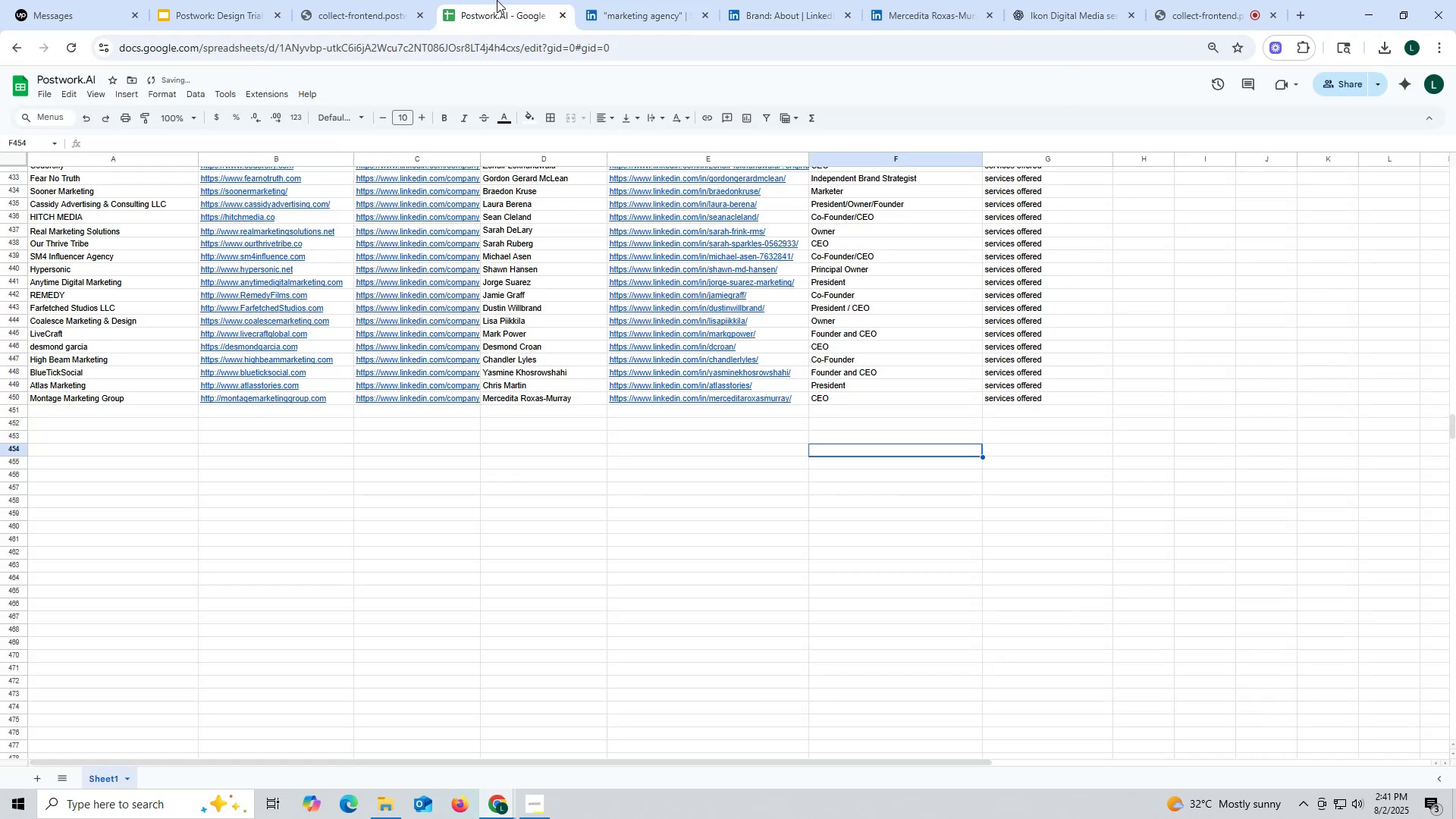 
key(Control+F)
 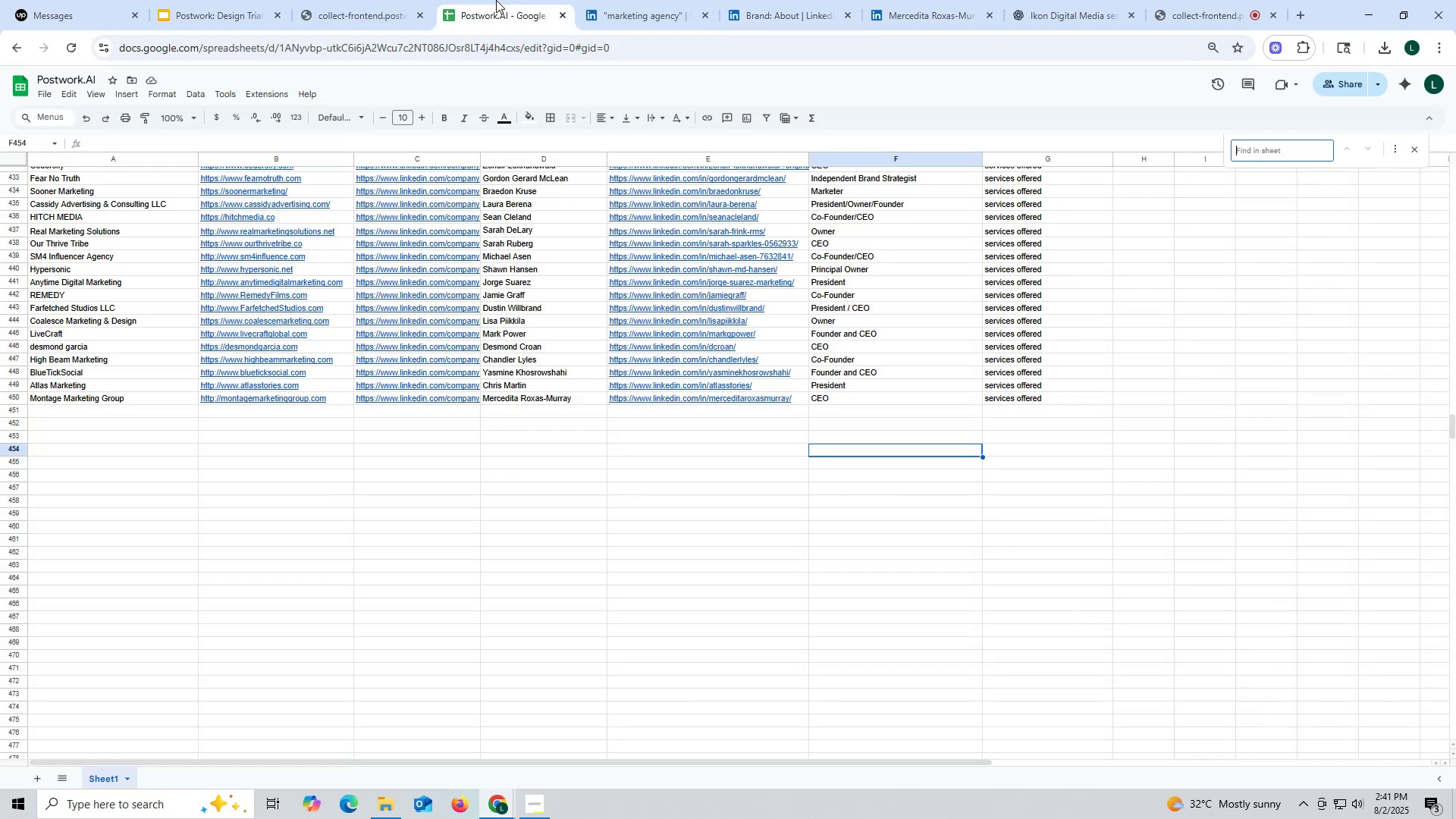 
key(Control+ControlLeft)
 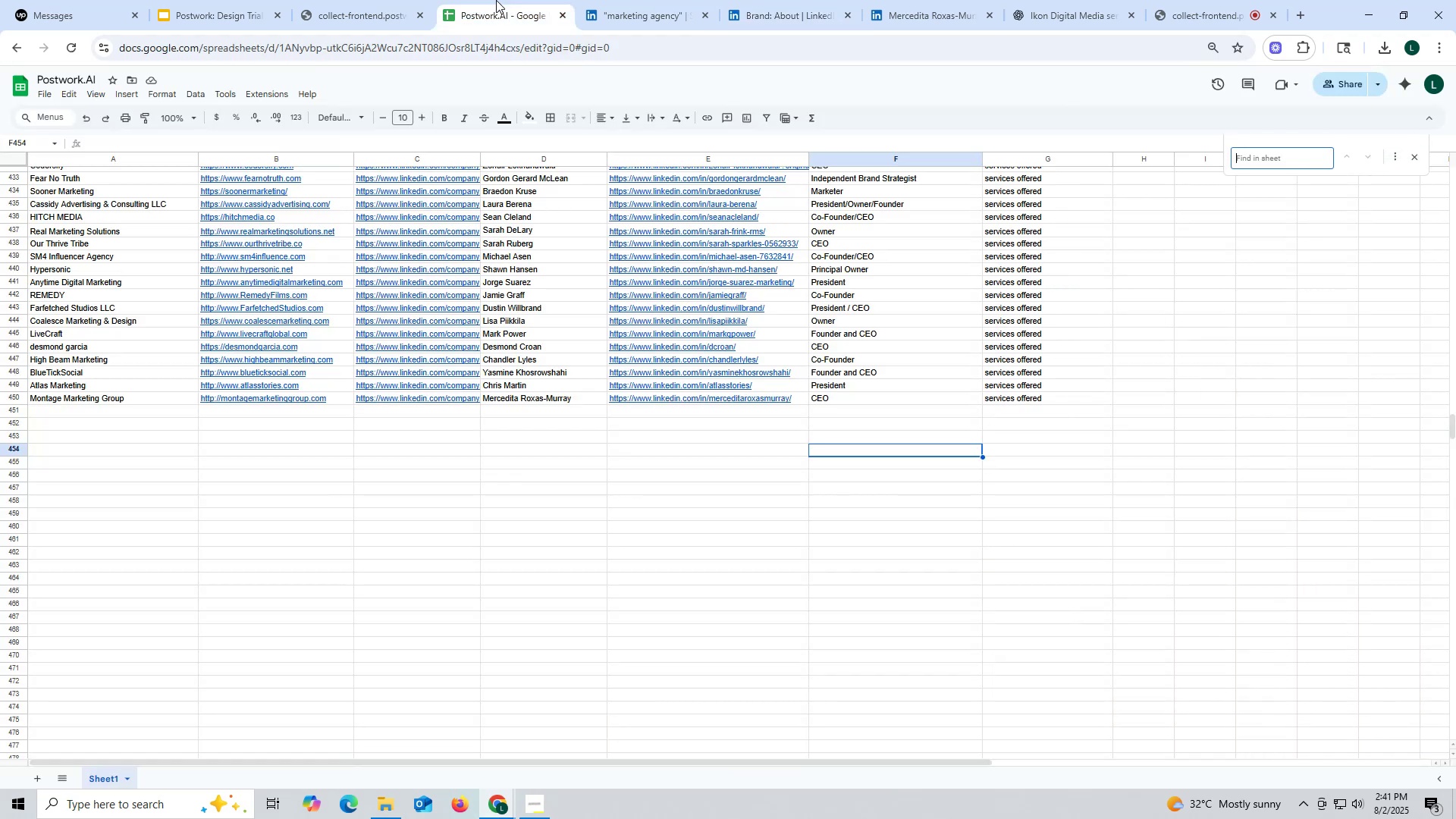 
key(Control+V)
 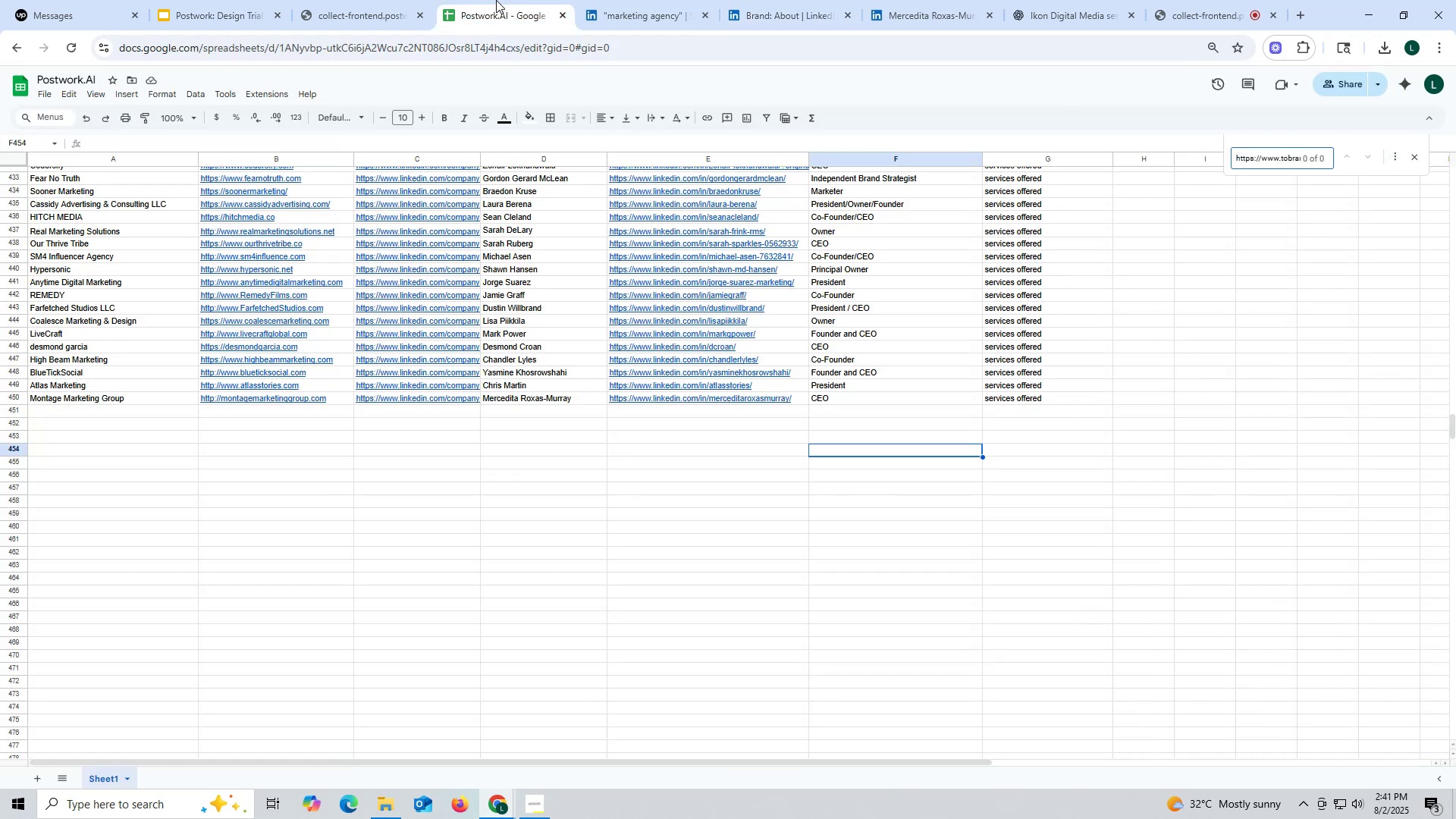 
key(Enter)
 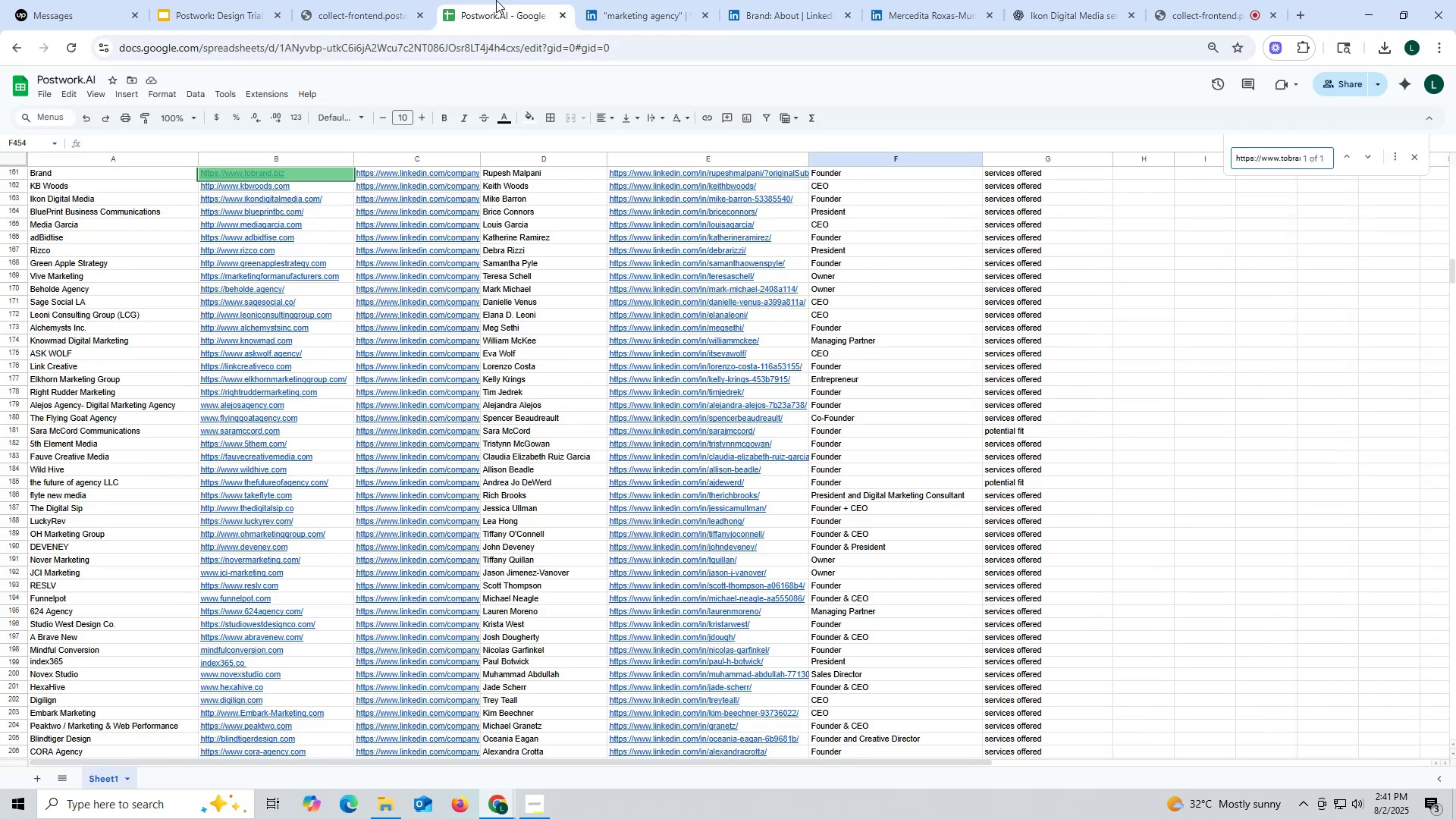 
key(Enter)
 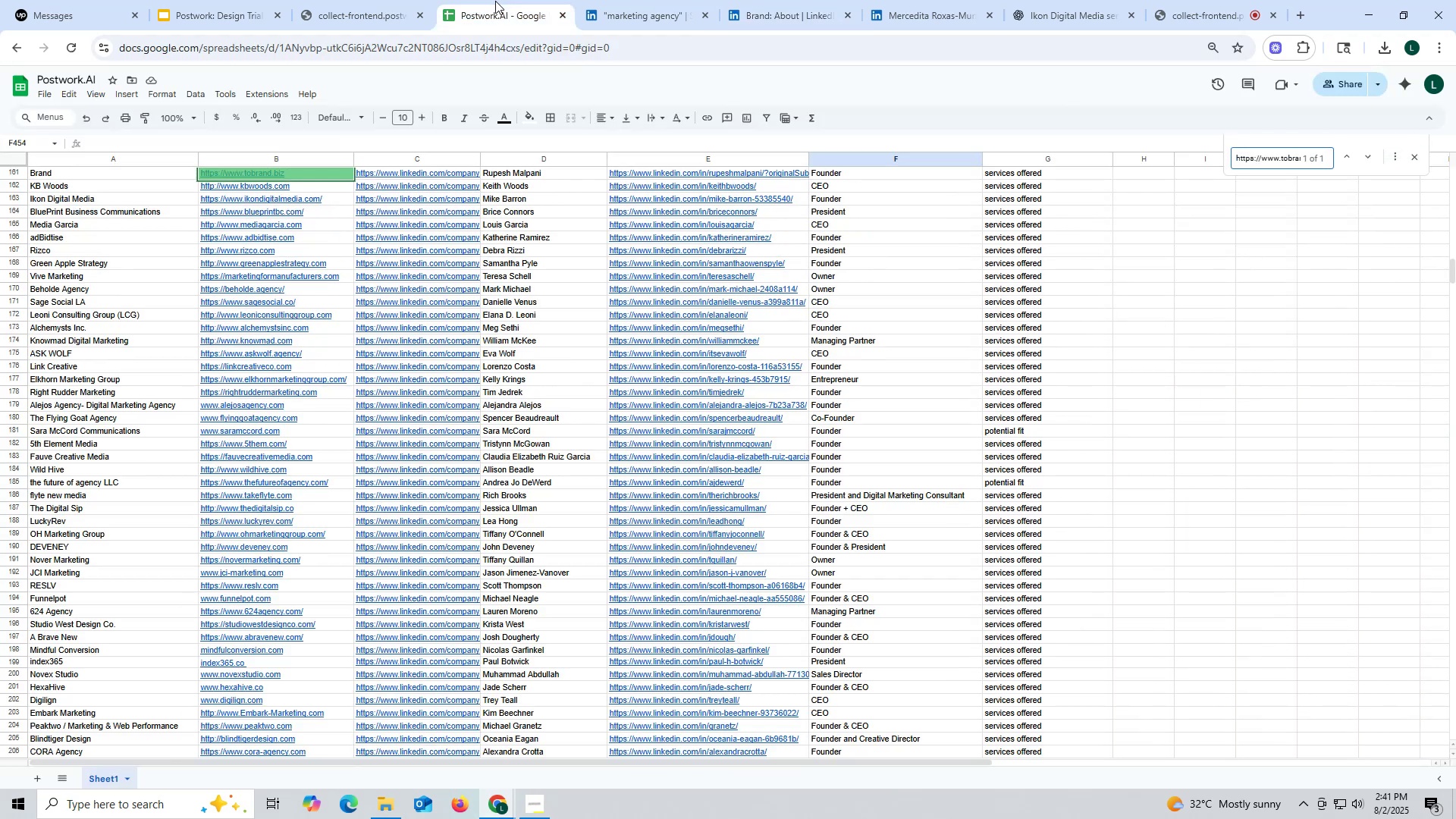 
key(Enter)
 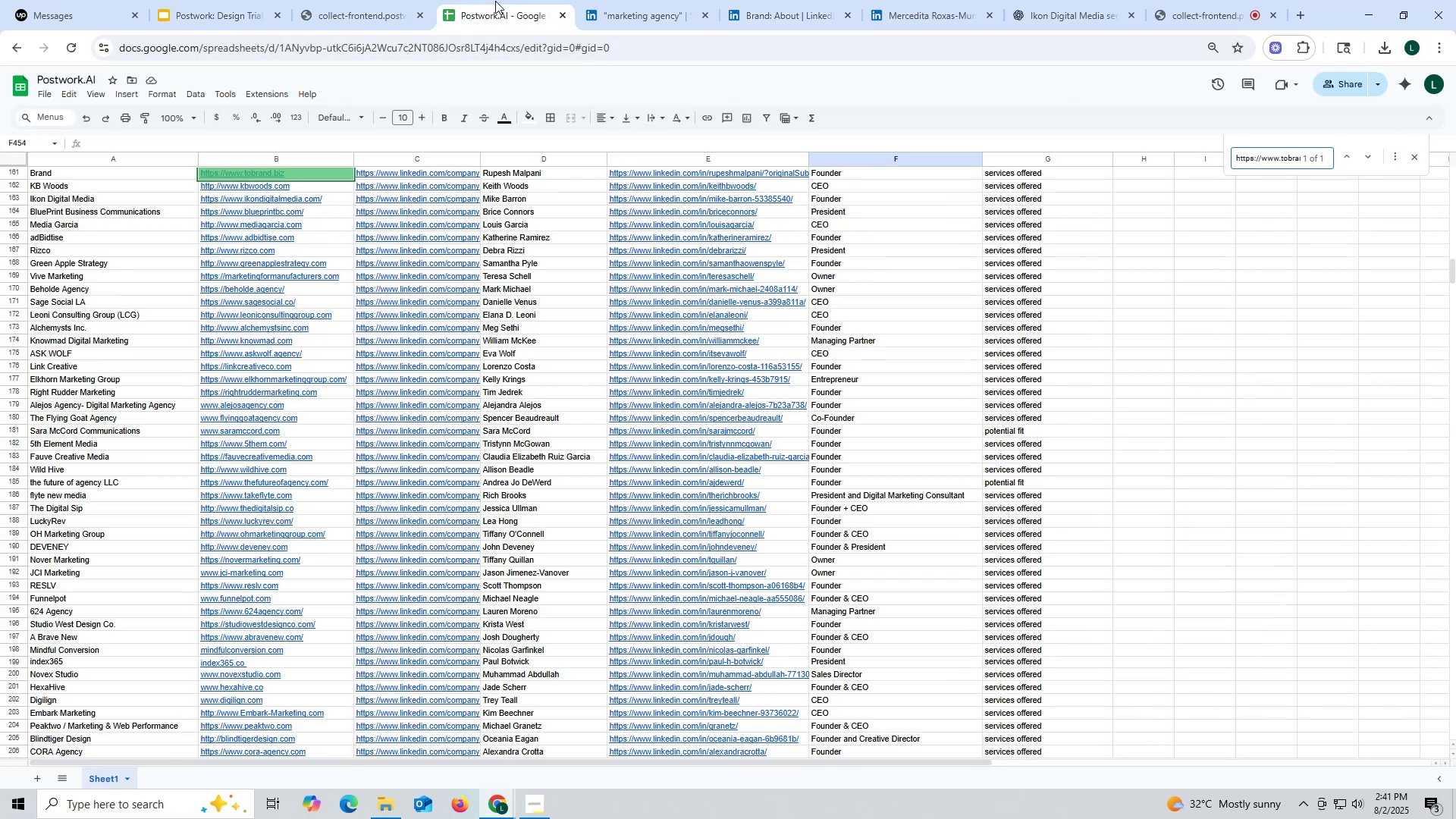 
key(Escape)
 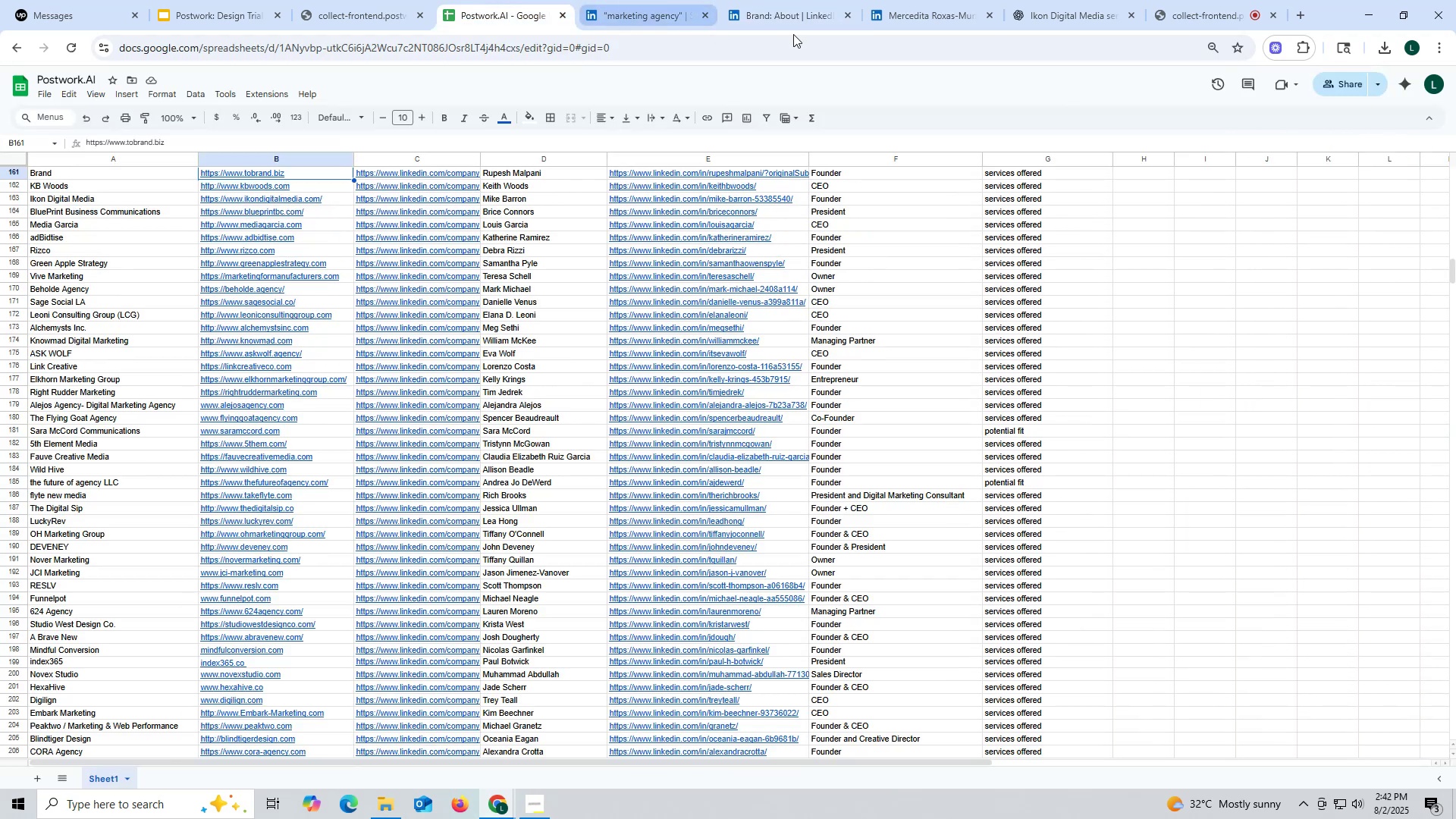 
left_click([785, 18])
 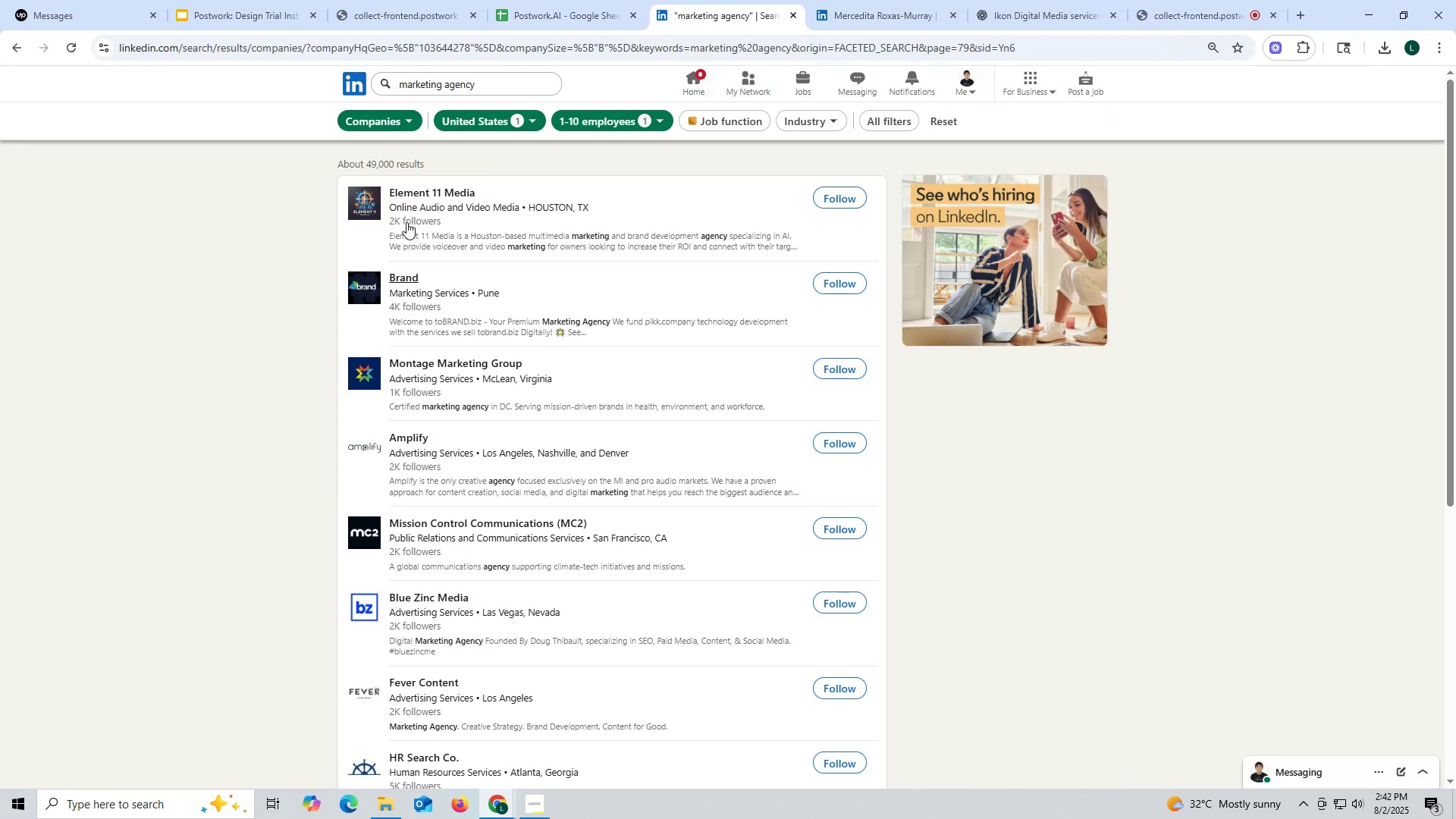 
wait(8.02)
 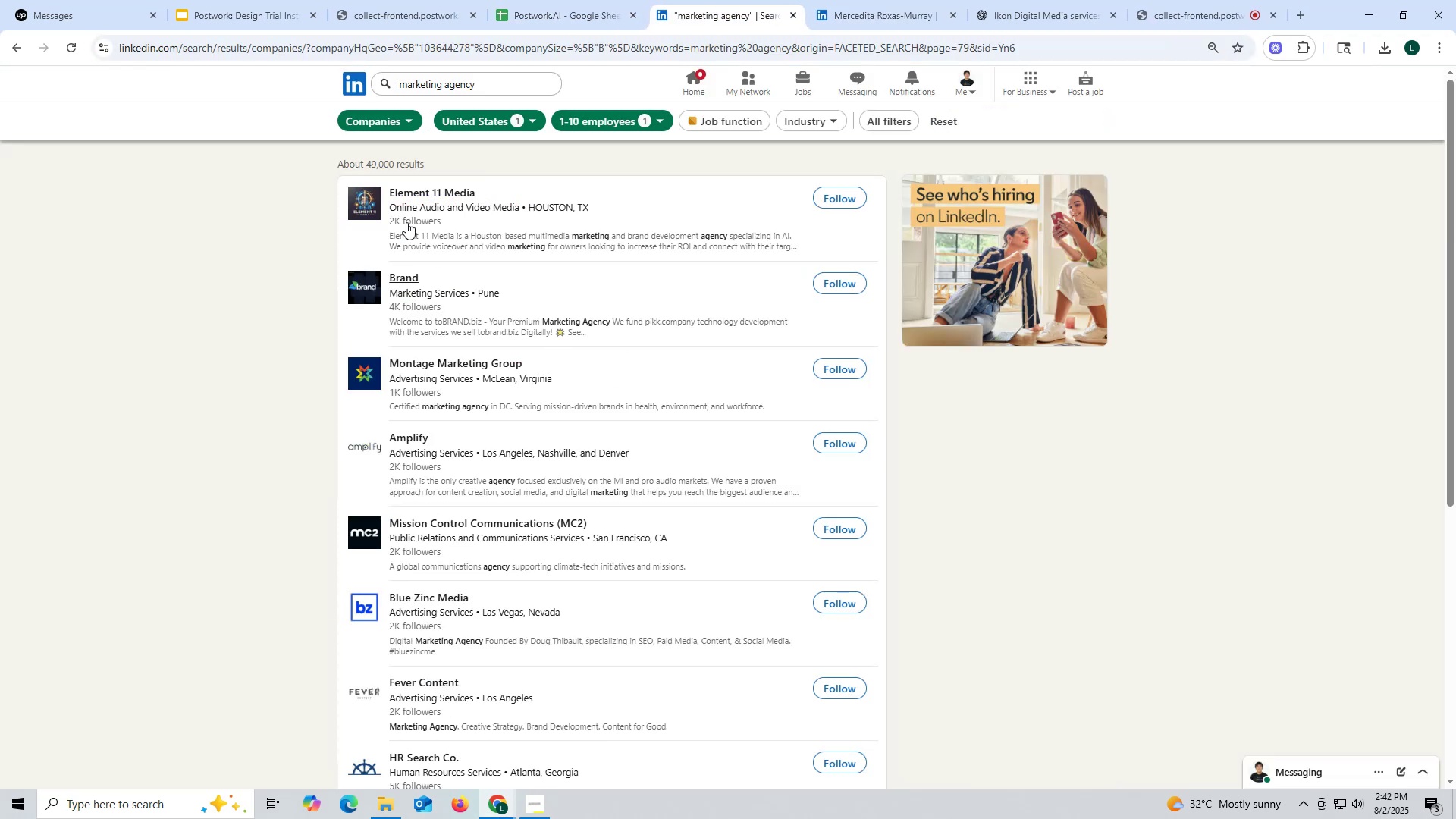 
right_click([435, 190])
 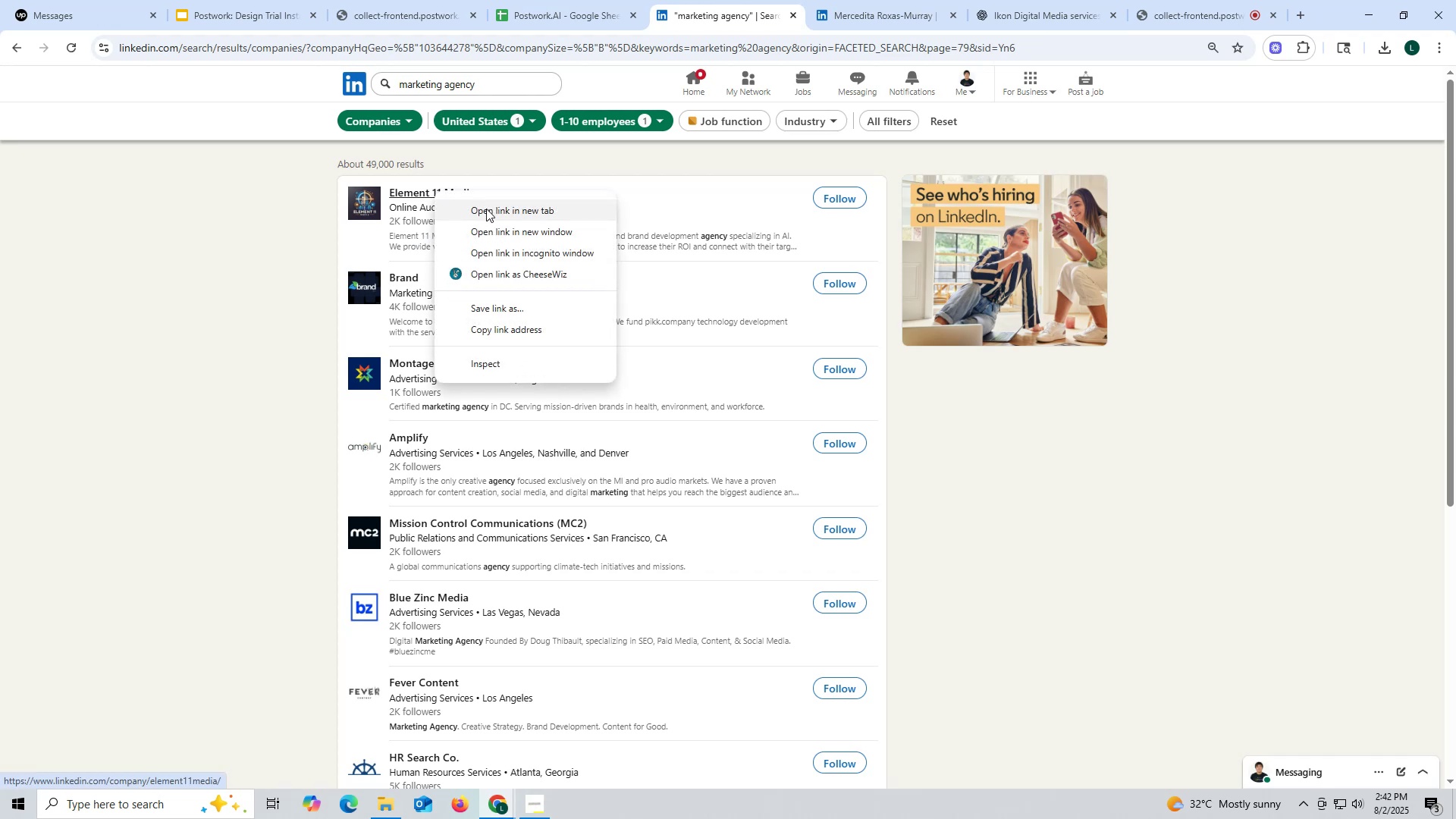 
left_click([491, 213])
 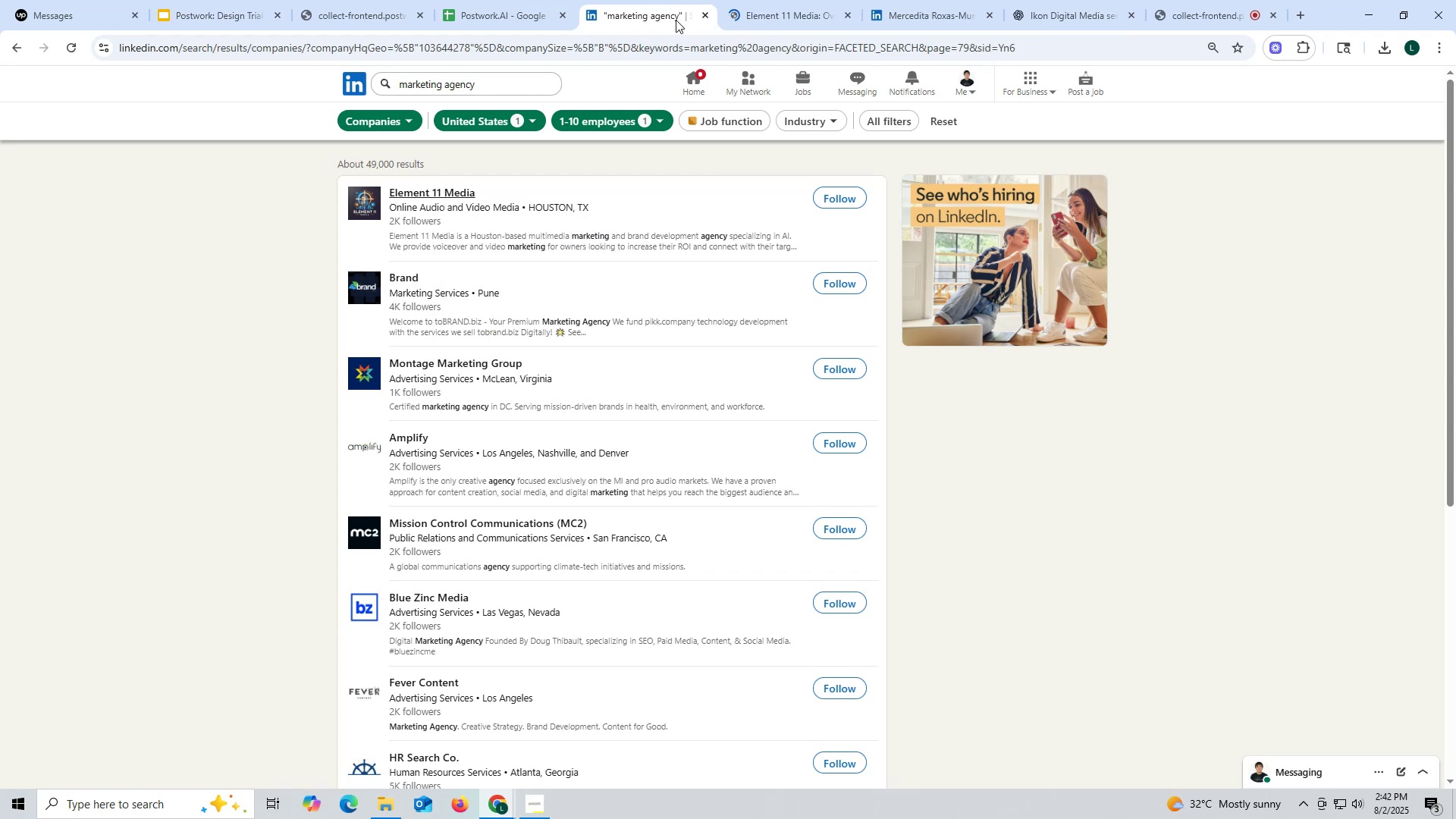 
left_click([789, 3])
 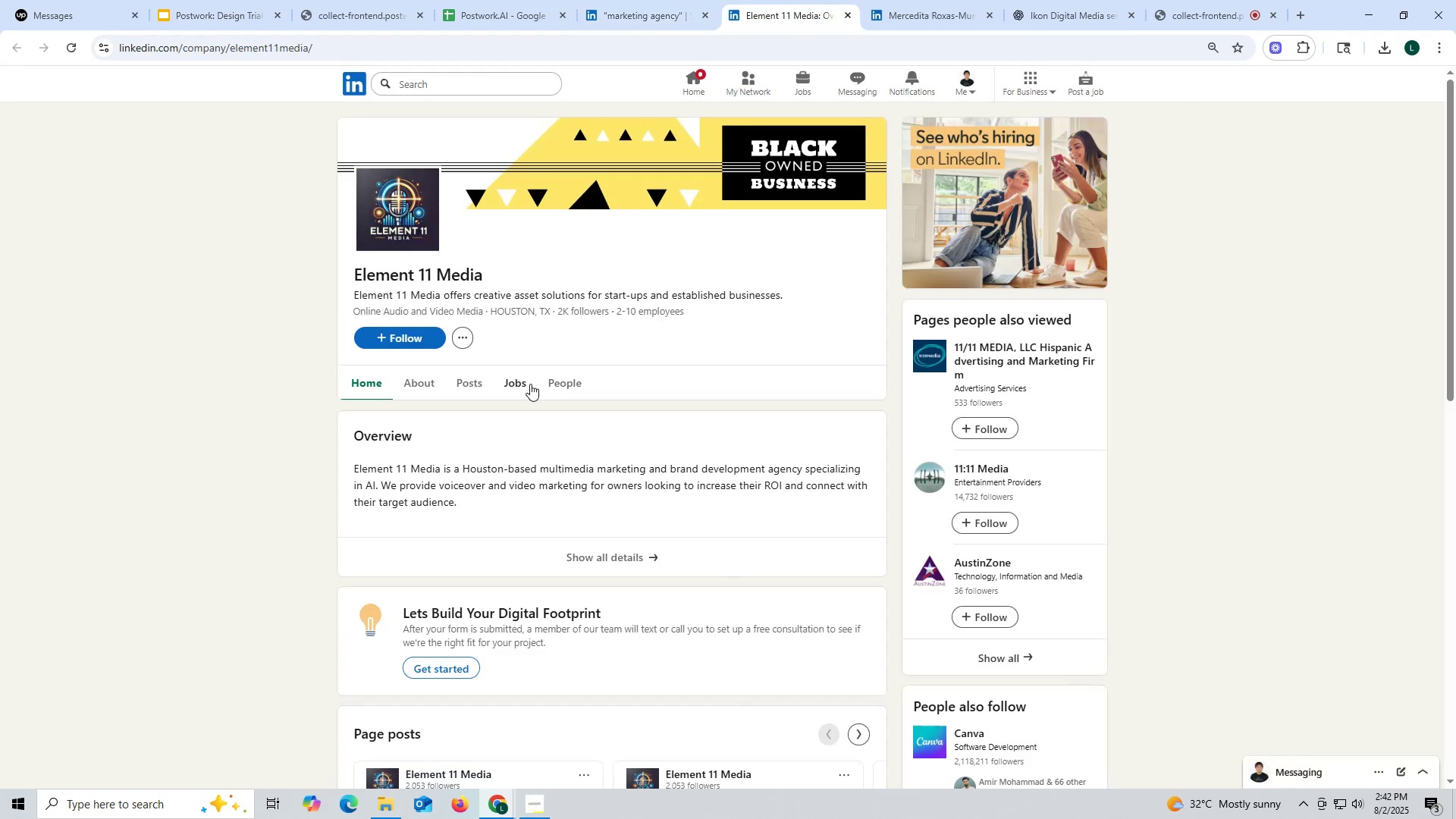 
left_click([485, 383])
 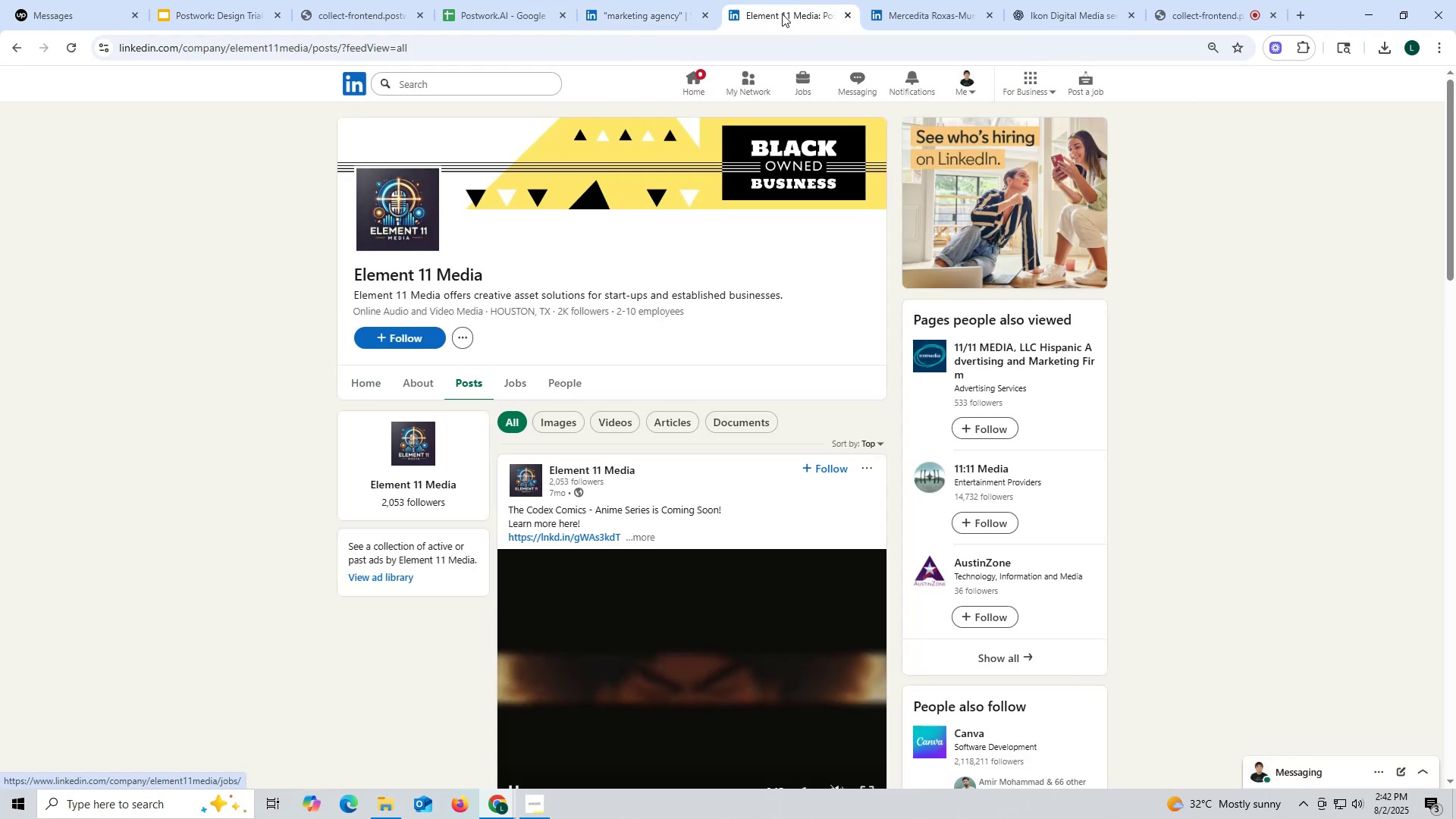 
left_click([846, 14])
 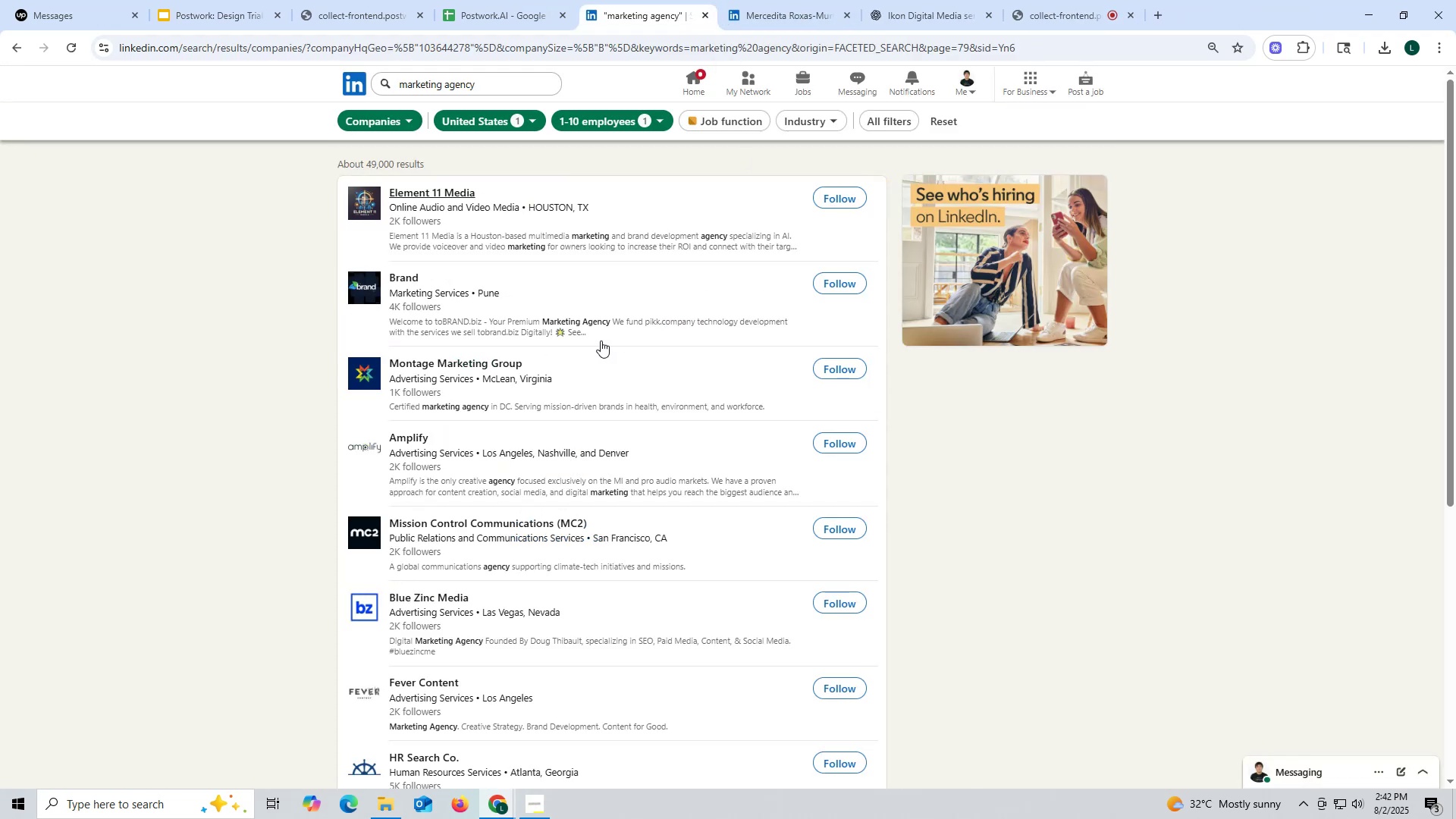 
scroll: coordinate [604, 328], scroll_direction: down, amount: 12.0
 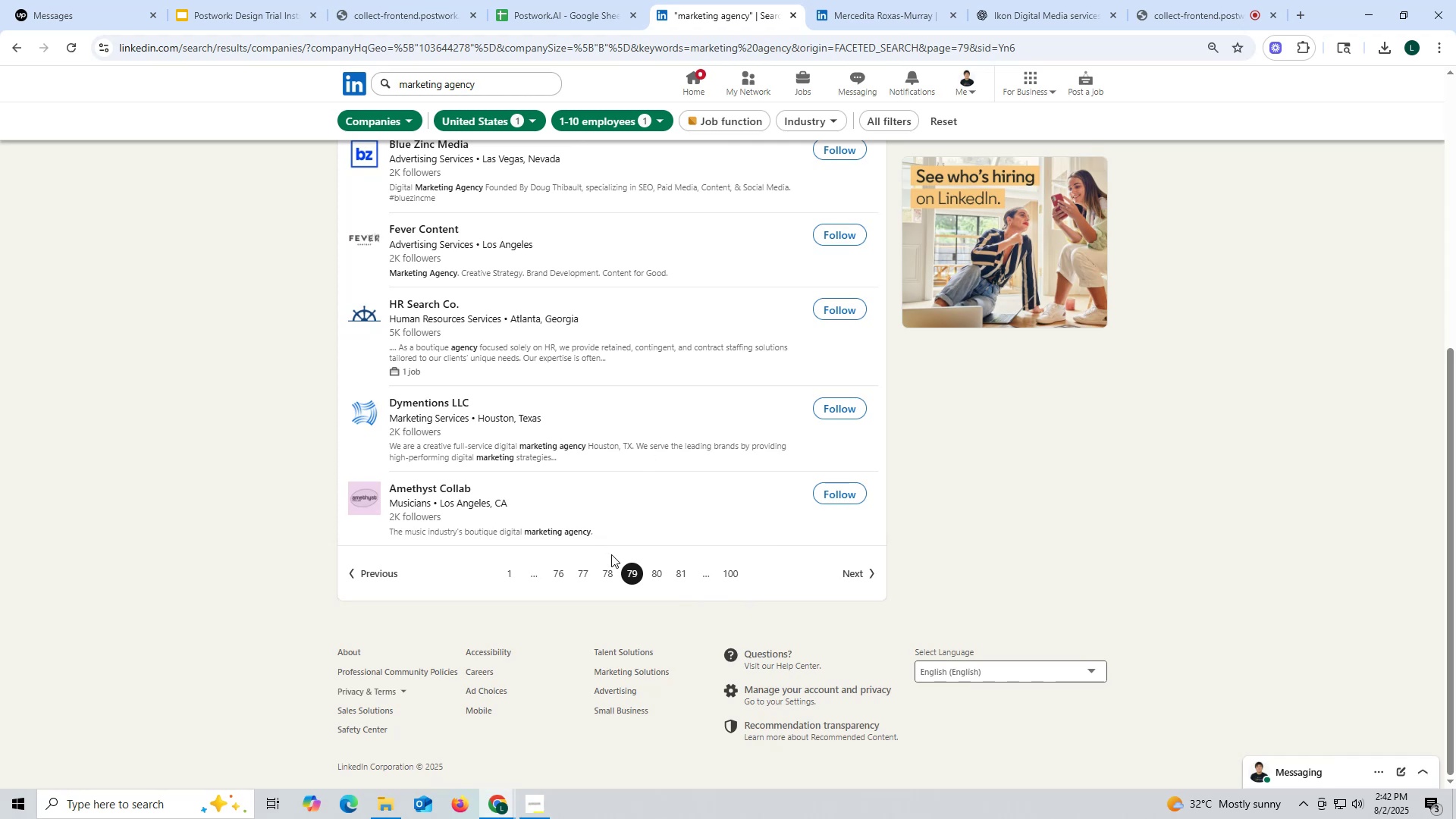 
left_click([608, 578])
 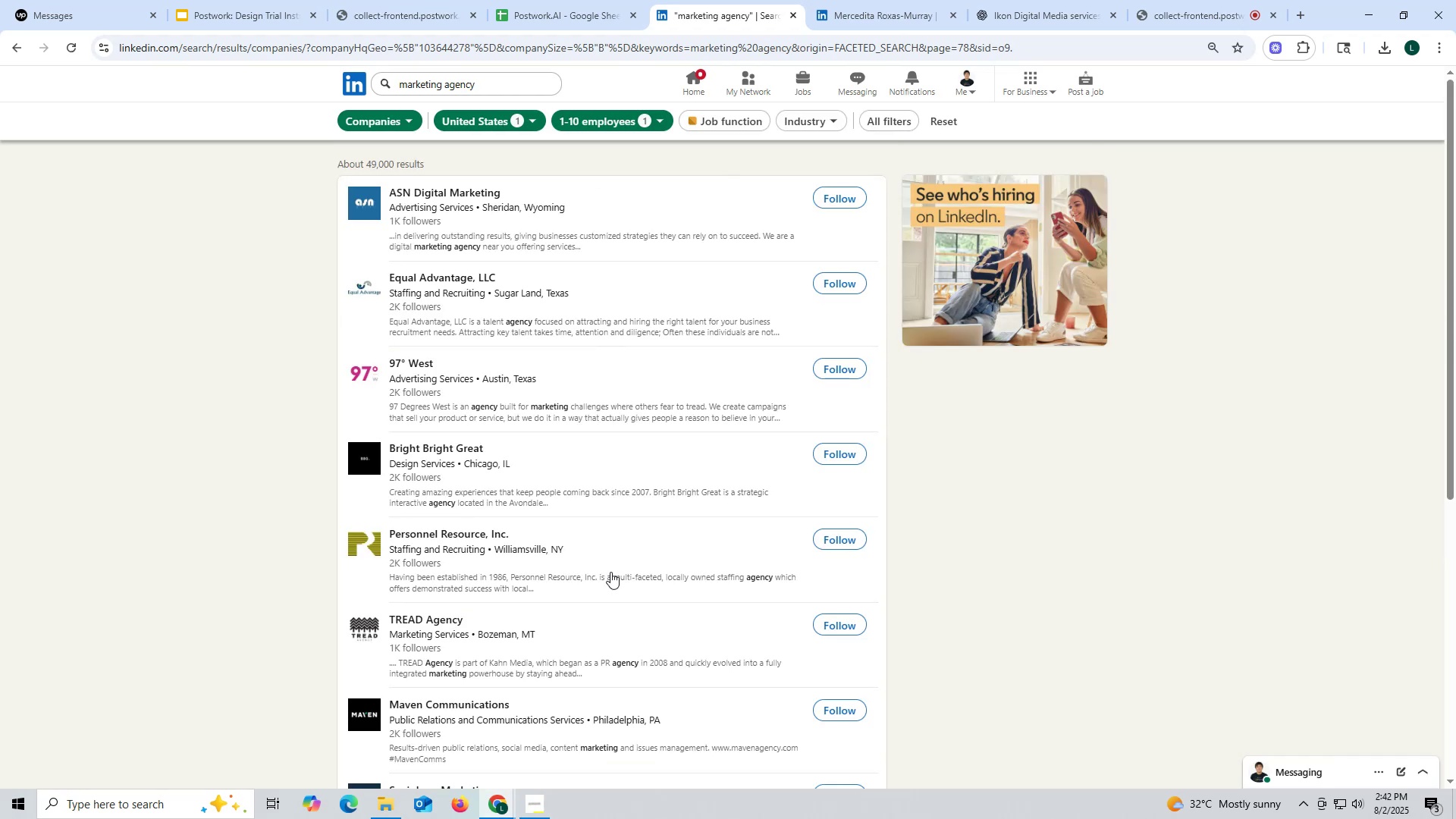 
scroll: coordinate [625, 548], scroll_direction: down, amount: 5.0
 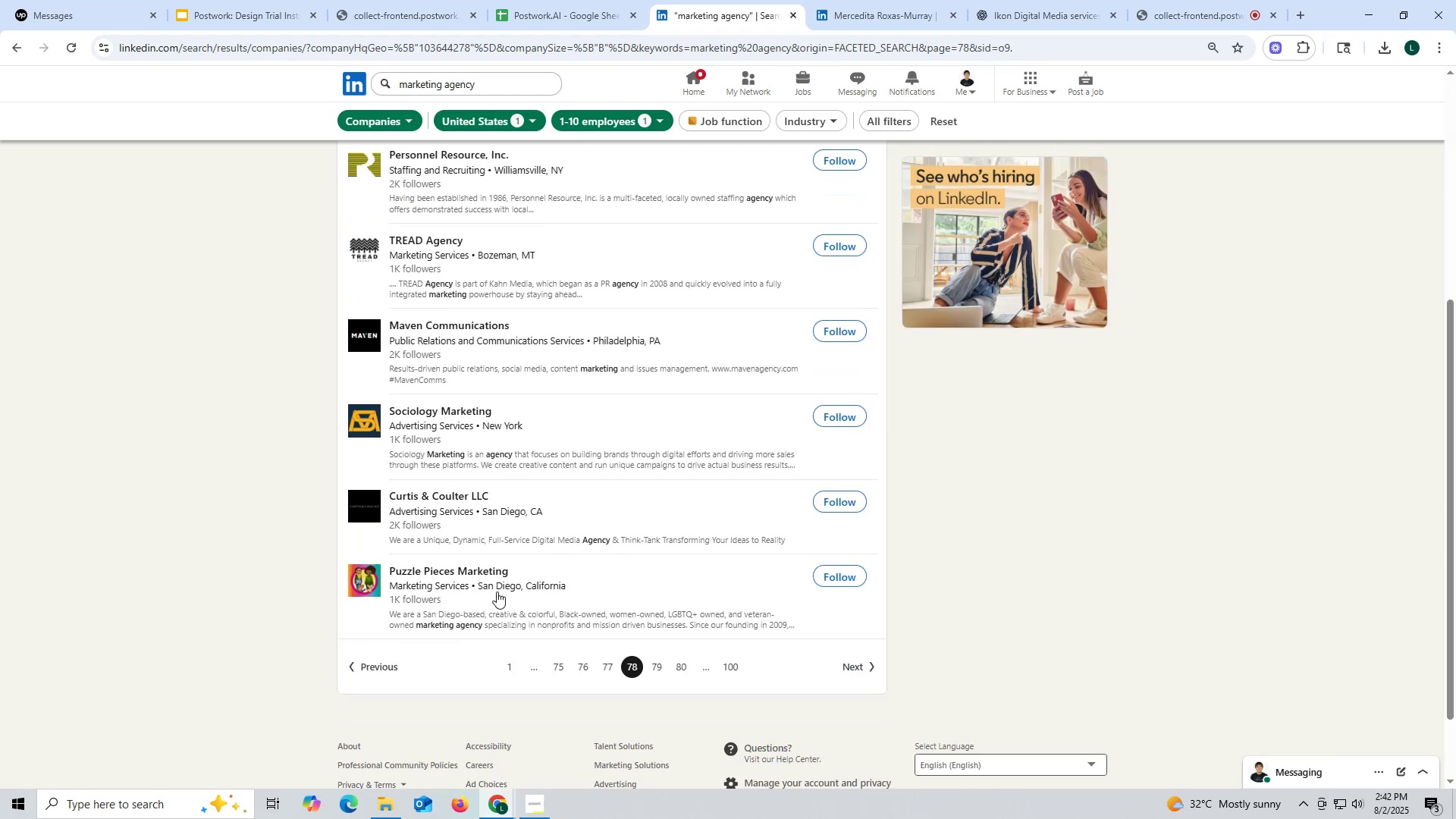 
right_click([472, 573])
 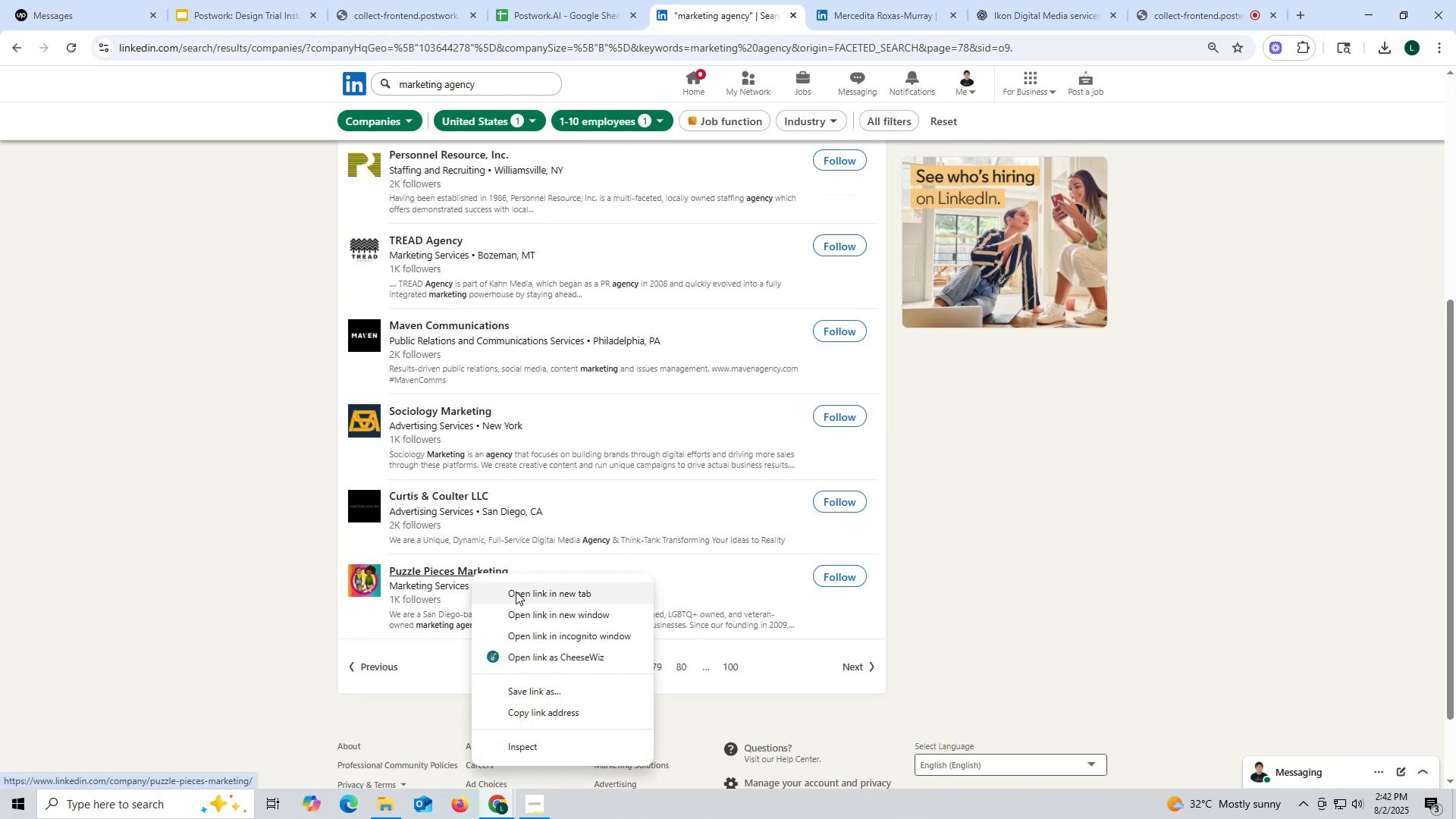 
left_click([517, 592])
 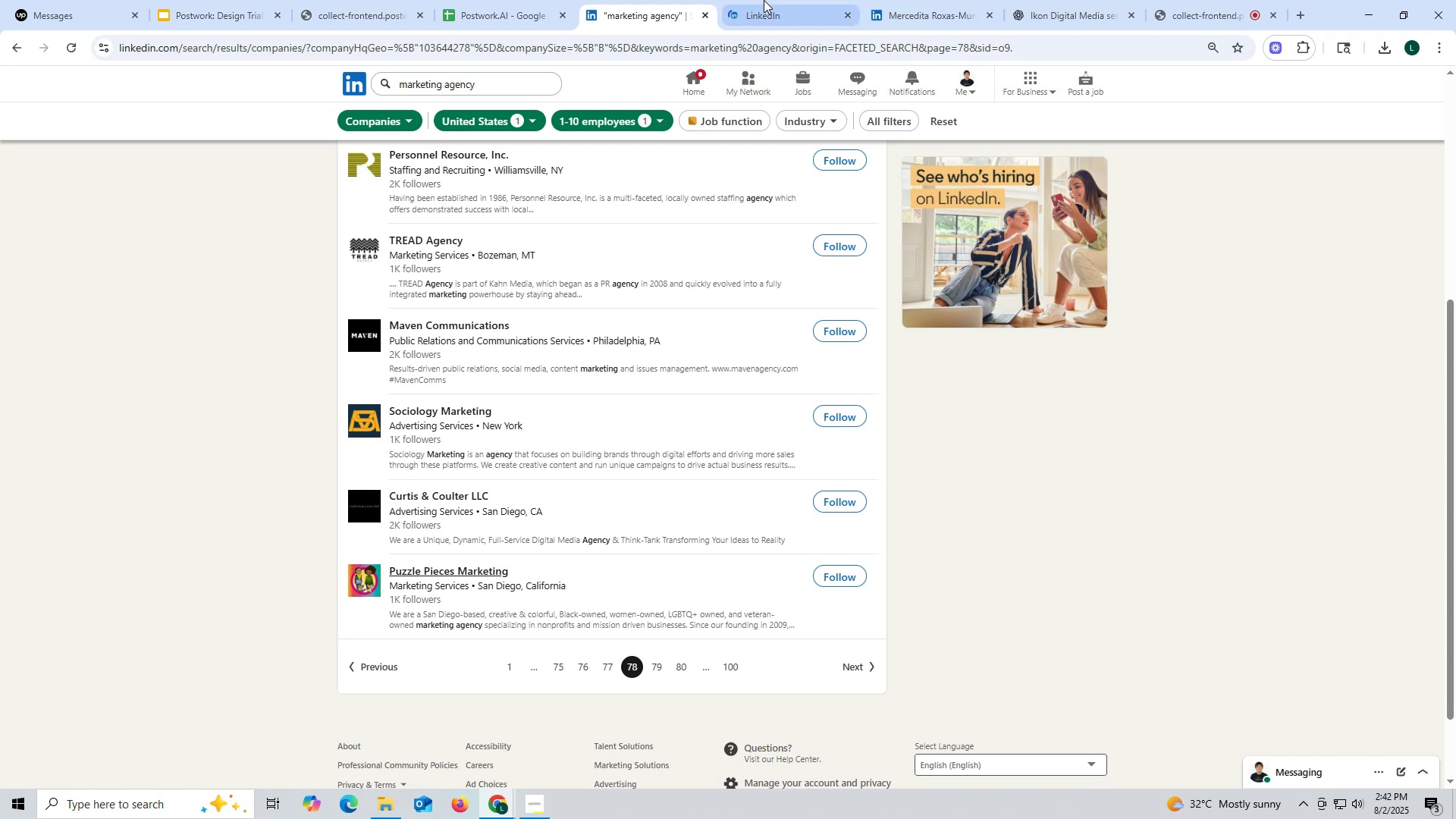 
left_click([762, 12])
 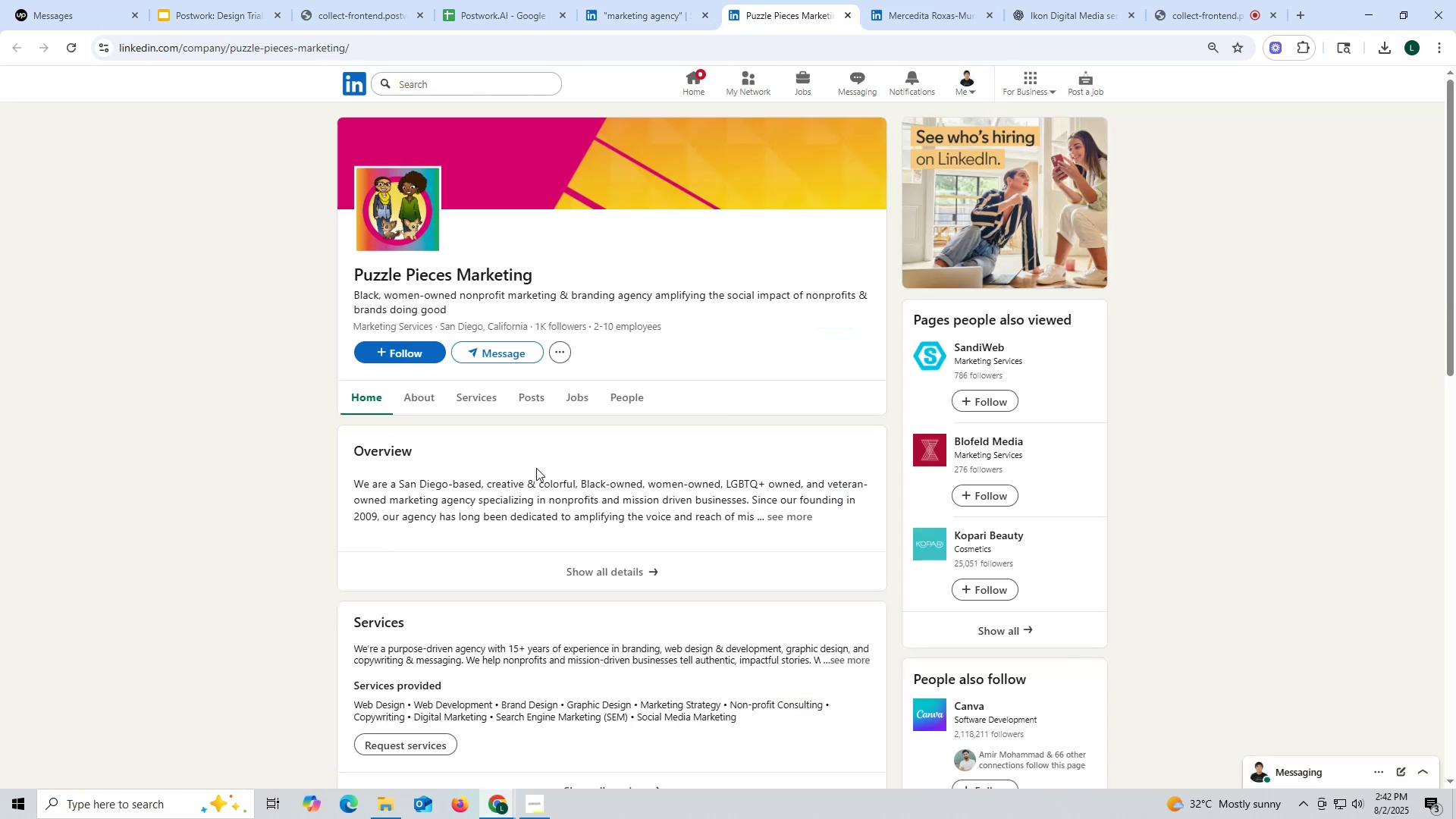 
left_click([531, 397])
 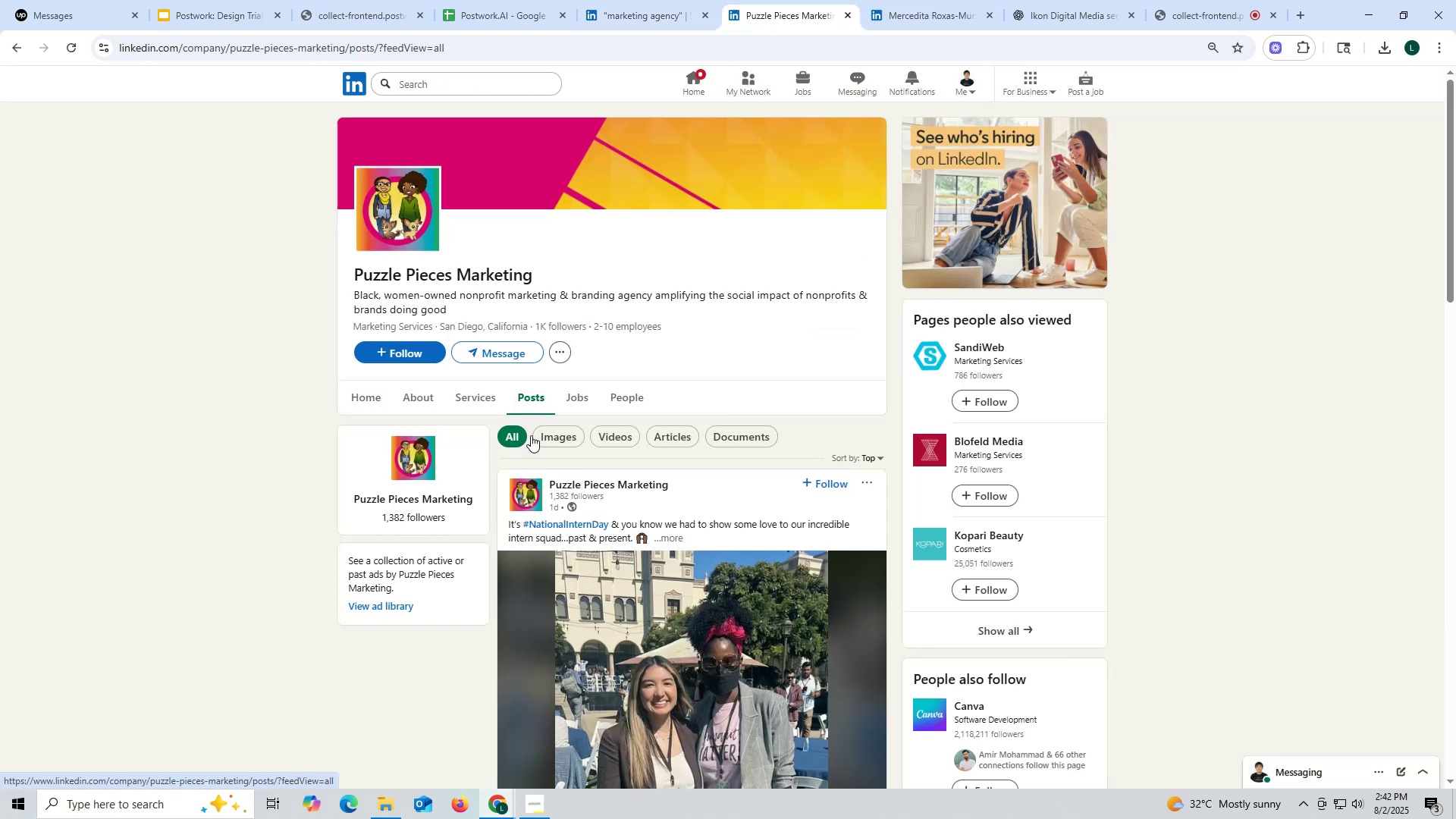 
wait(8.22)
 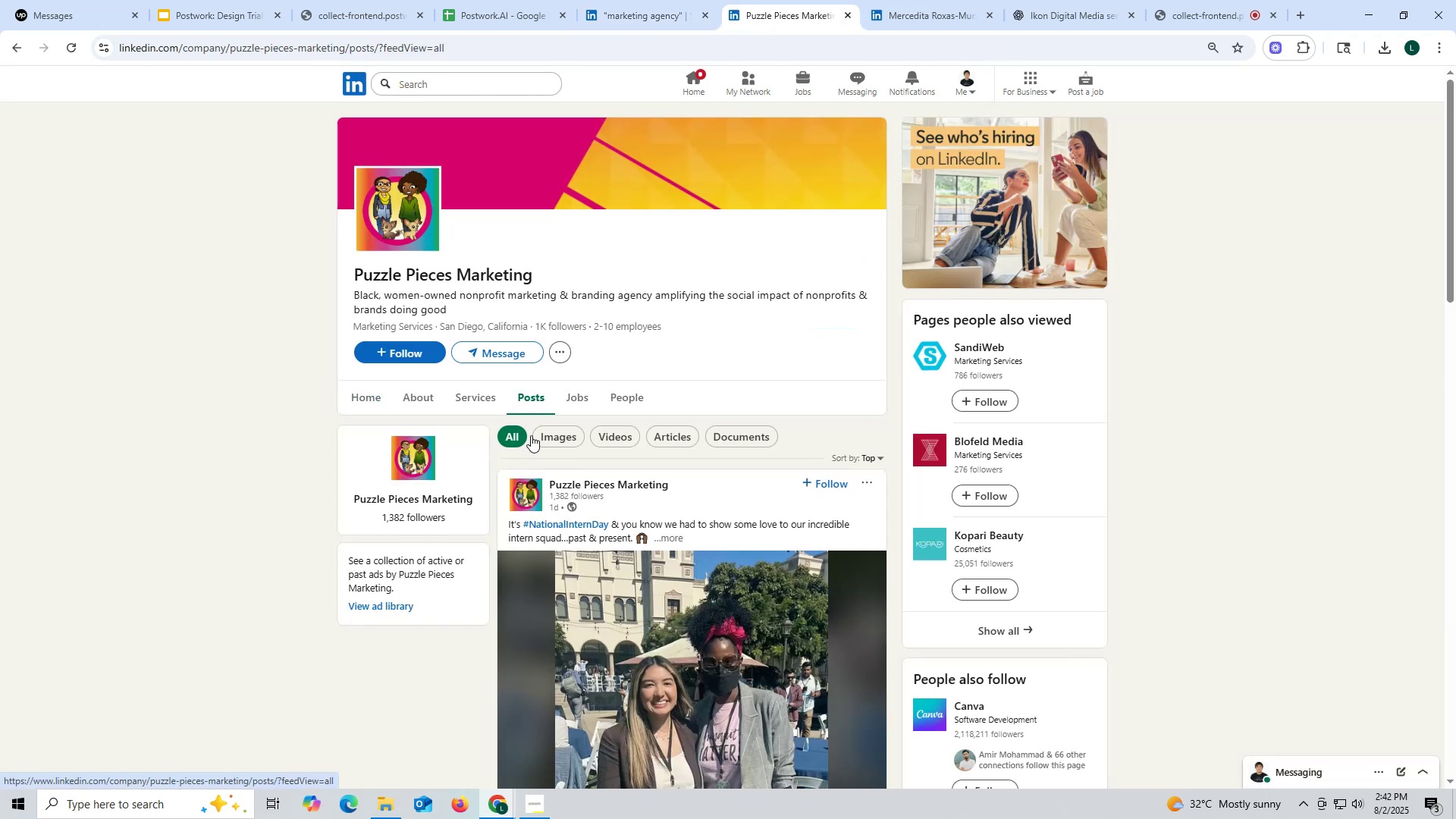 
scroll: coordinate [423, 417], scroll_direction: down, amount: 2.0
 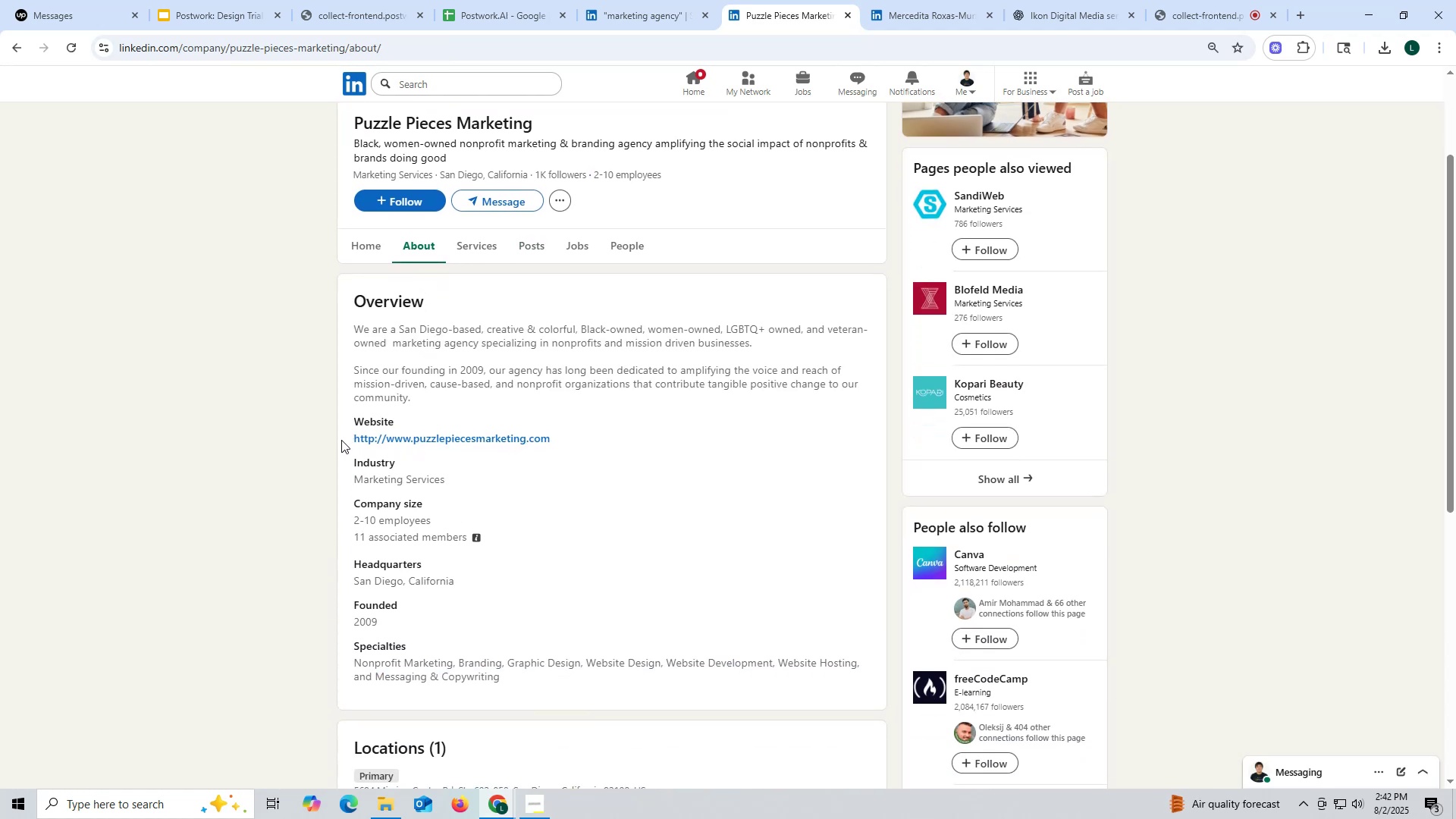 
left_click_drag(start_coordinate=[340, 438], to_coordinate=[552, 443])
 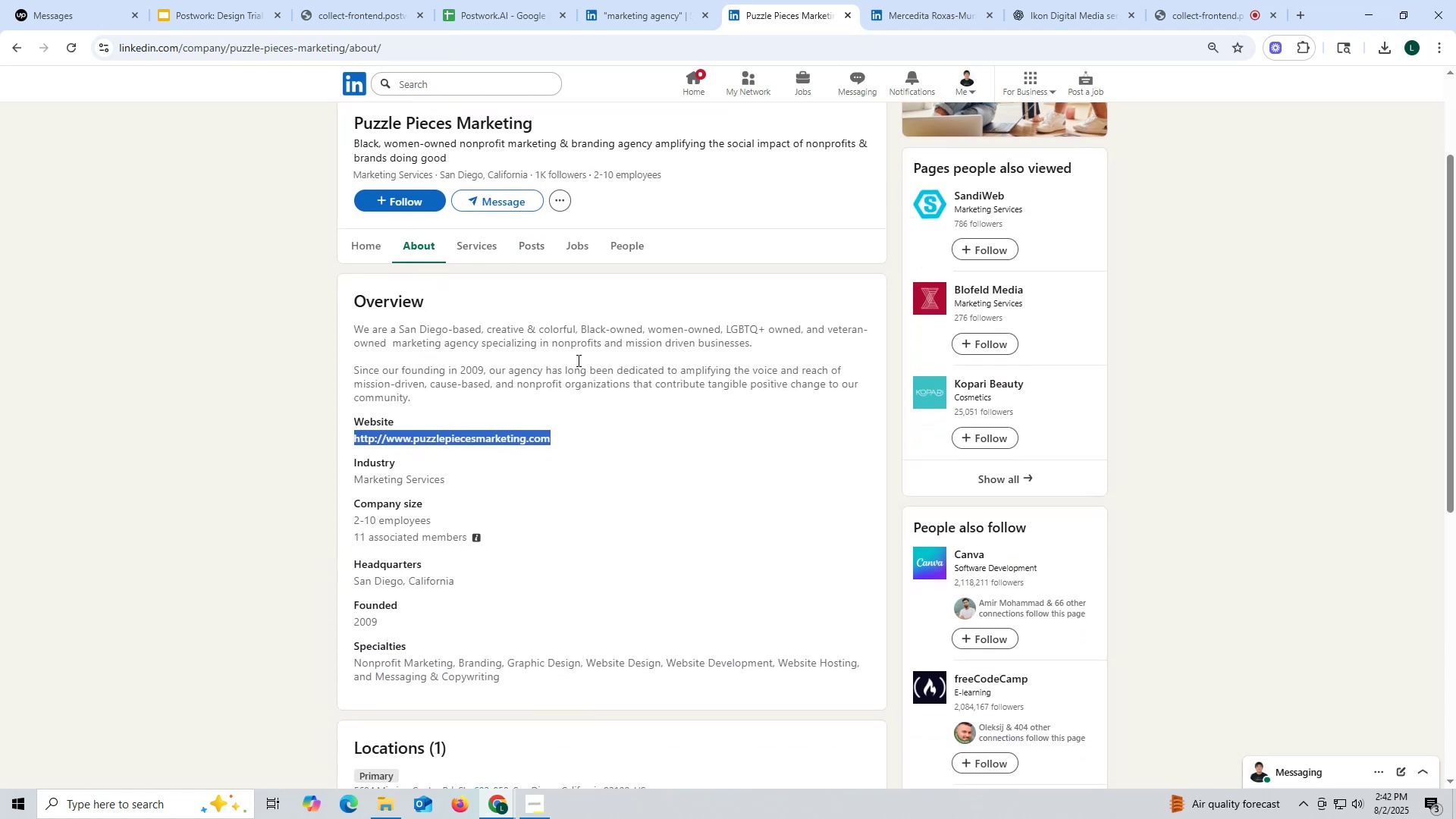 
key(Control+ControlLeft)
 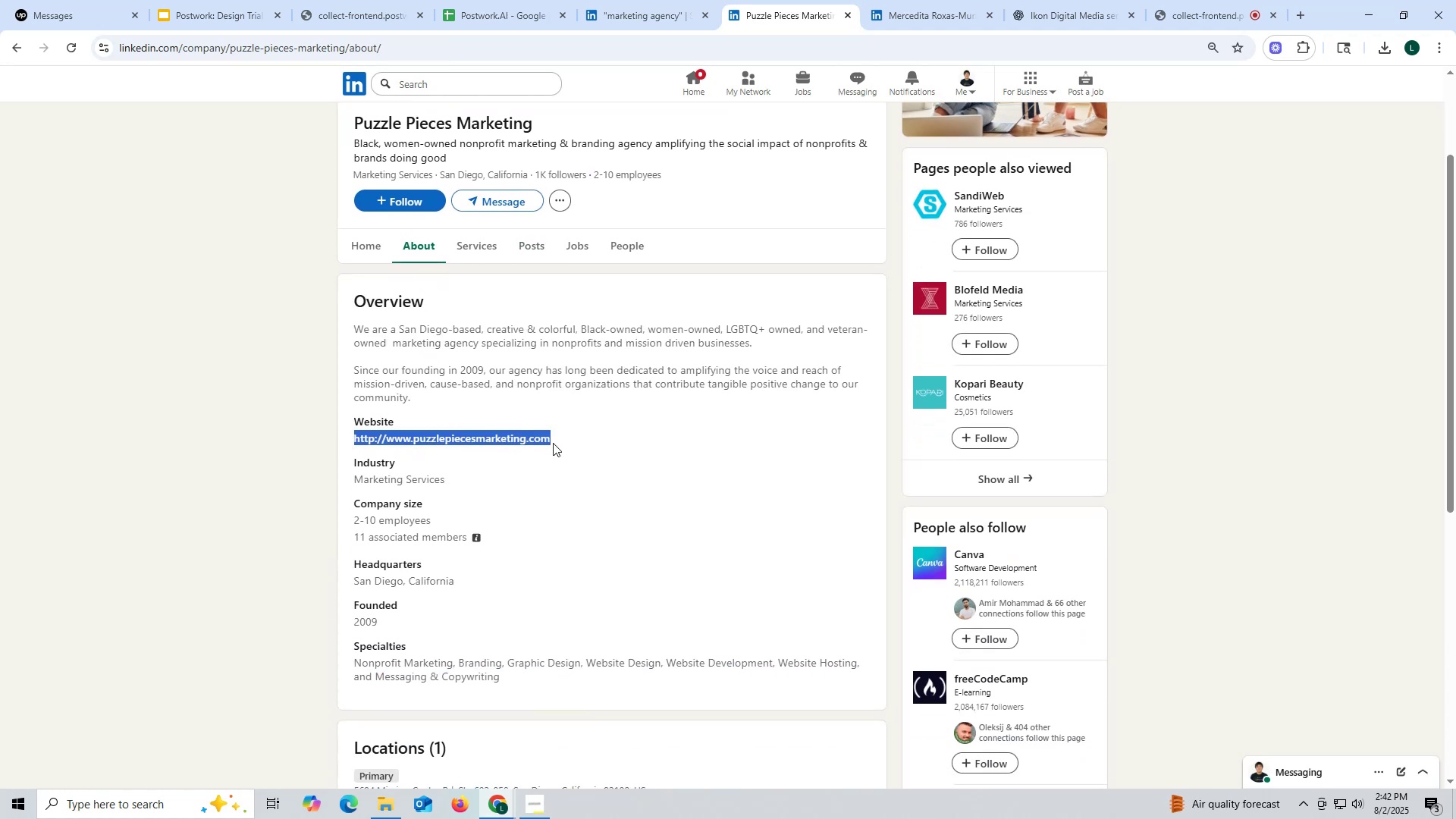 
key(Control+C)
 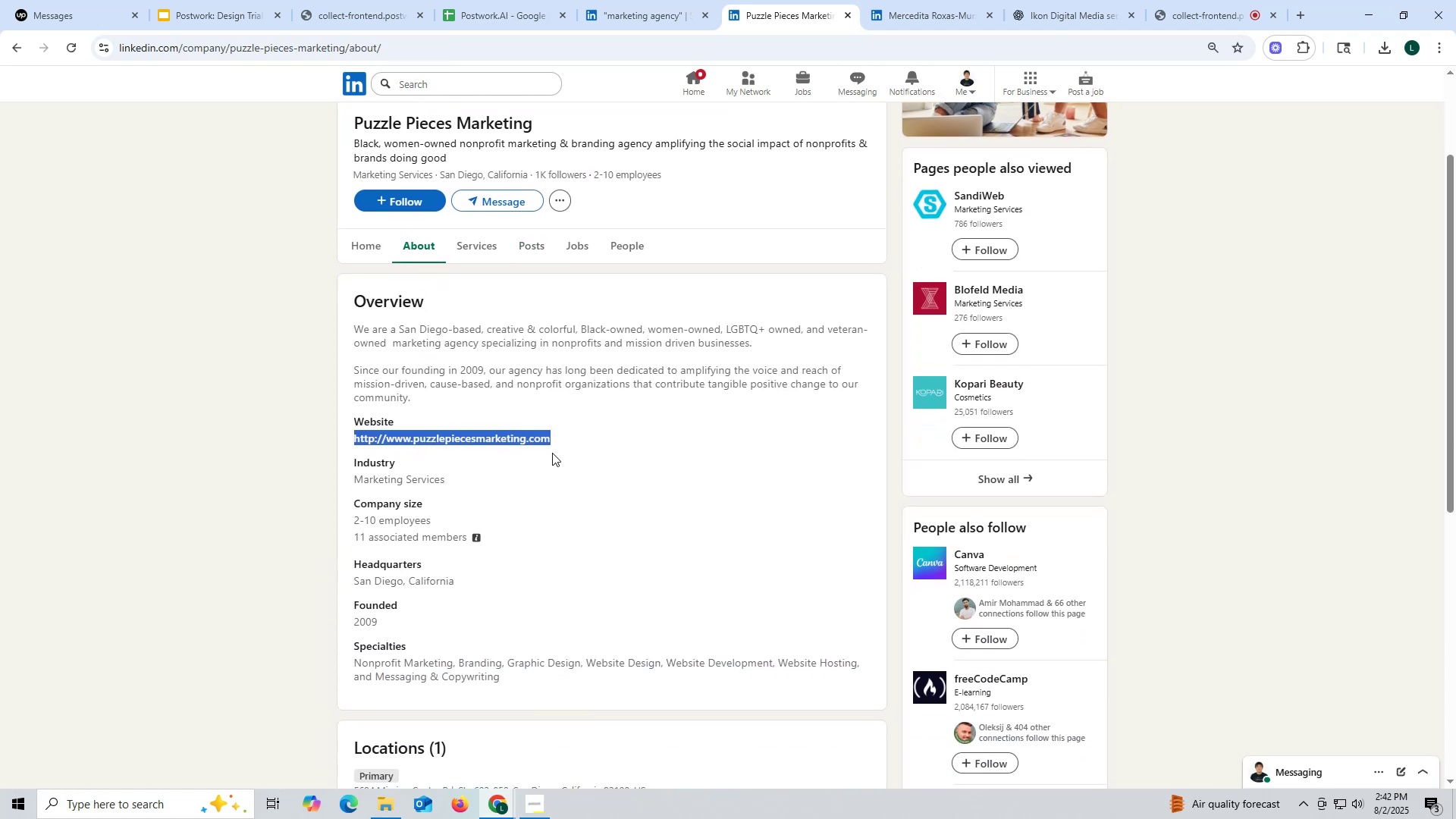 
key(Control+ControlLeft)
 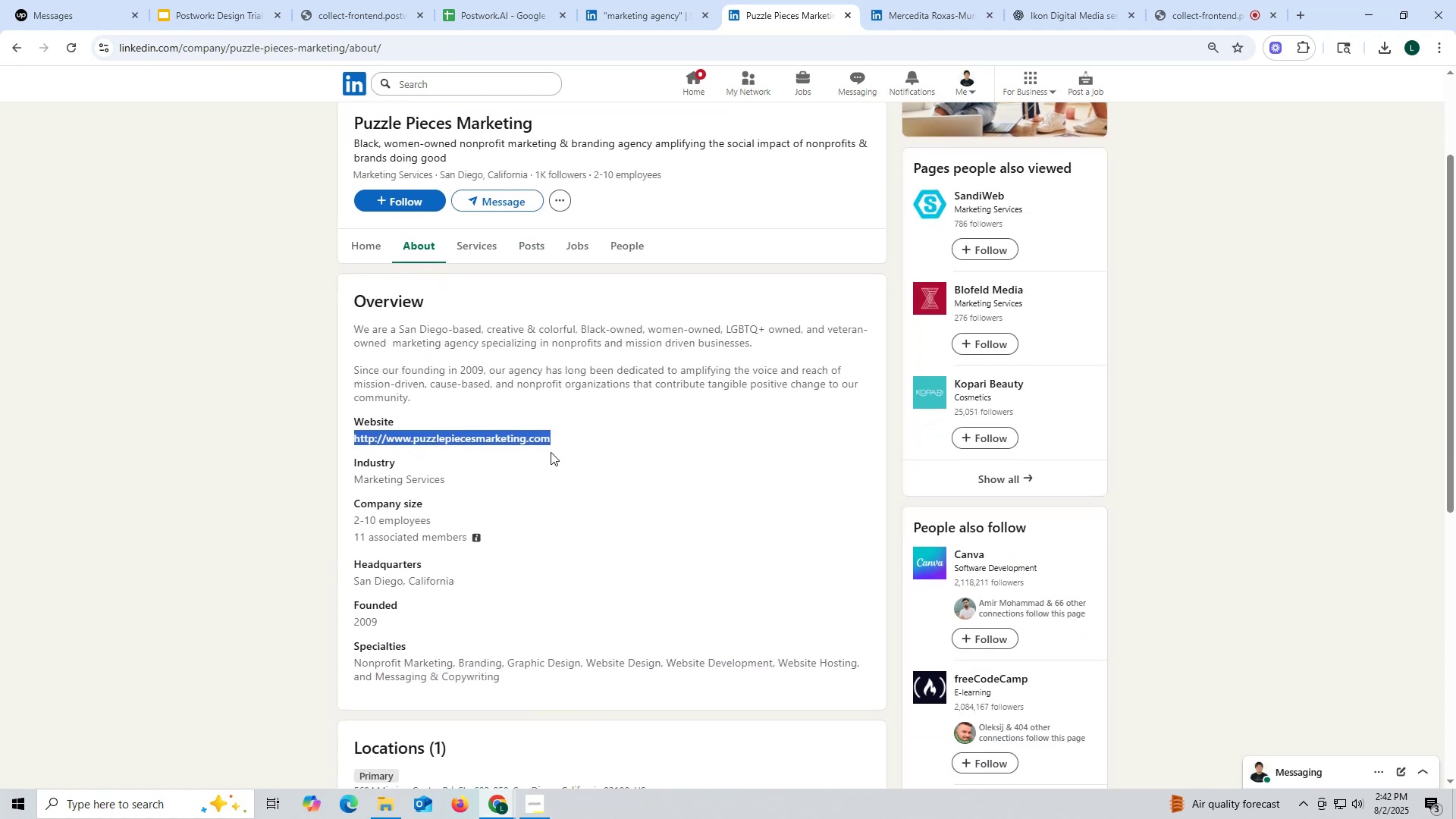 
key(Control+C)
 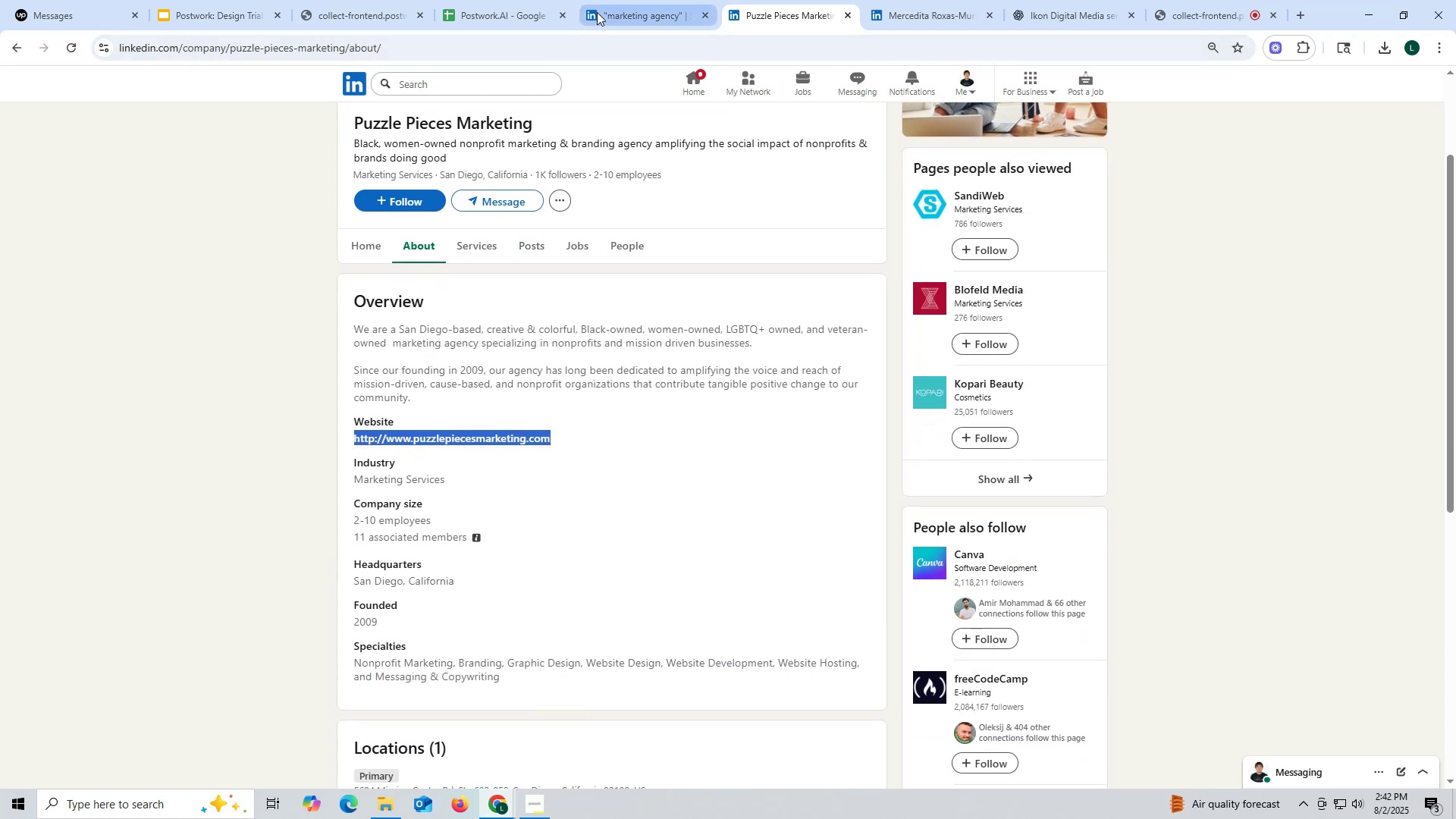 
left_click([506, 20])
 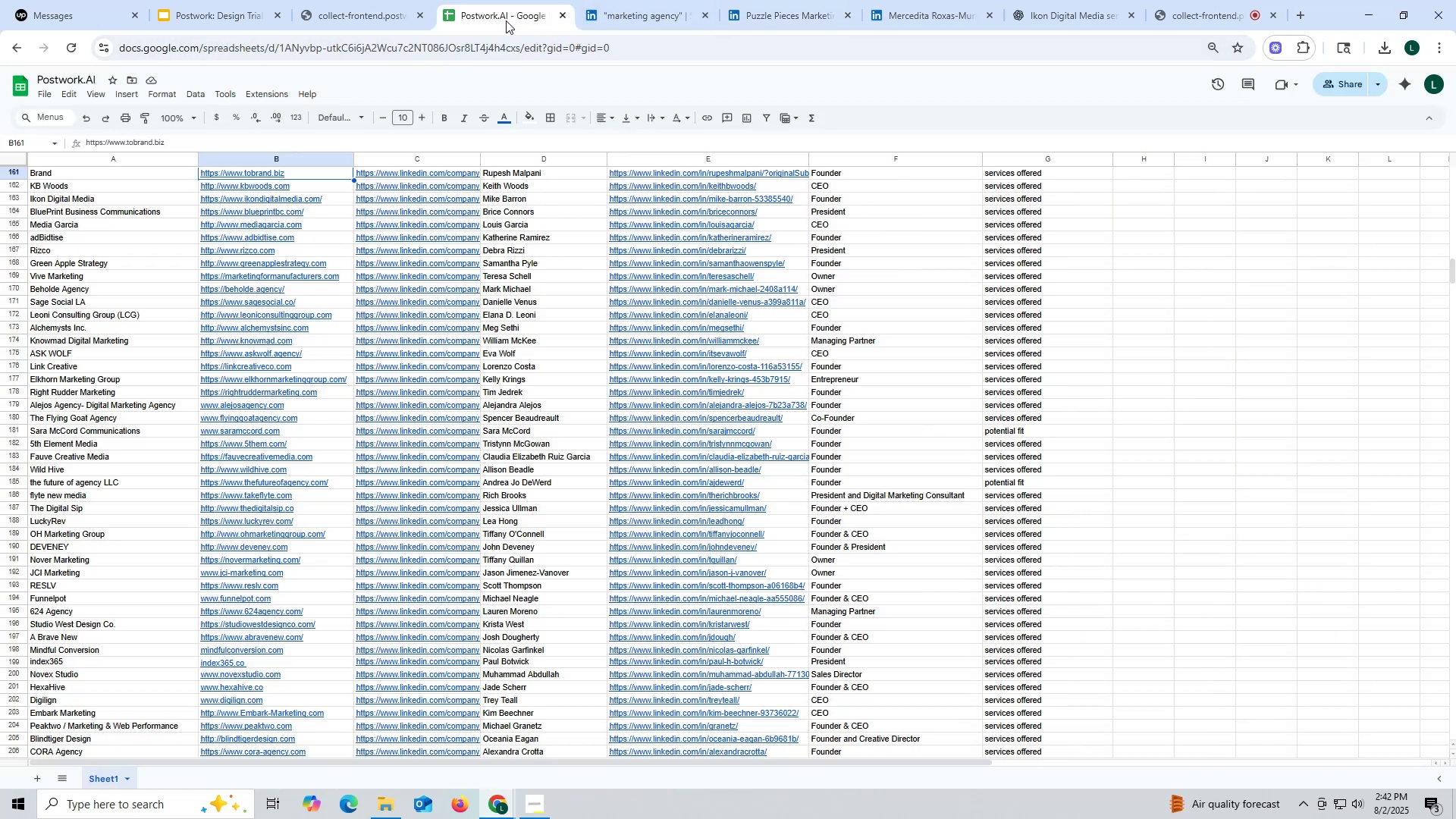 
key(Control+ControlLeft)
 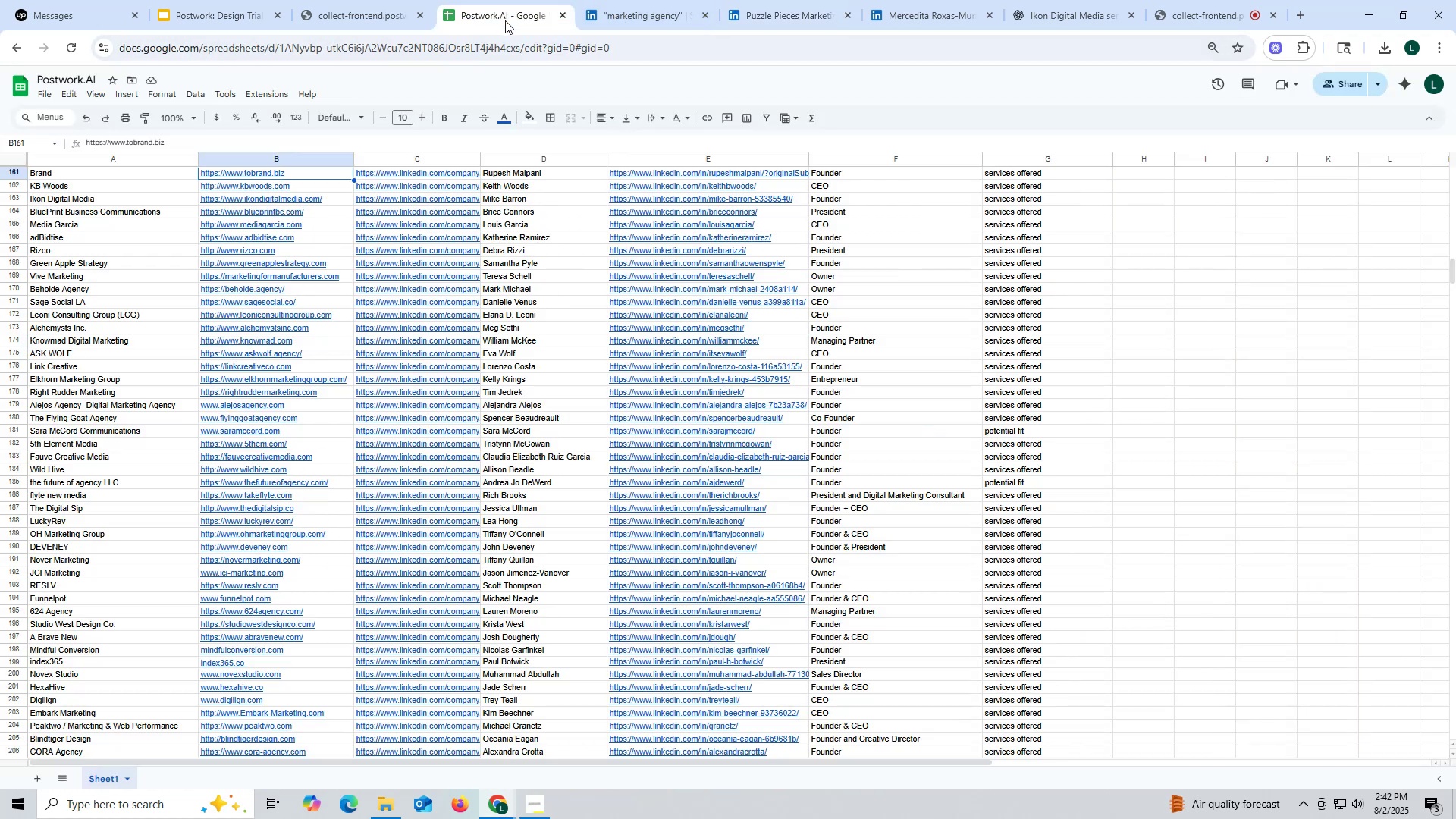 
key(Control+F)
 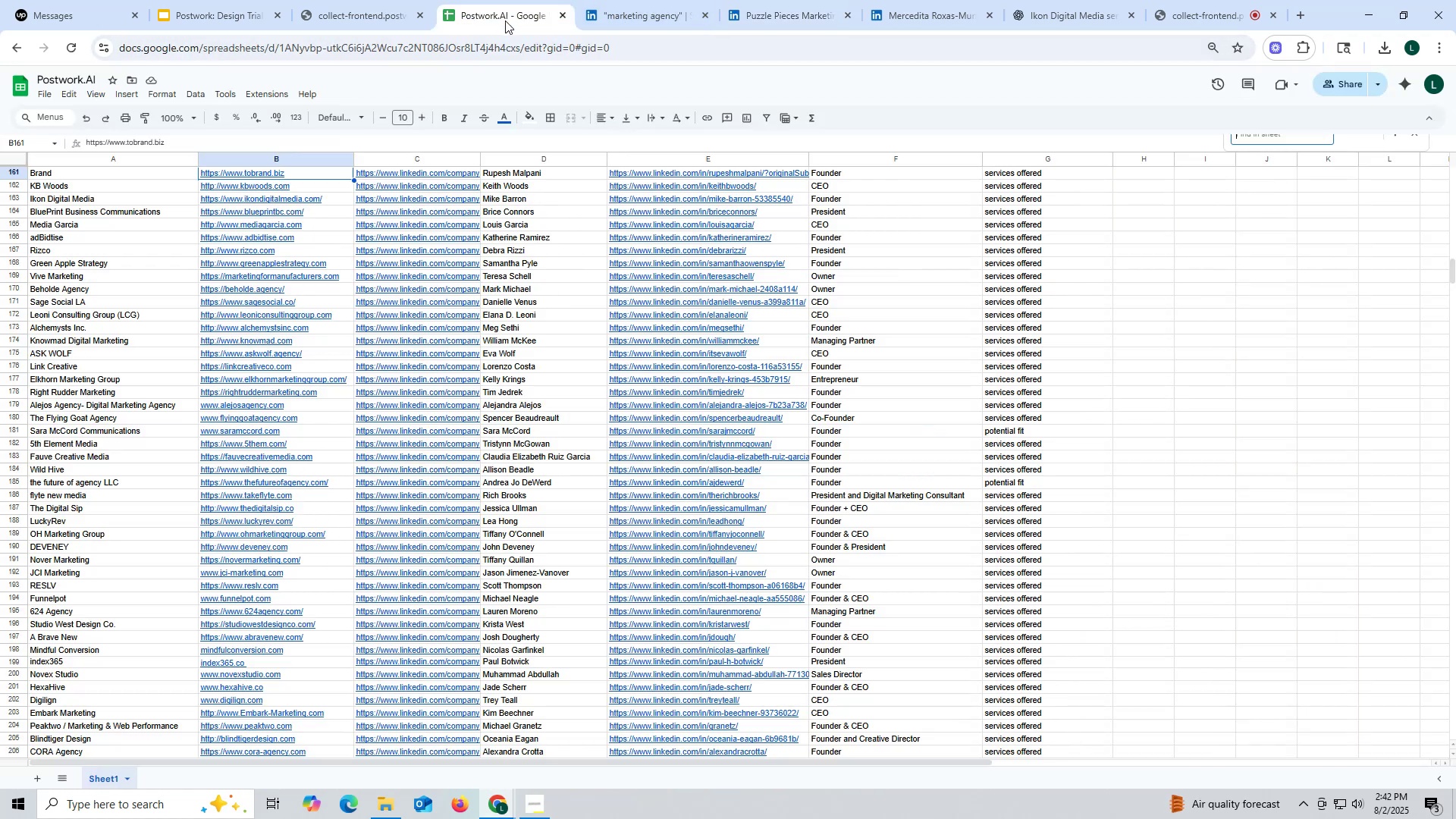 
key(Control+ControlLeft)
 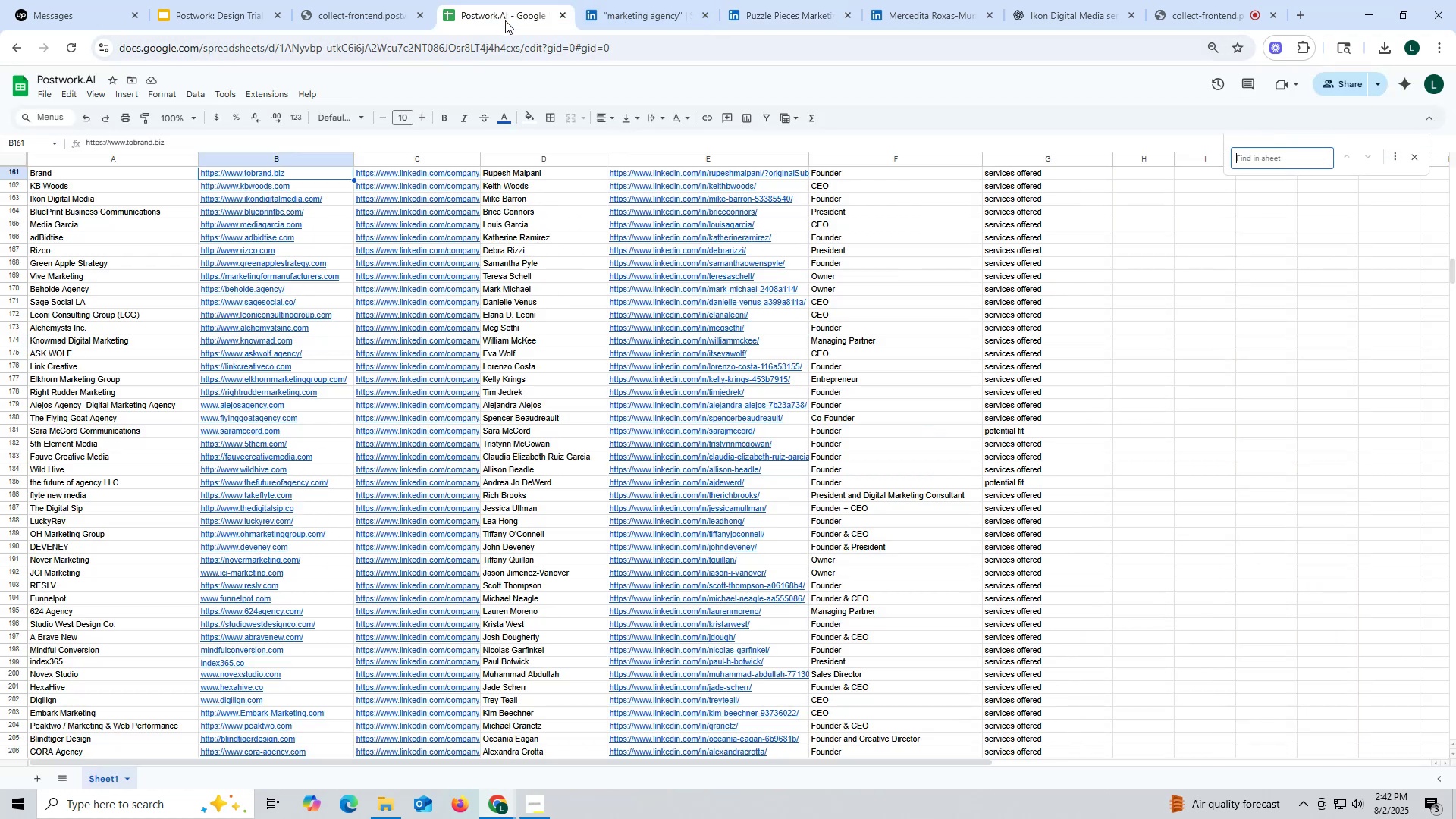 
key(Control+V)
 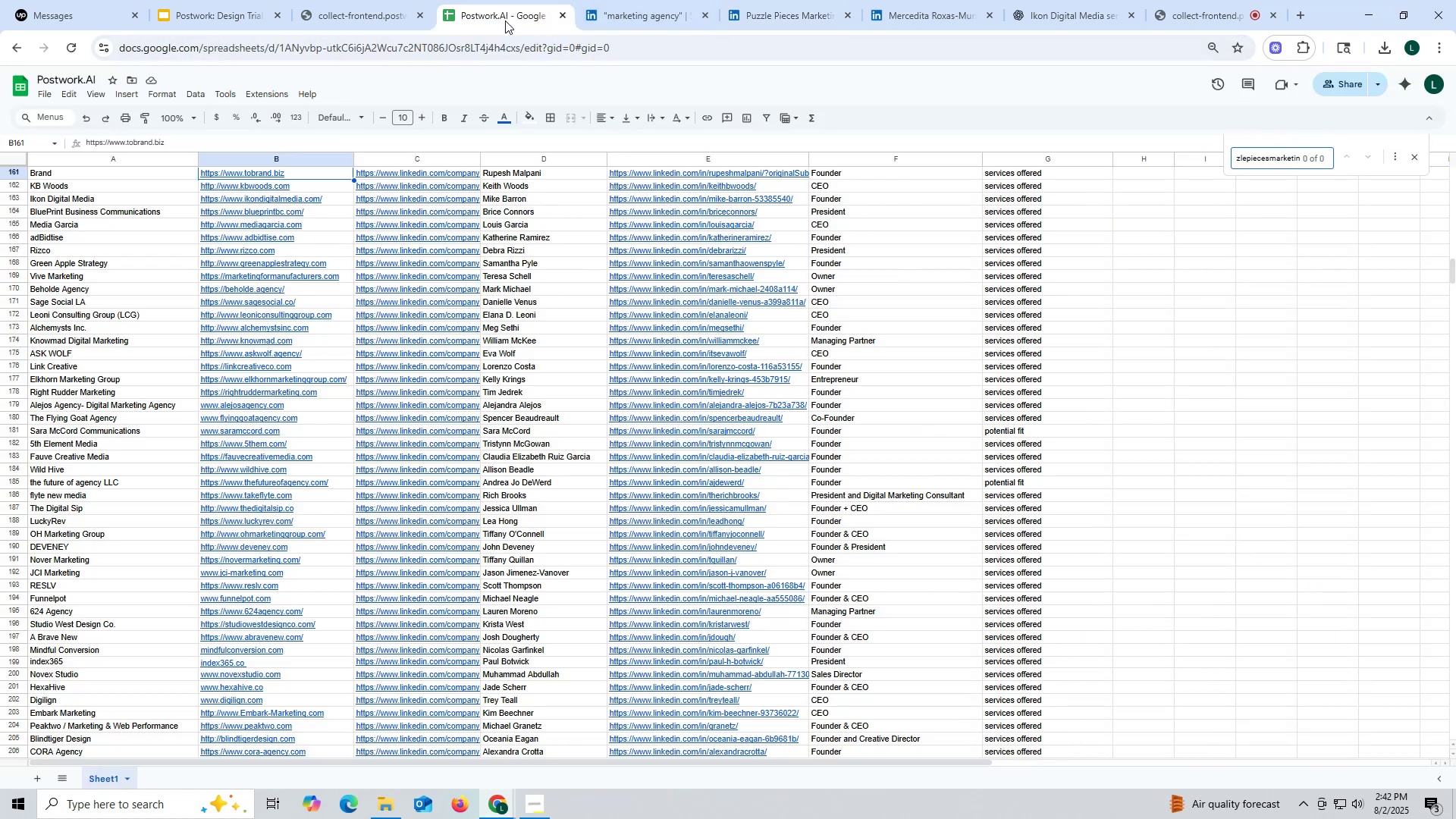 
key(Enter)
 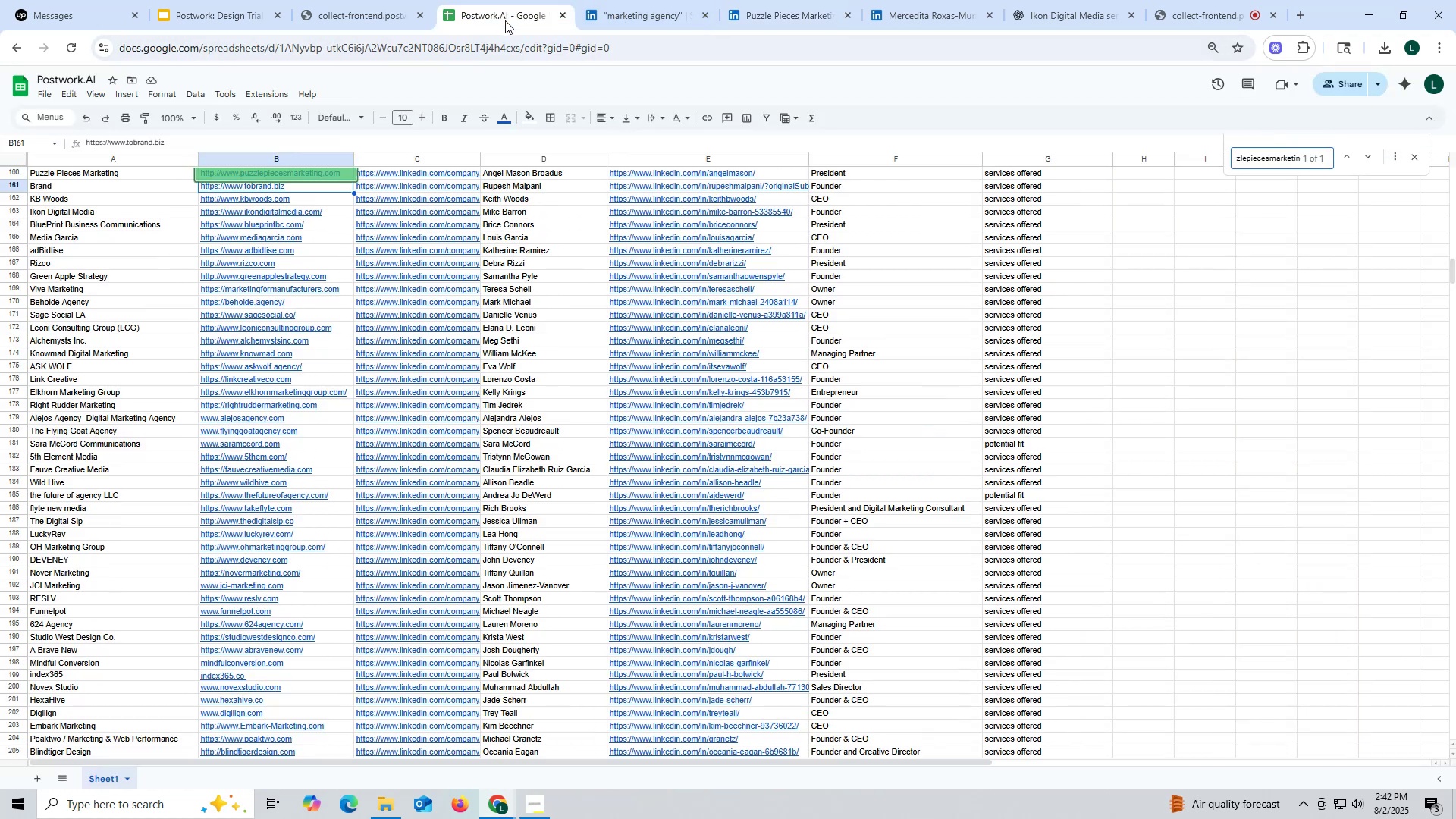 
key(Enter)
 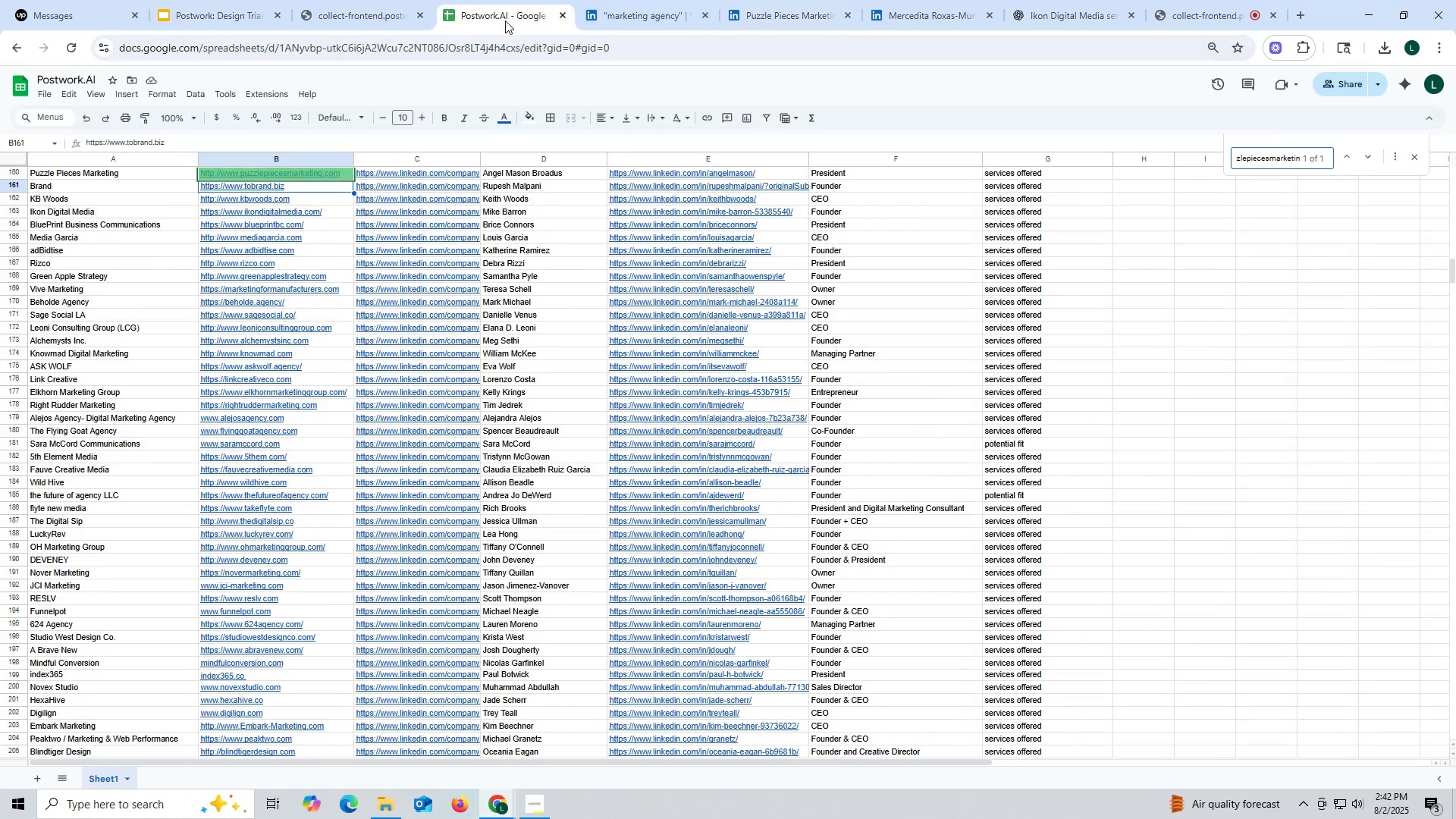 
key(Enter)
 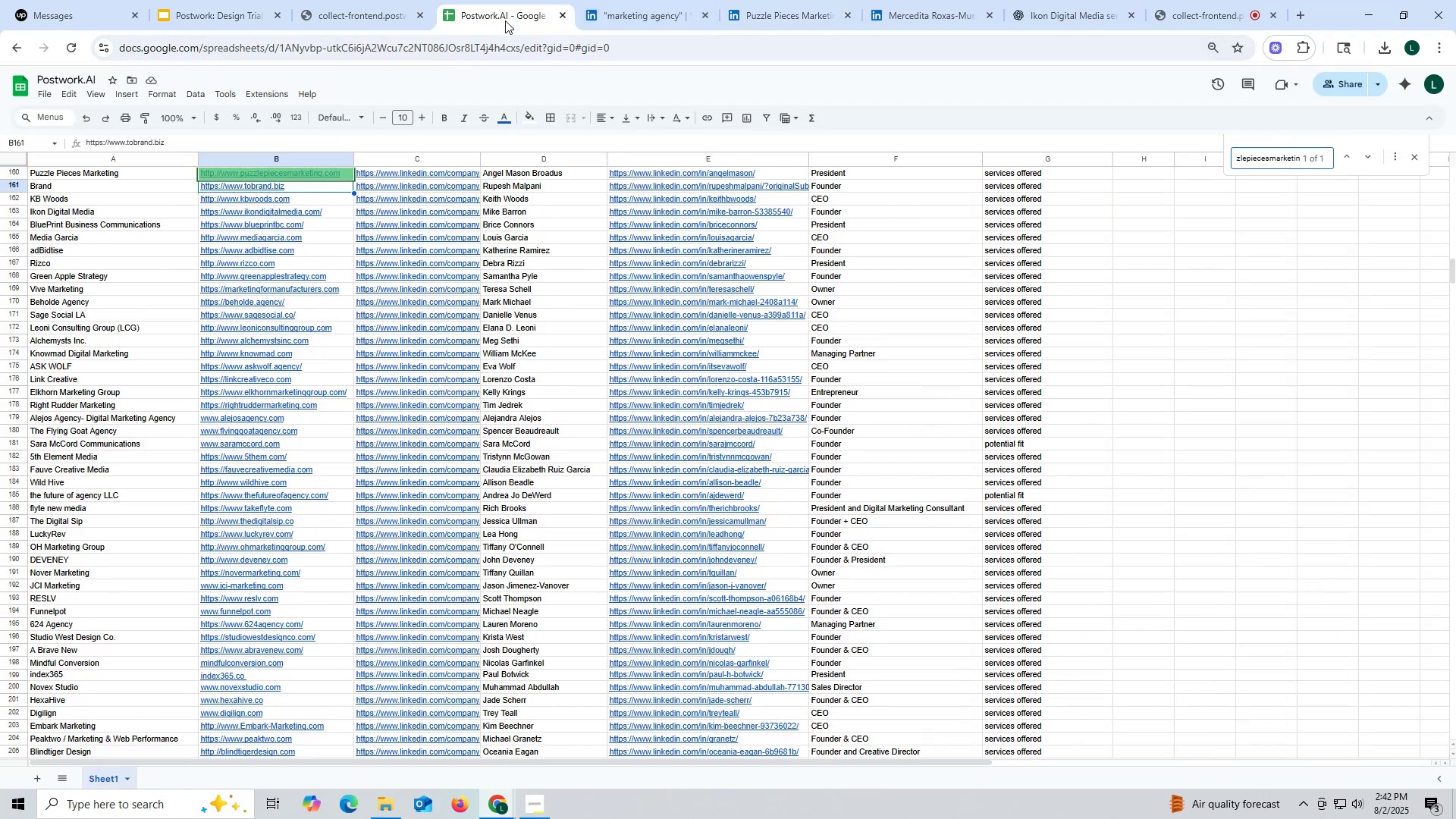 
key(Enter)
 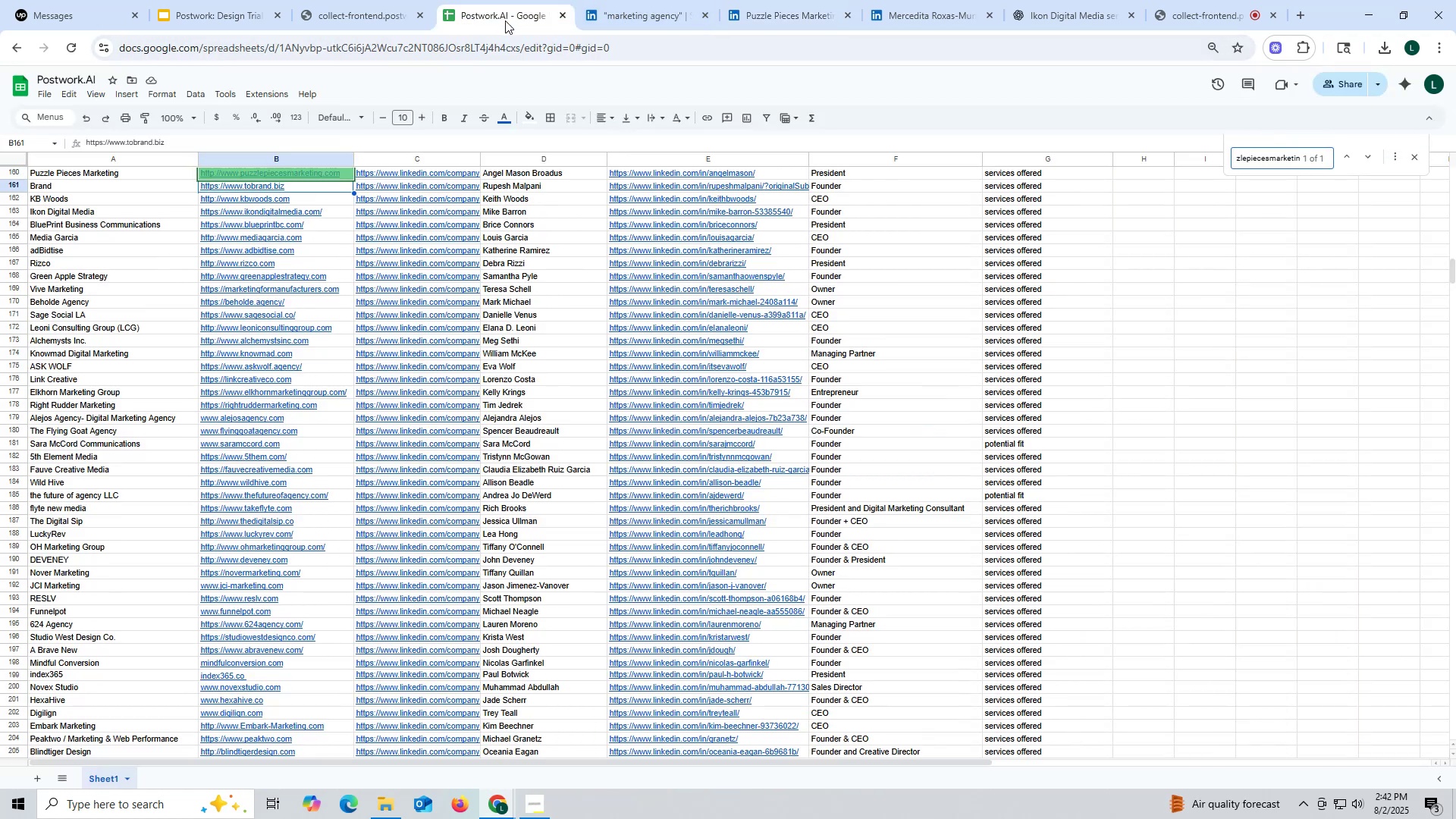 
key(Enter)
 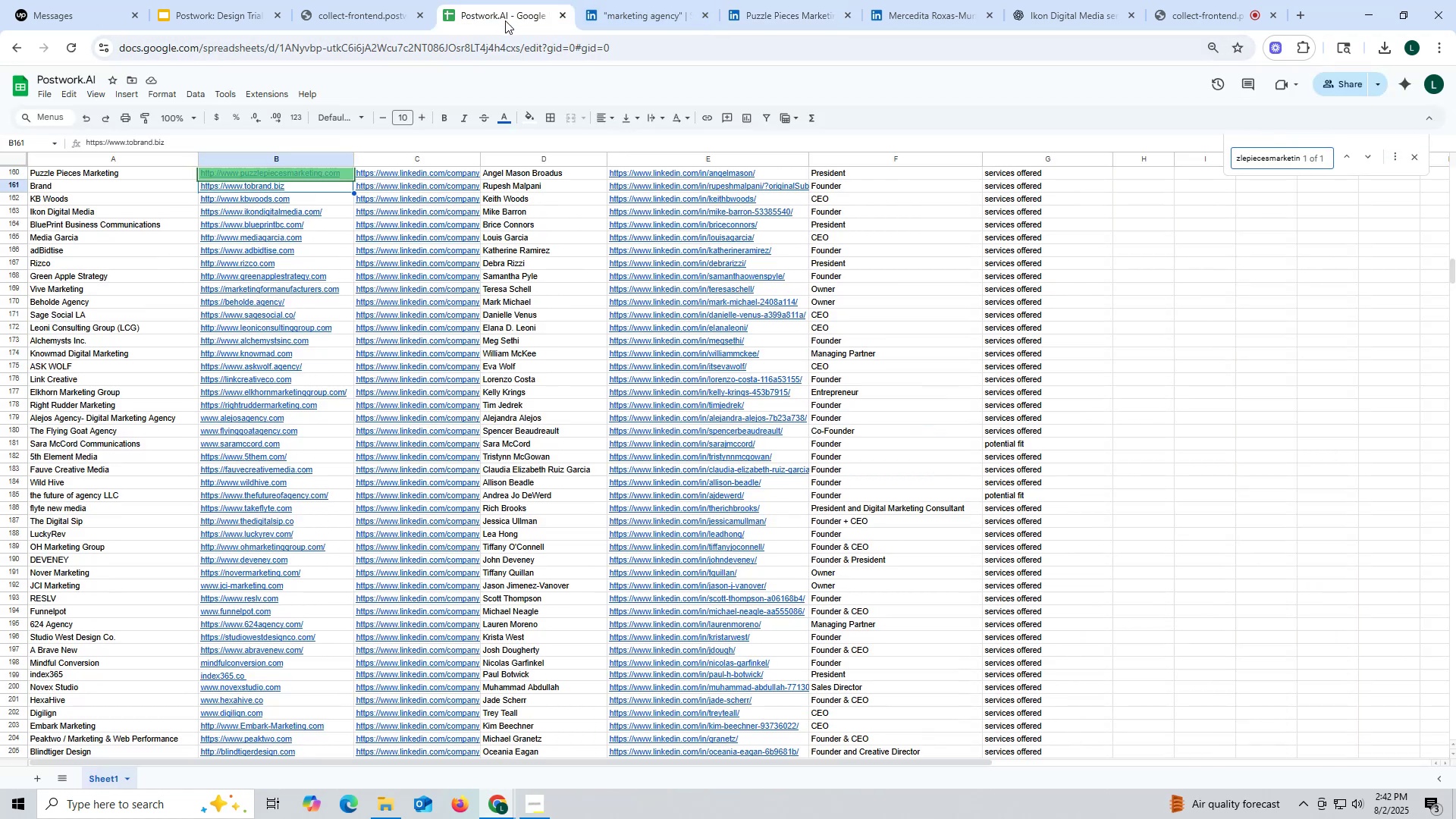 
key(Escape)
 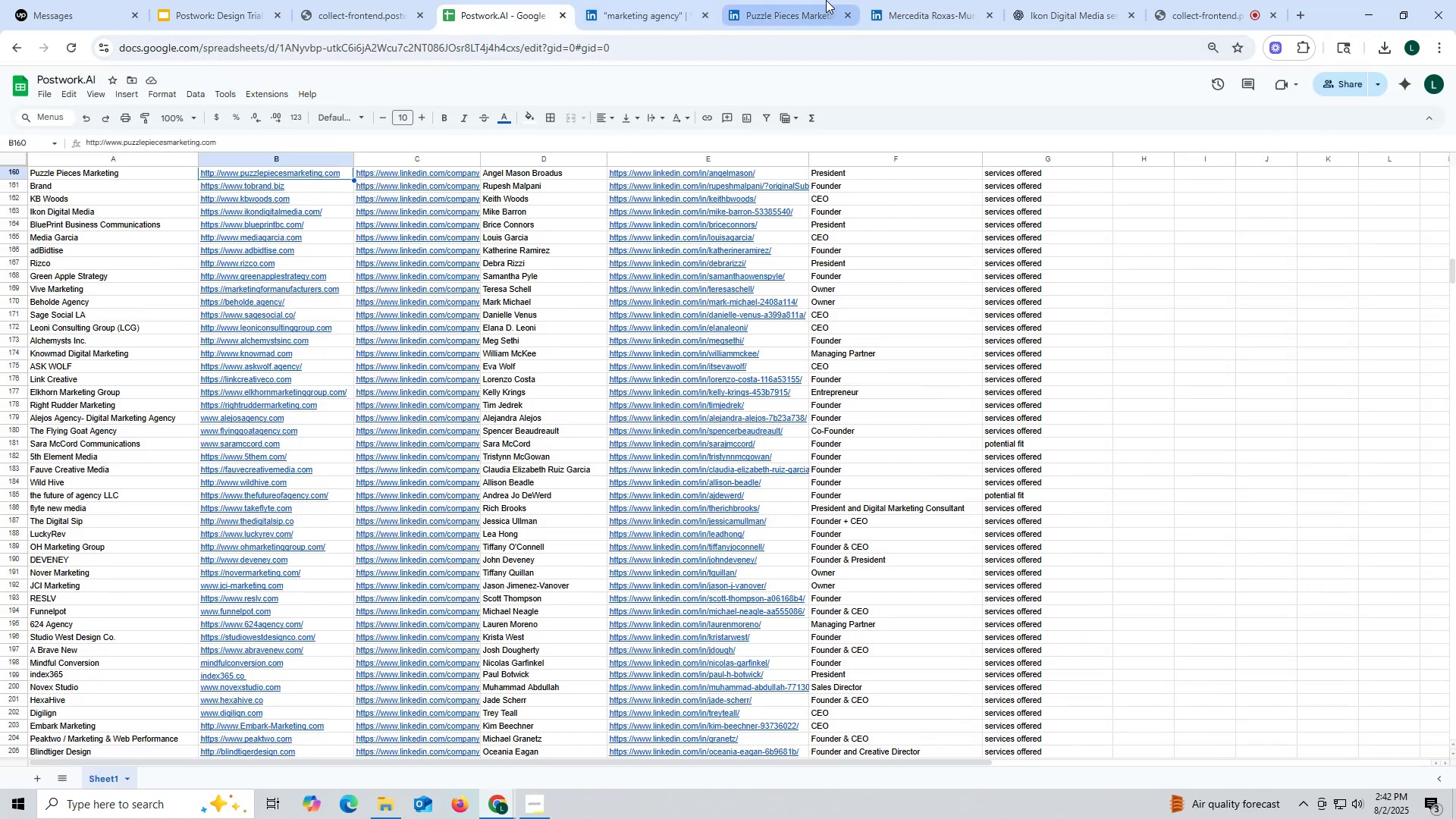 
left_click([800, 9])
 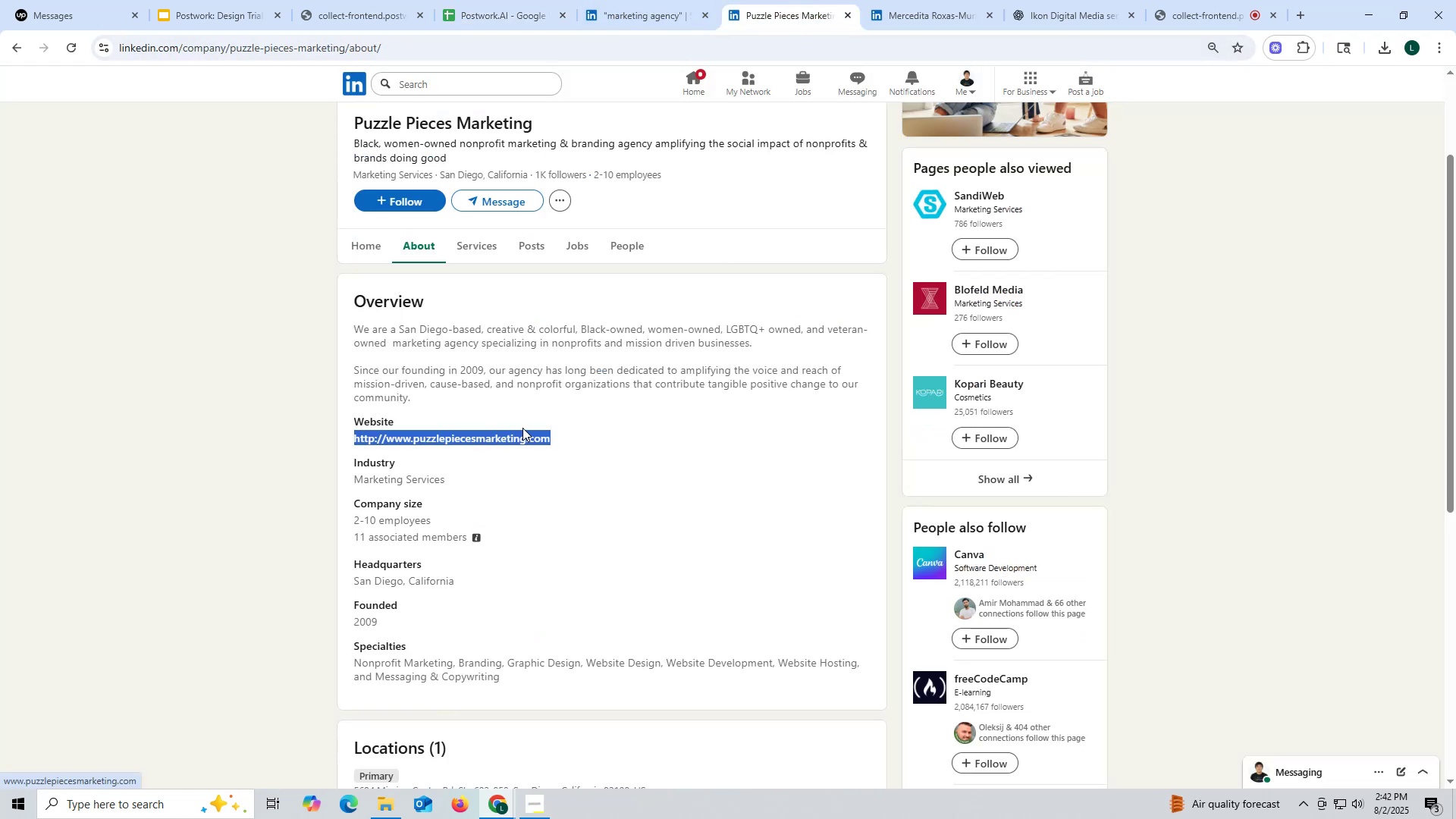 
scroll: coordinate [526, 335], scroll_direction: up, amount: 6.0
 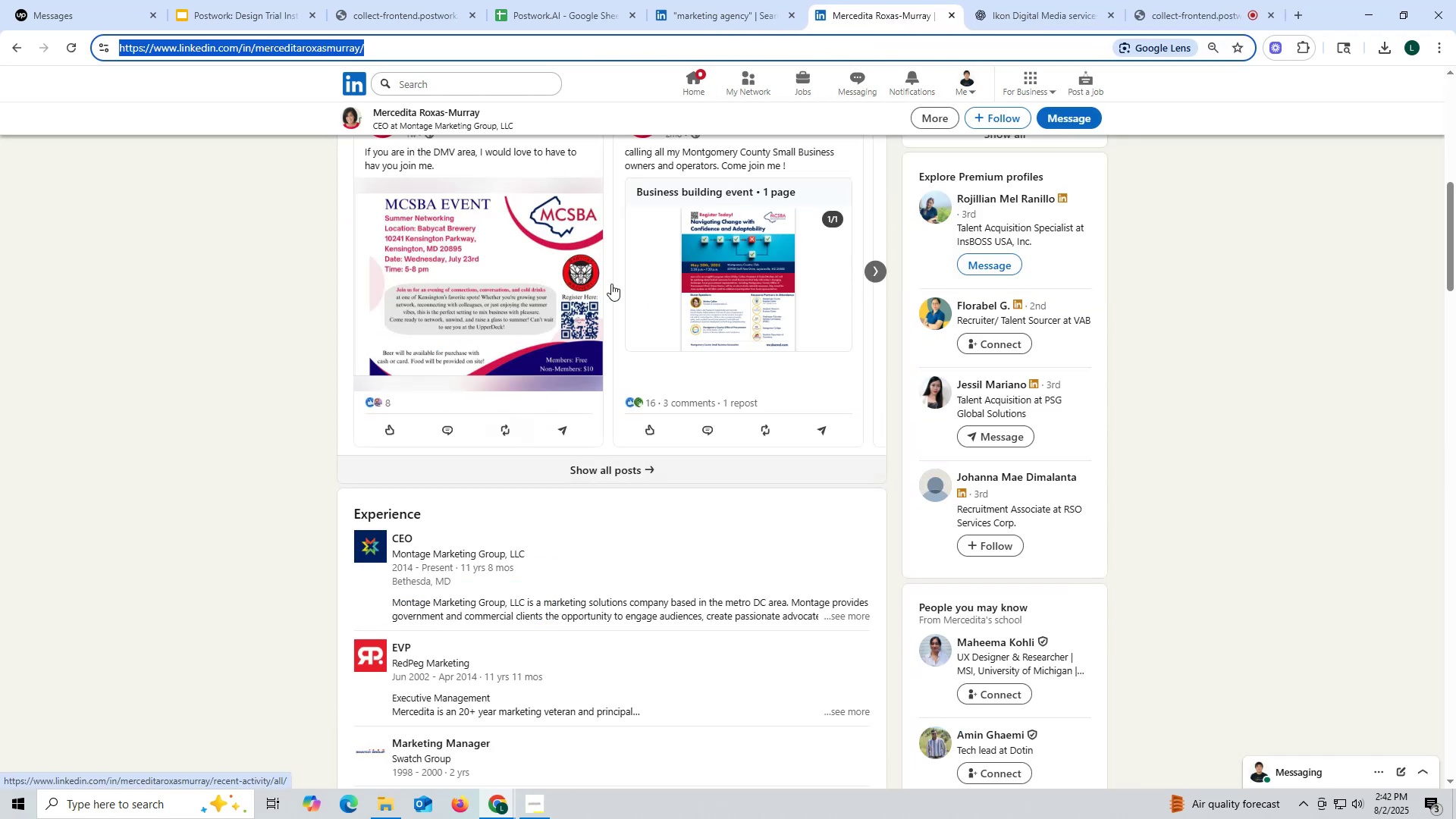 
left_click([702, 18])
 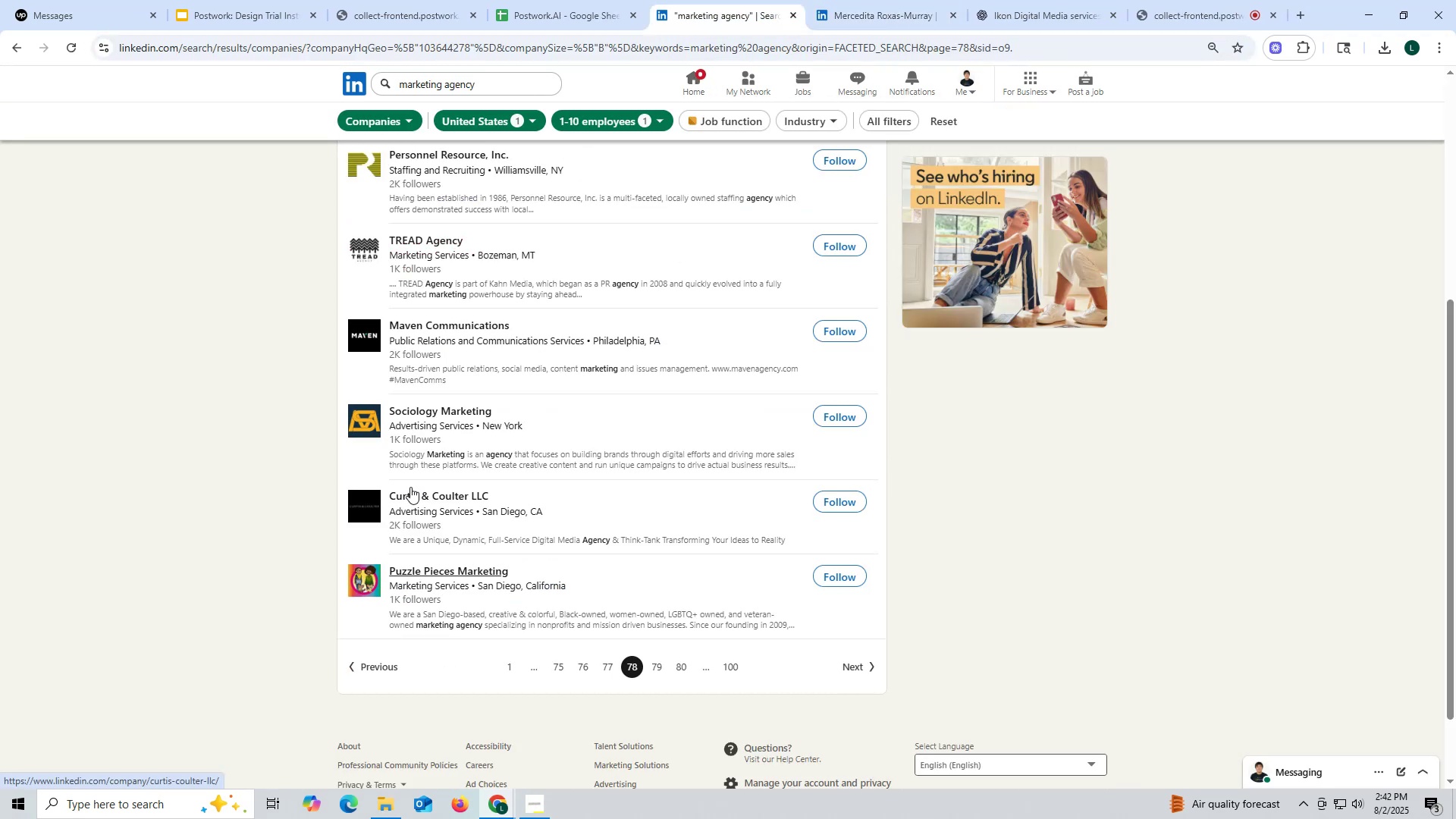 
right_click([413, 490])
 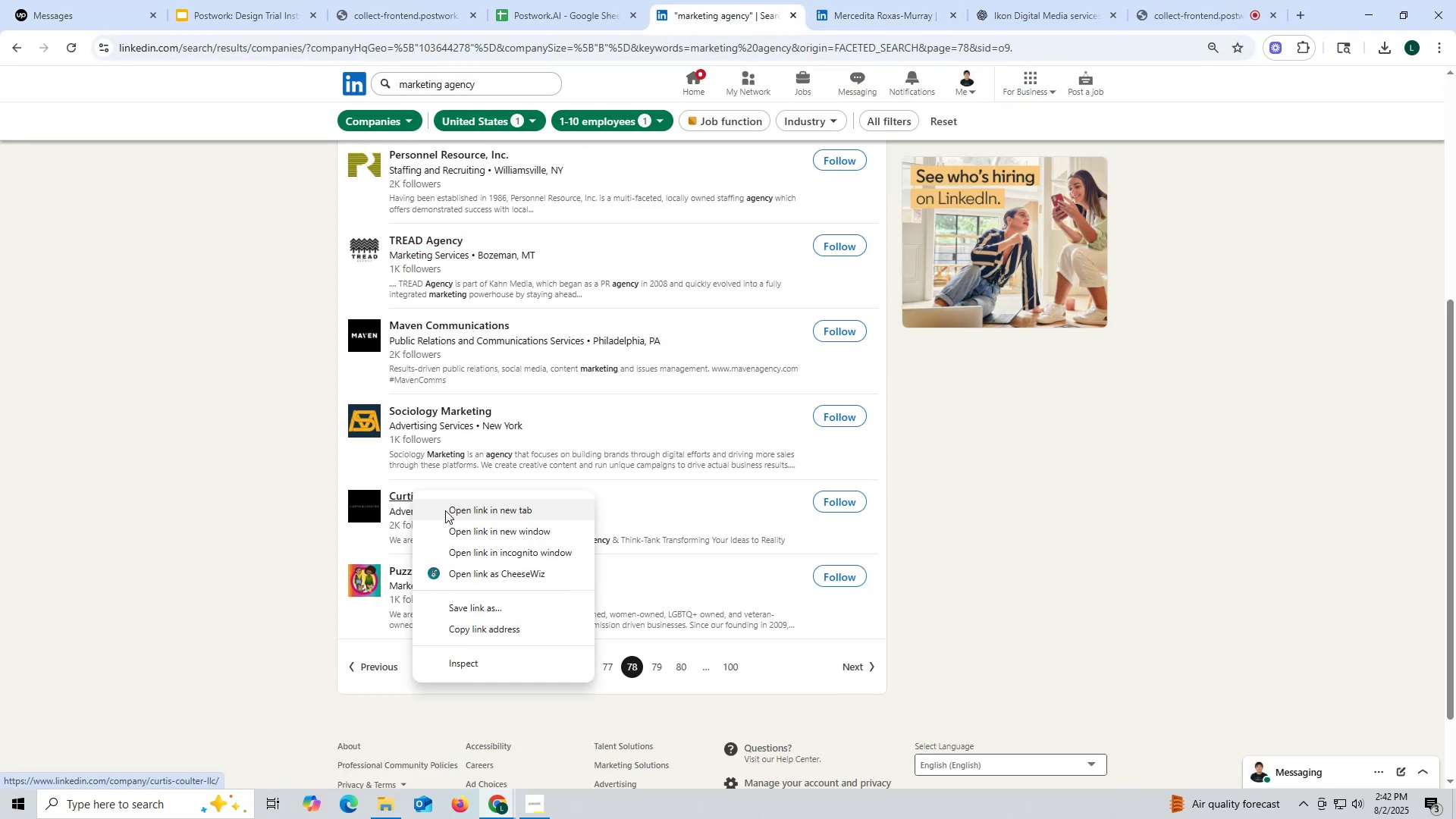 
left_click([447, 510])
 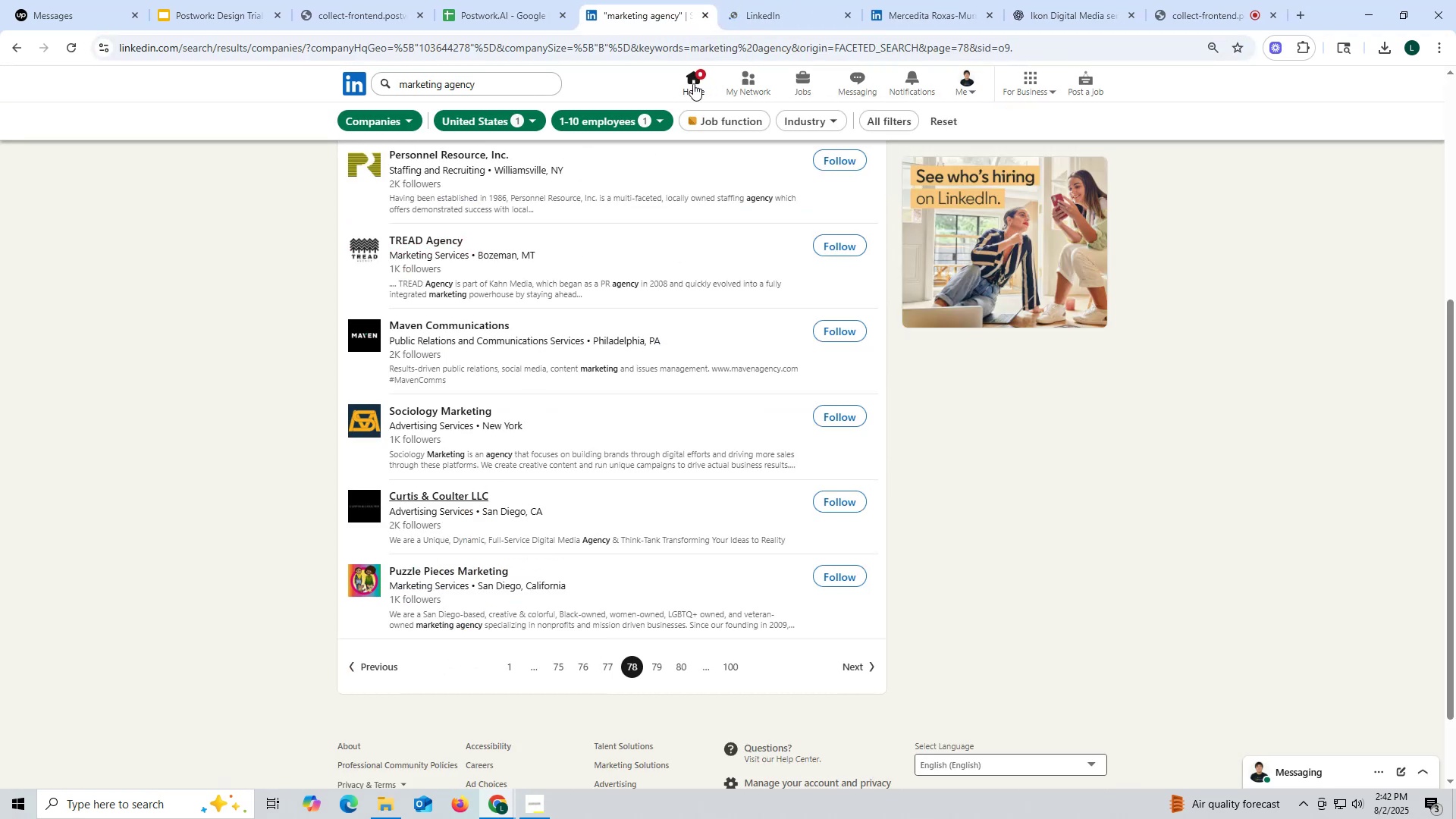 
left_click([765, 5])
 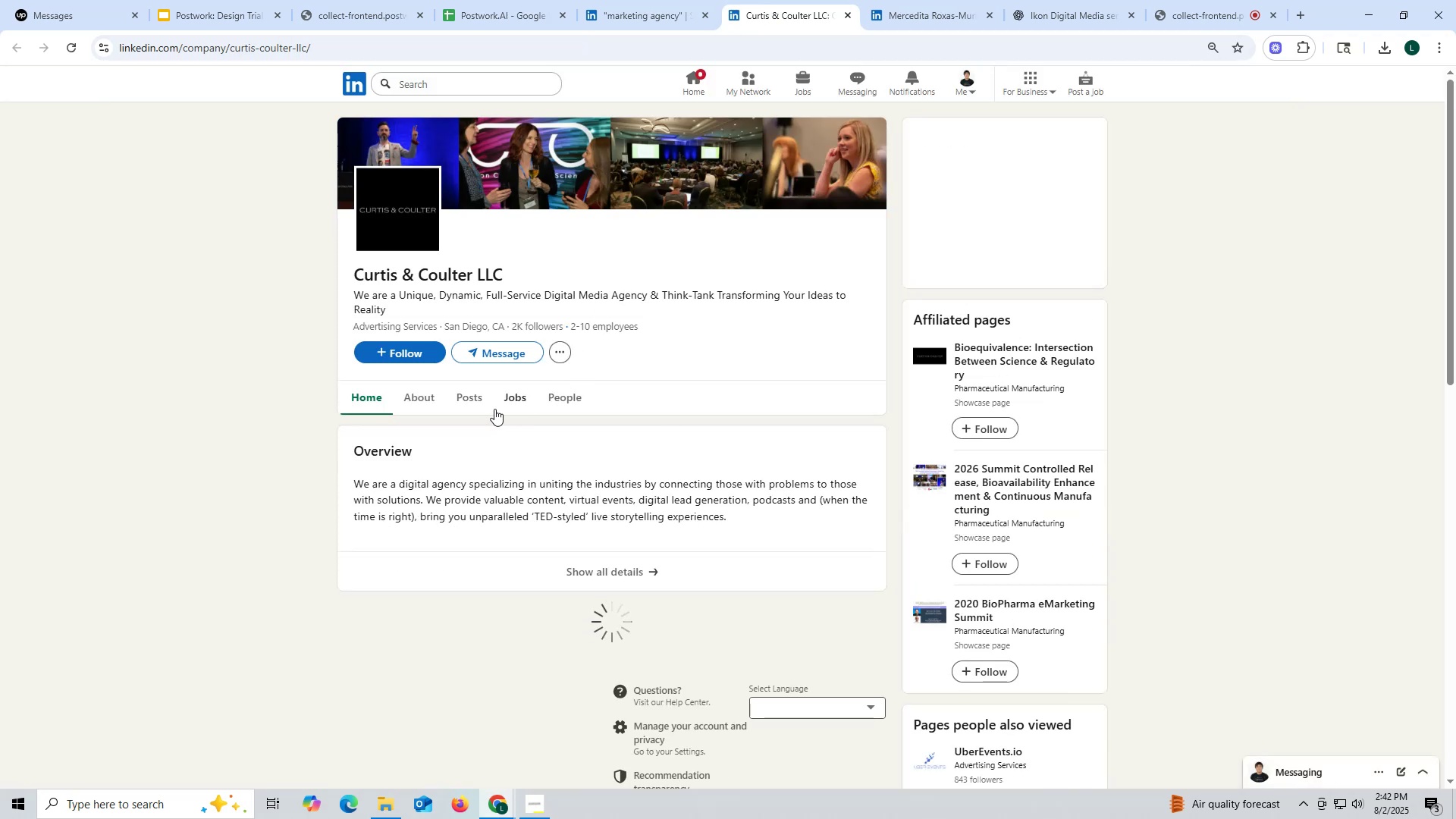 
left_click([469, 396])
 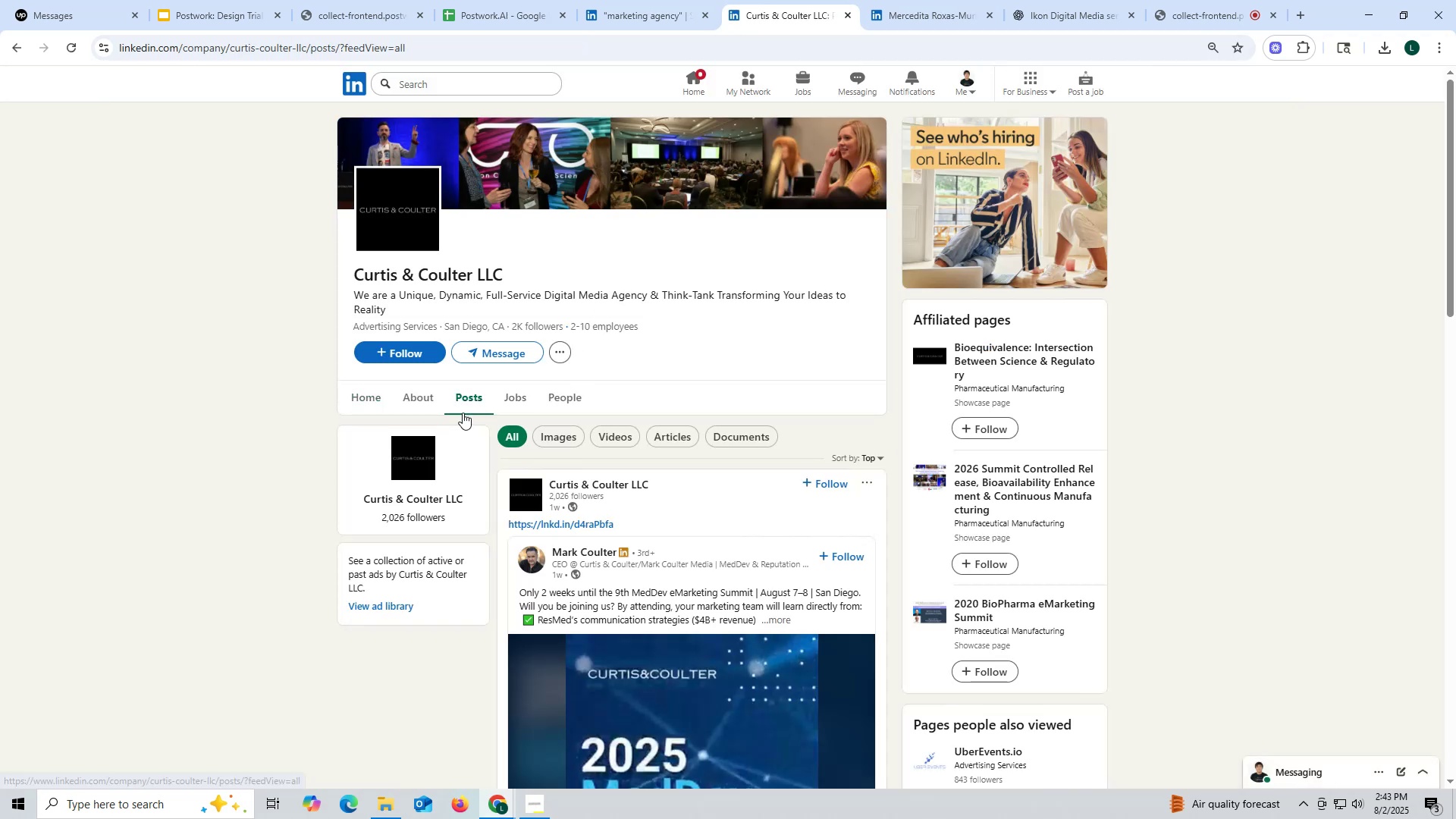 
left_click([419, 399])
 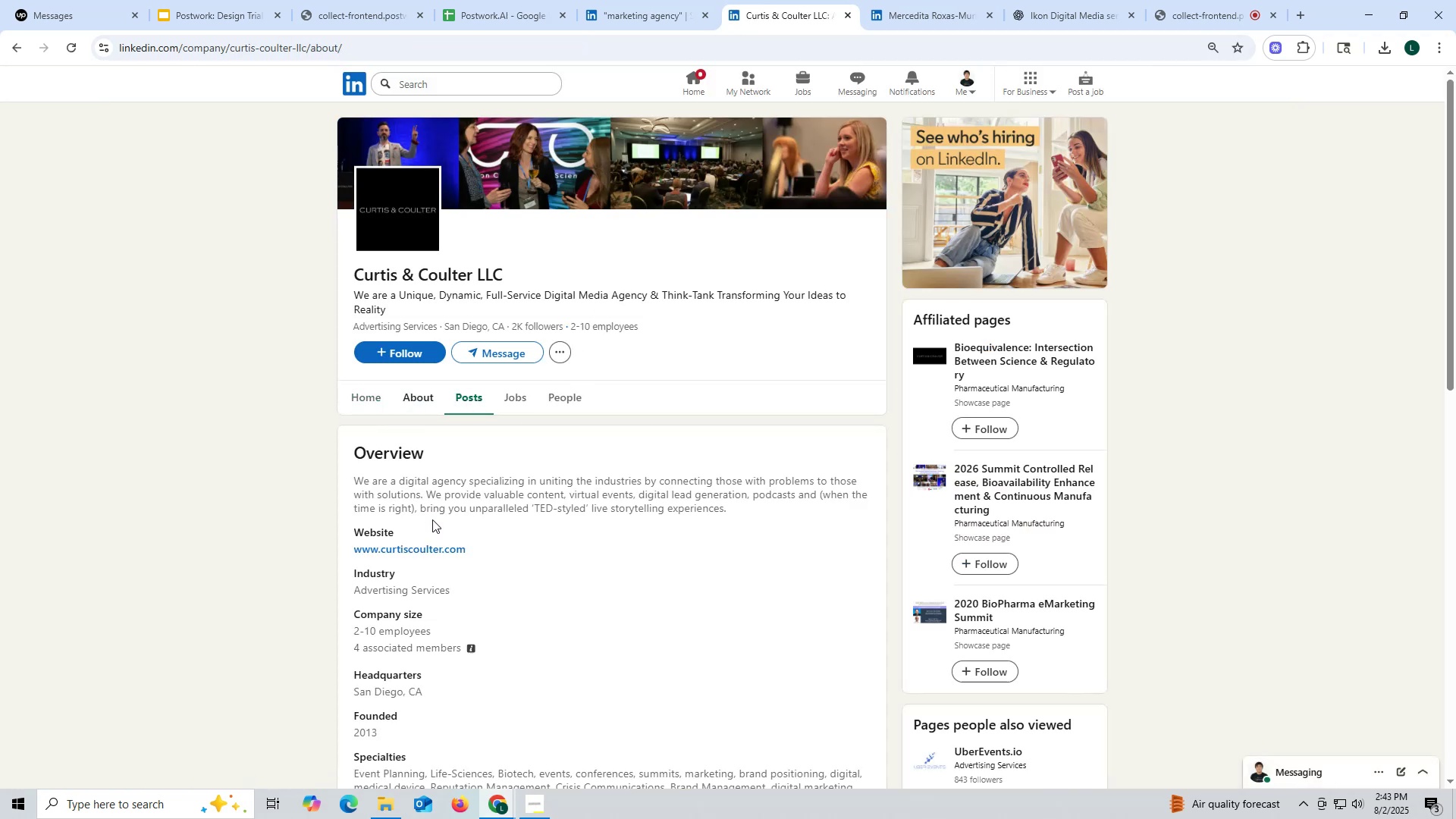 
scroll: coordinate [432, 517], scroll_direction: down, amount: 2.0
 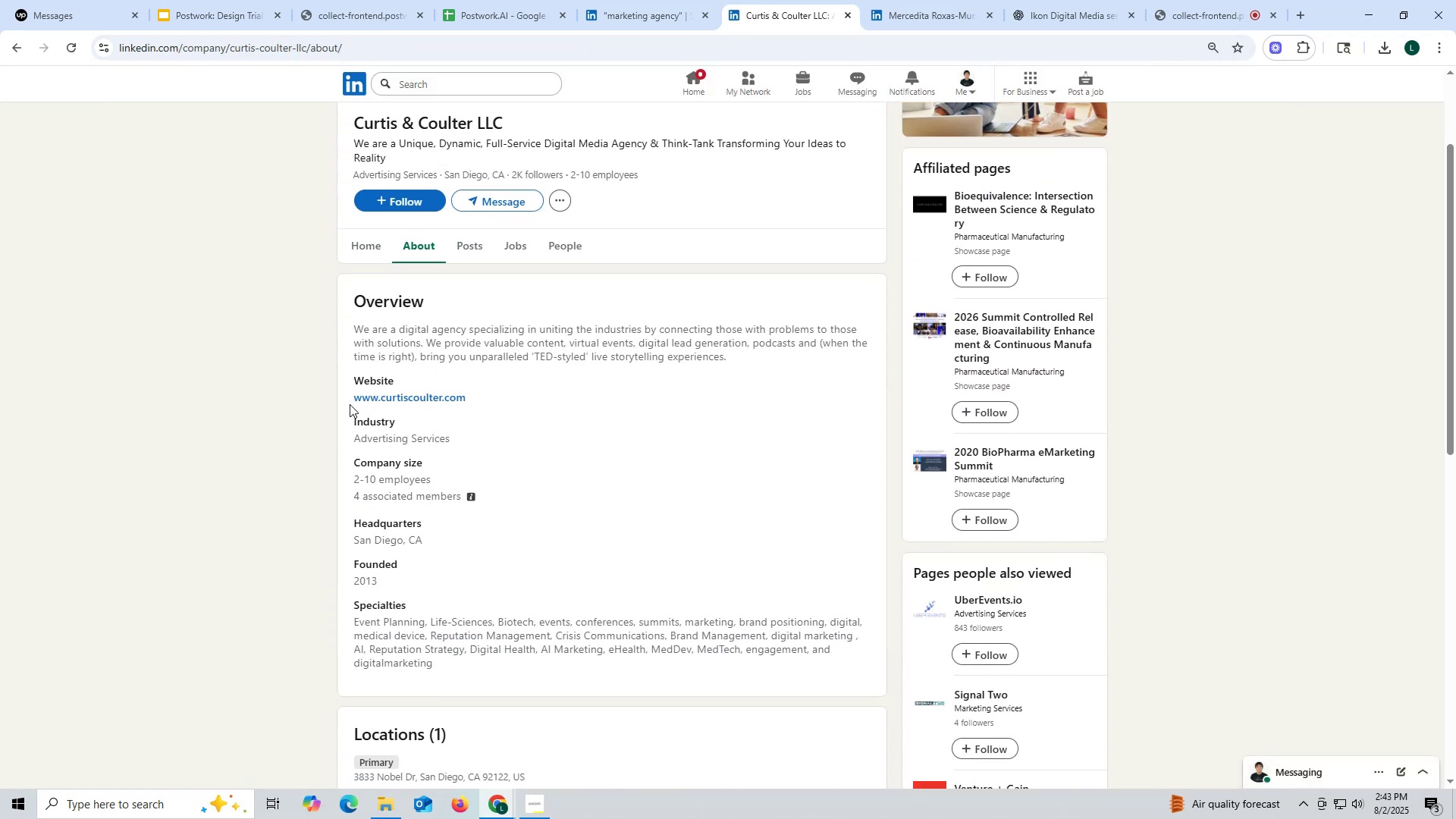 
left_click_drag(start_coordinate=[346, 393], to_coordinate=[522, 394])
 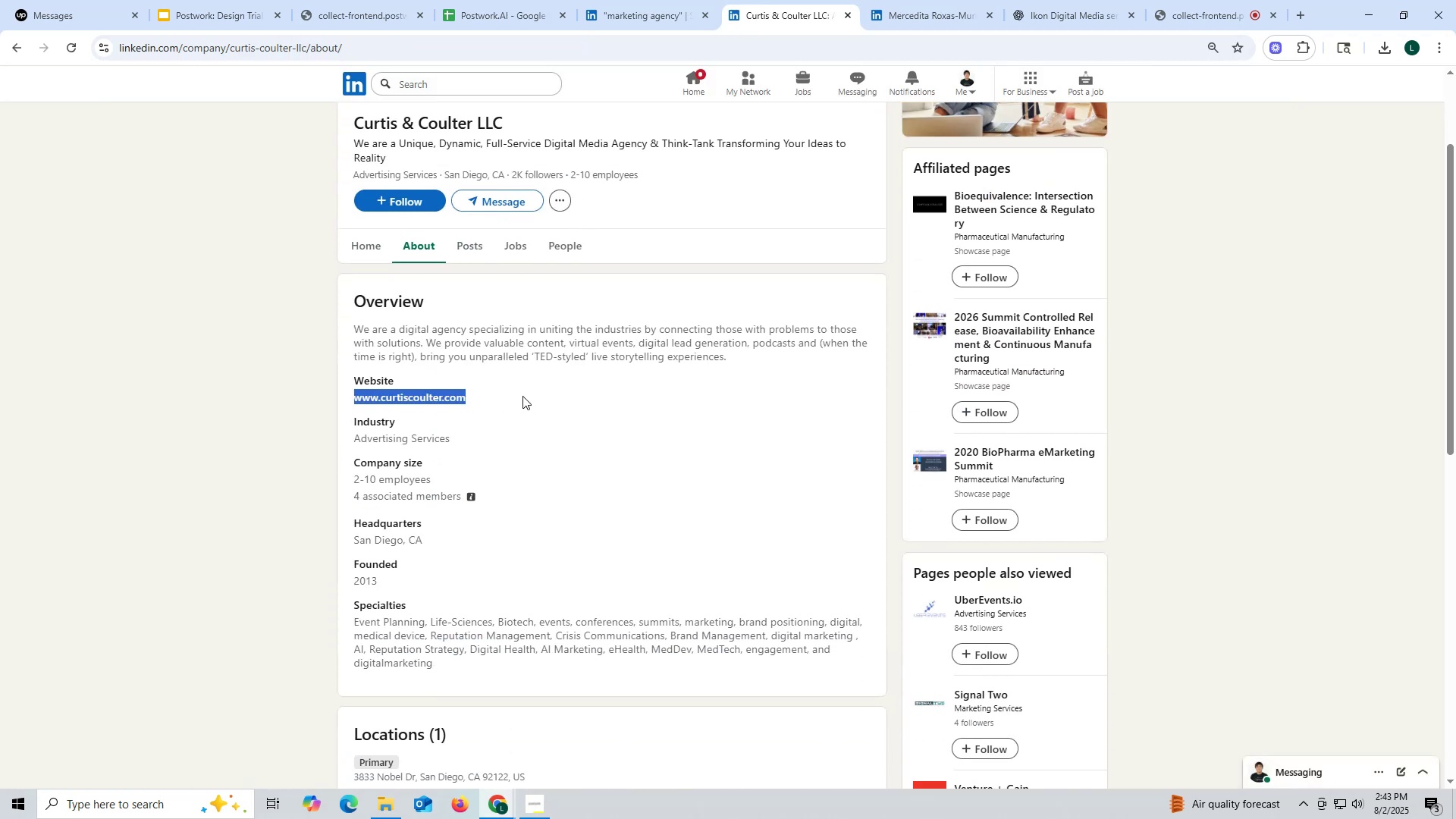 
key(Control+ControlLeft)
 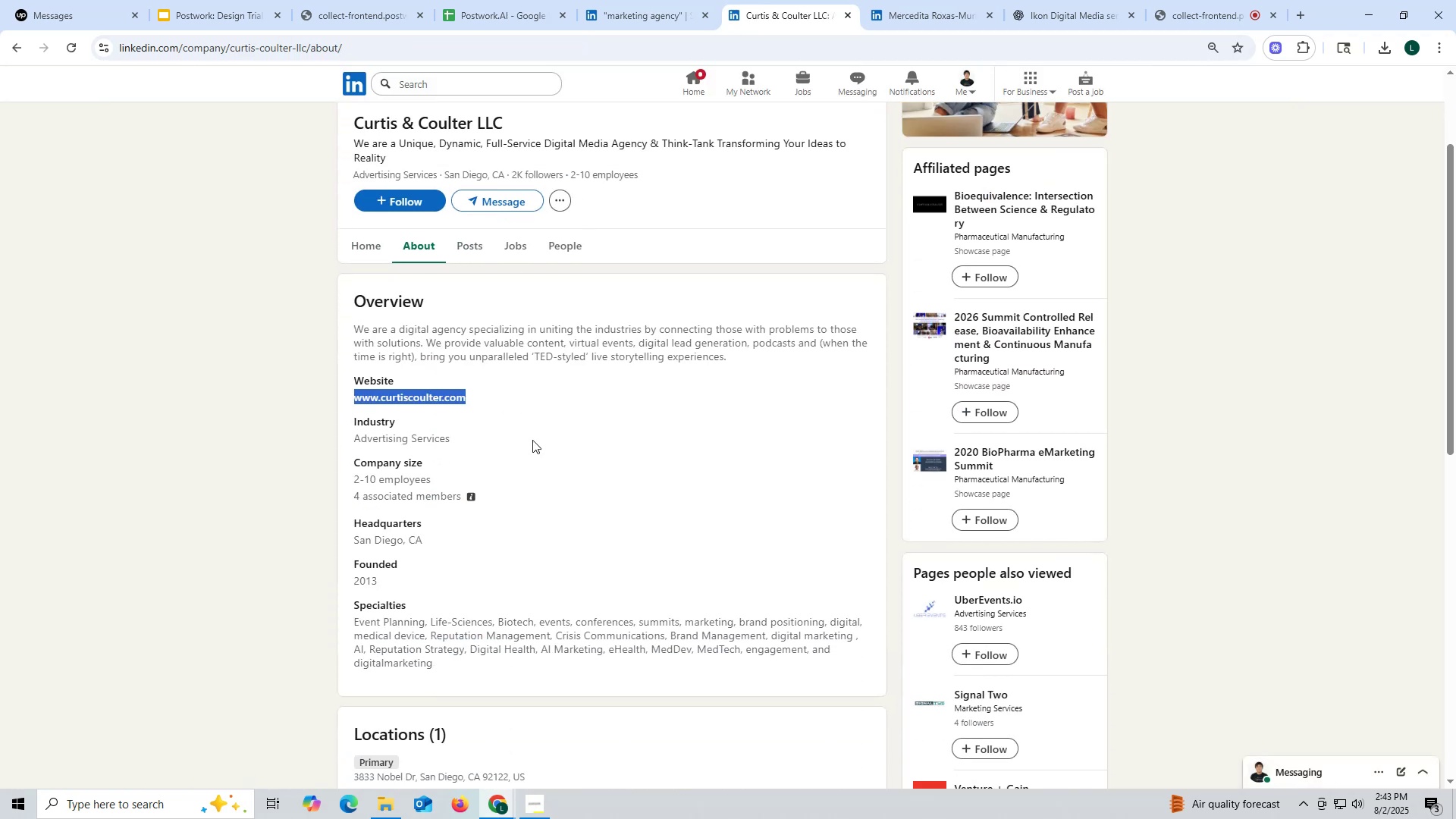 
key(Control+C)
 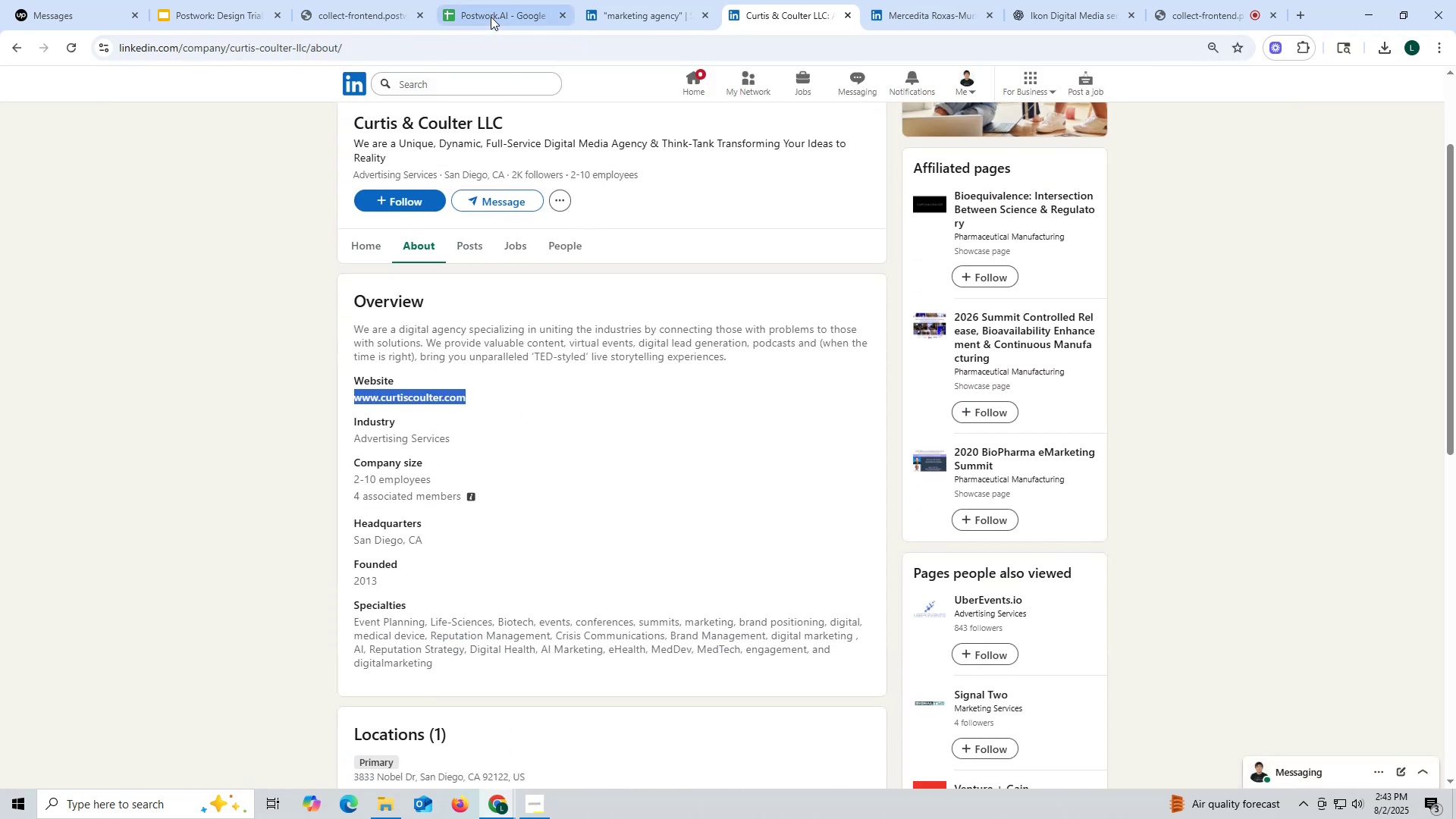 
key(Control+ControlLeft)
 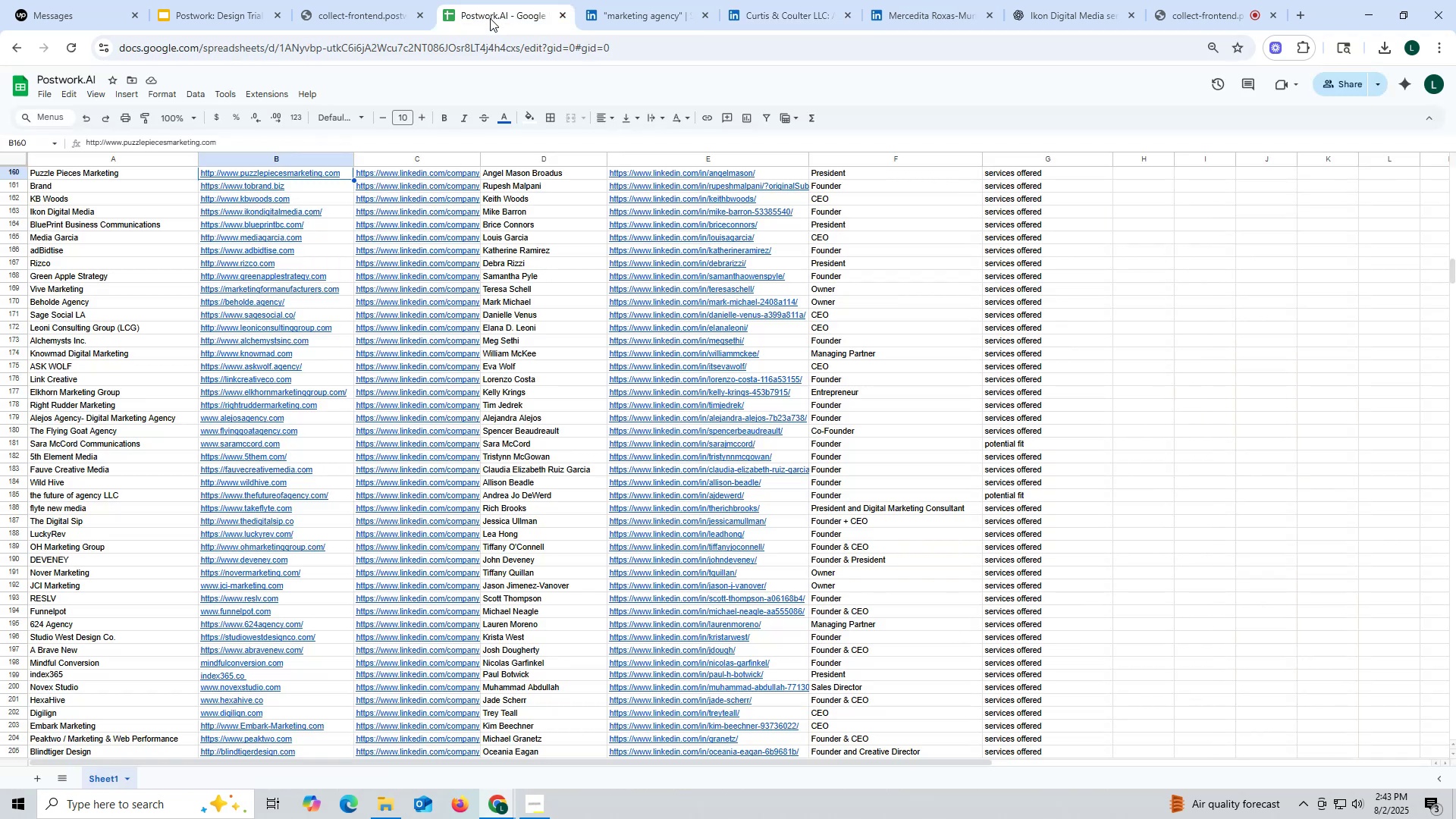 
key(Control+F)
 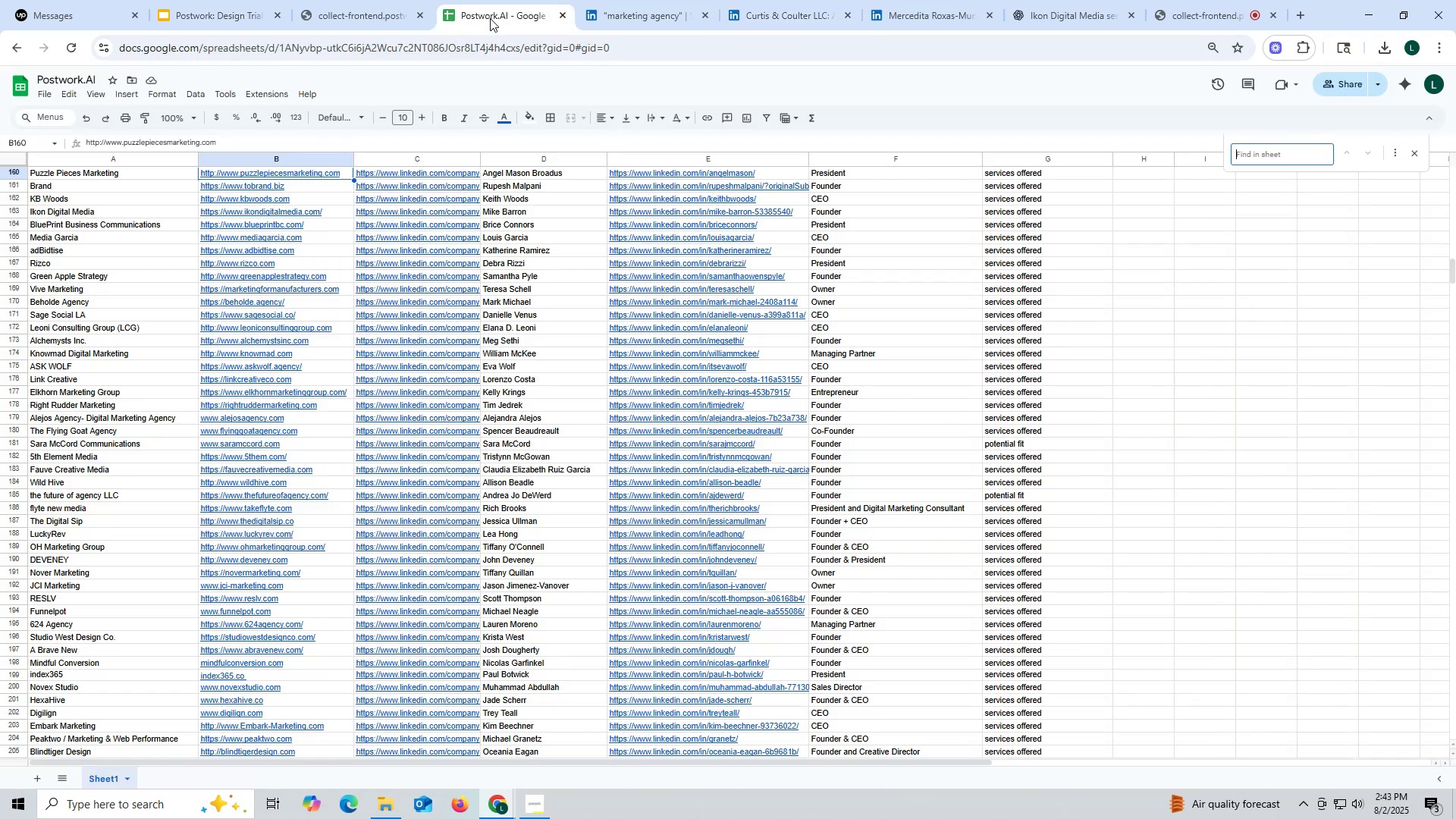 
key(Control+ControlLeft)
 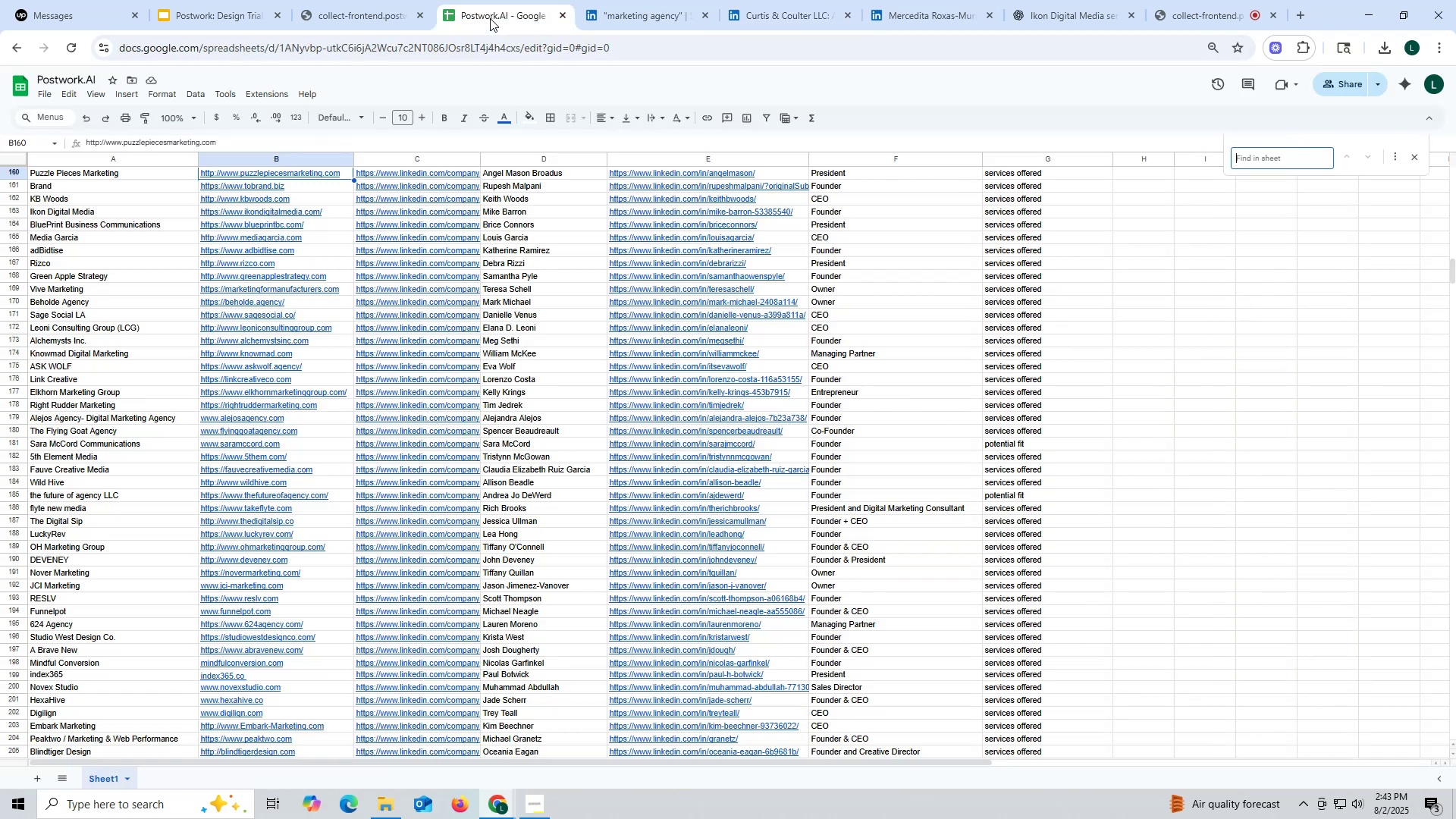 
key(Control+V)
 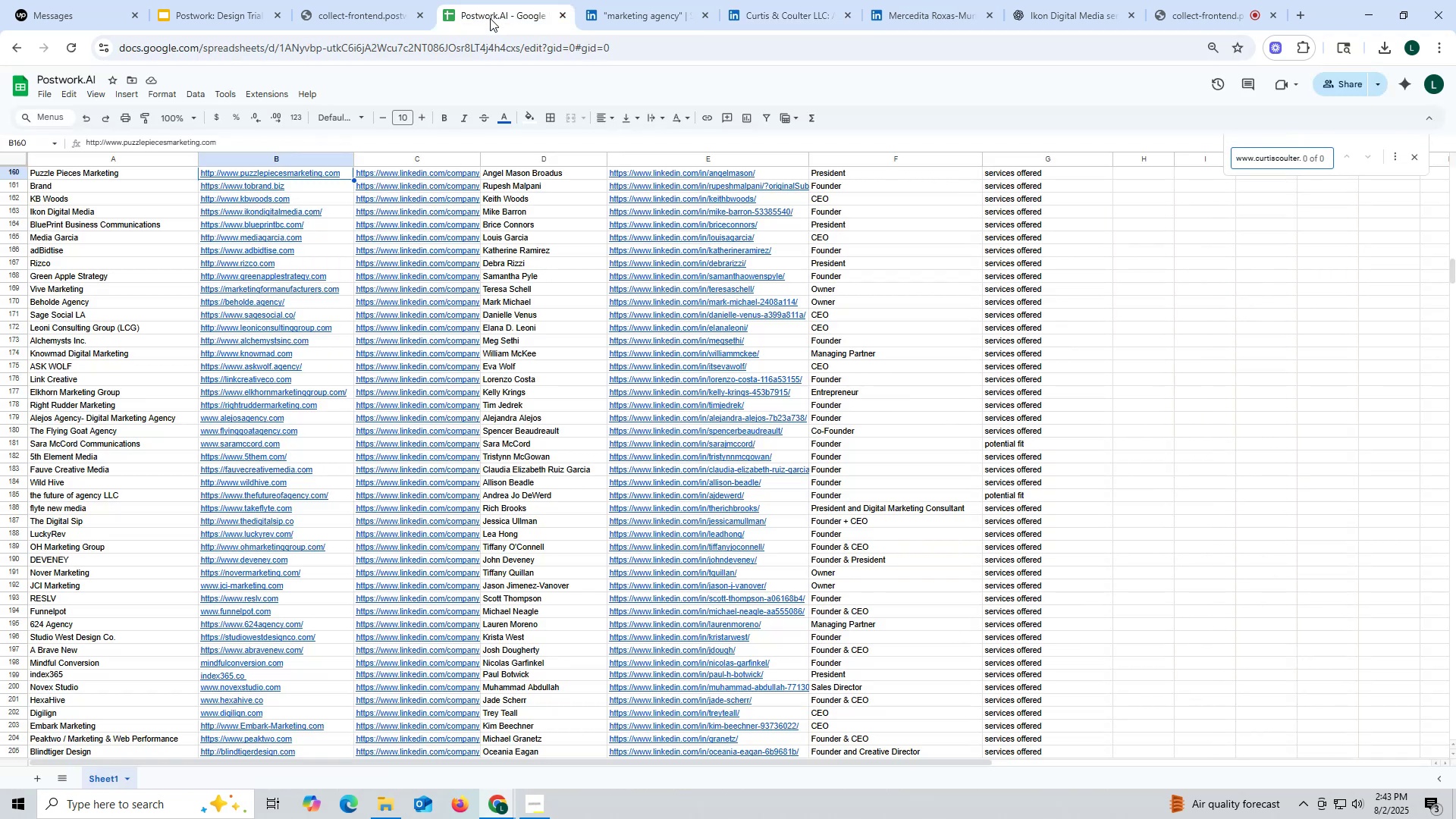 
key(Enter)
 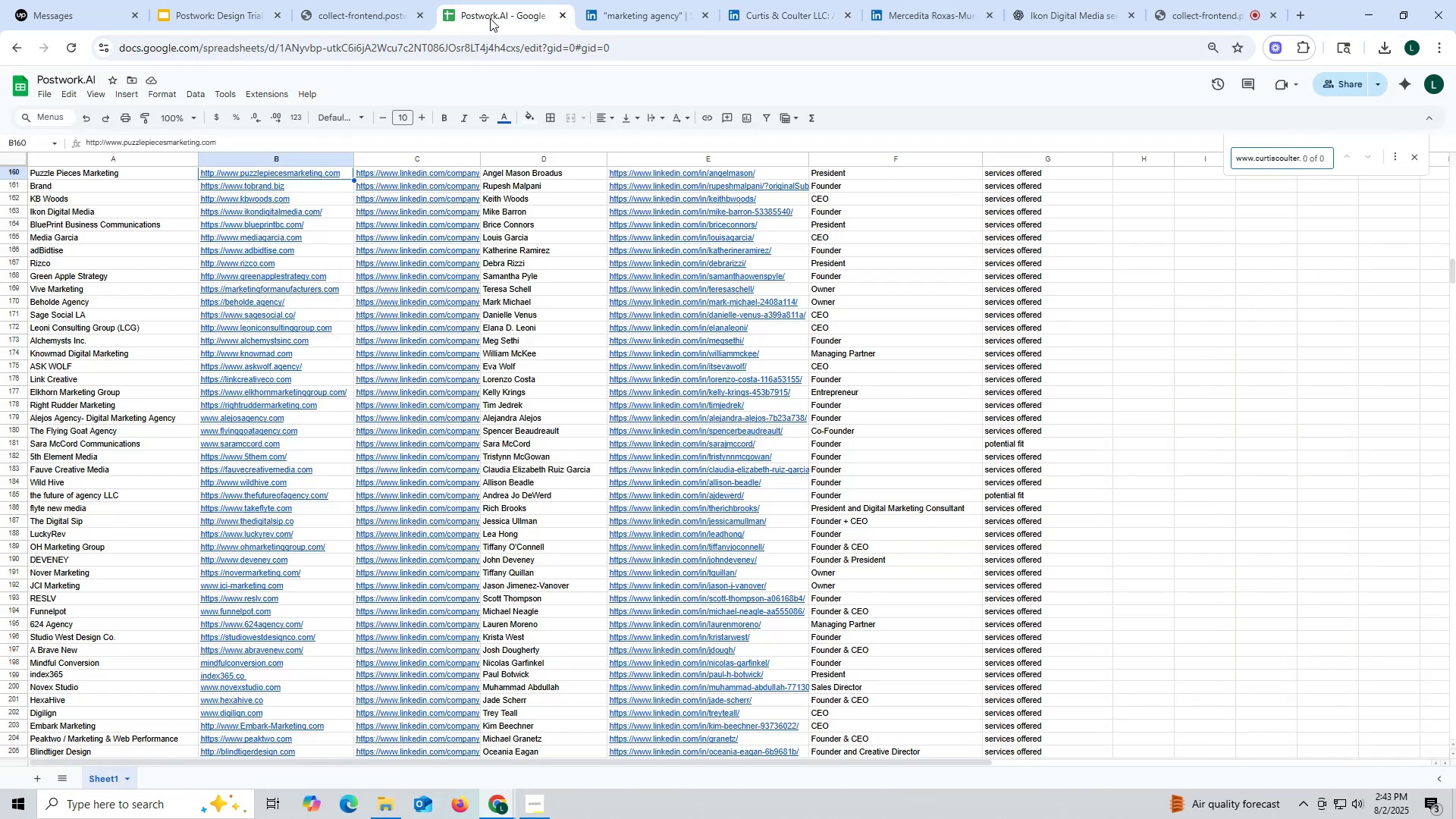 
key(Enter)
 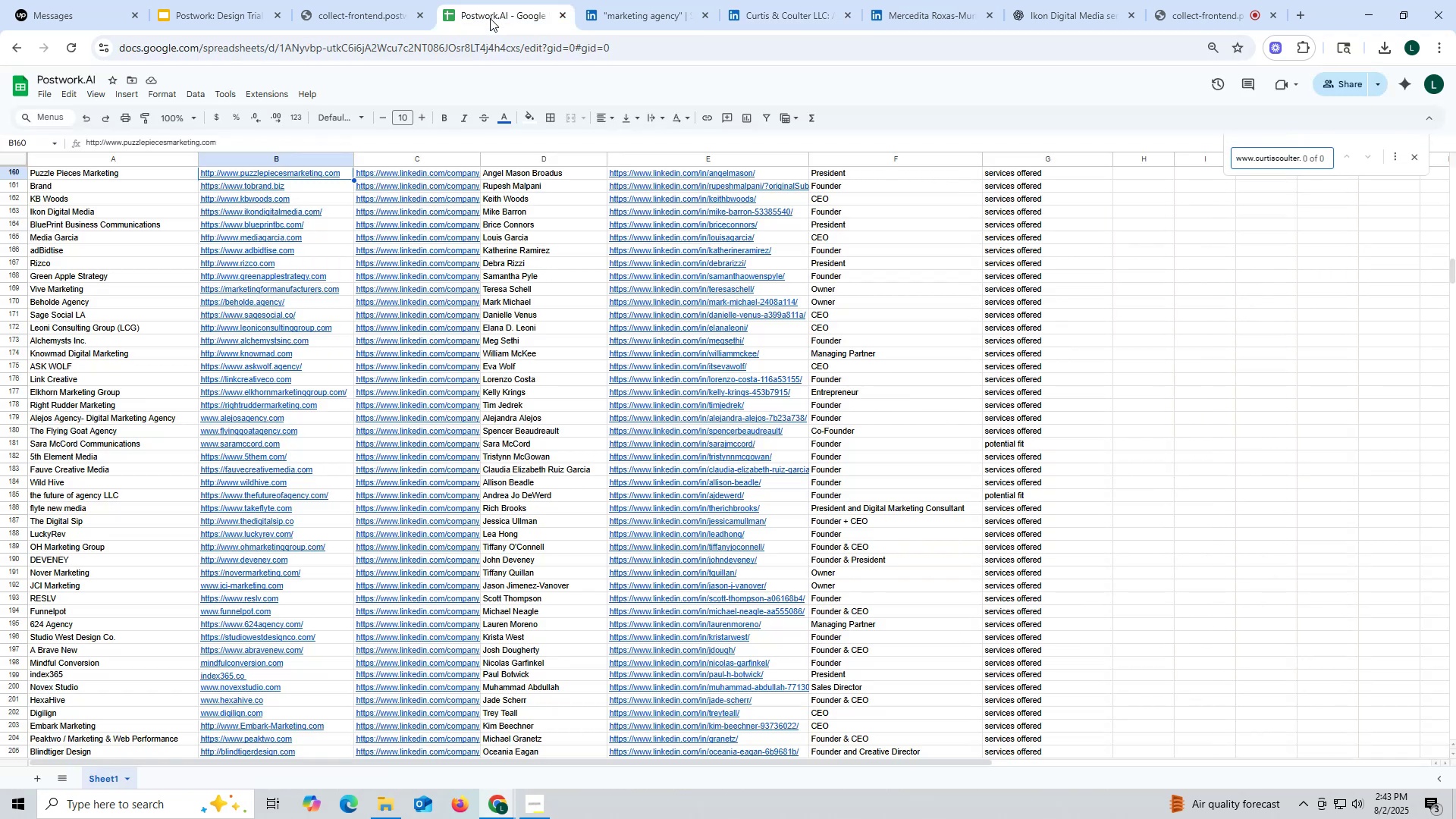 
key(Enter)
 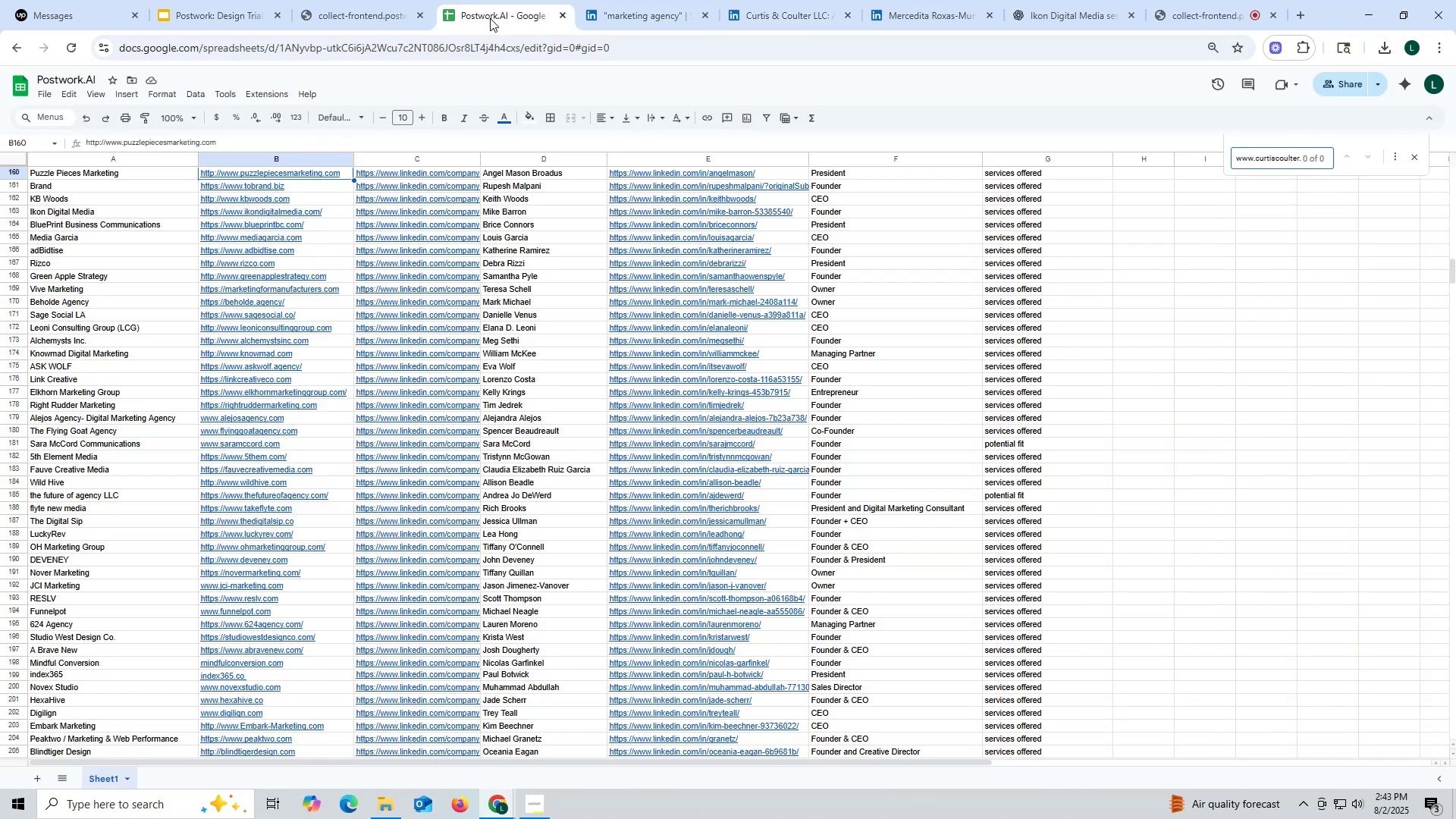 
key(Escape)
 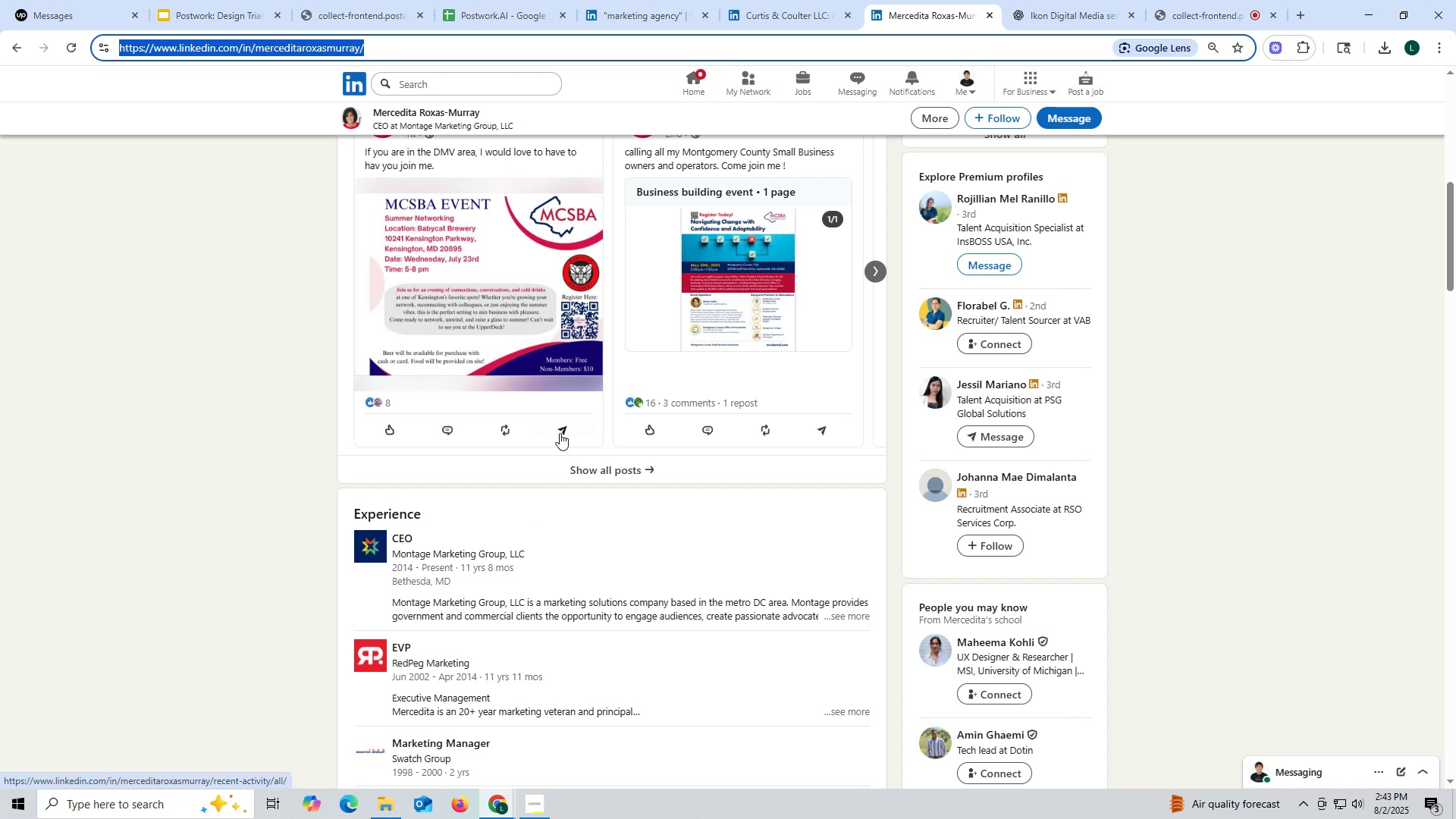 
left_click_drag(start_coordinate=[1057, 14], to_coordinate=[1053, 14])
 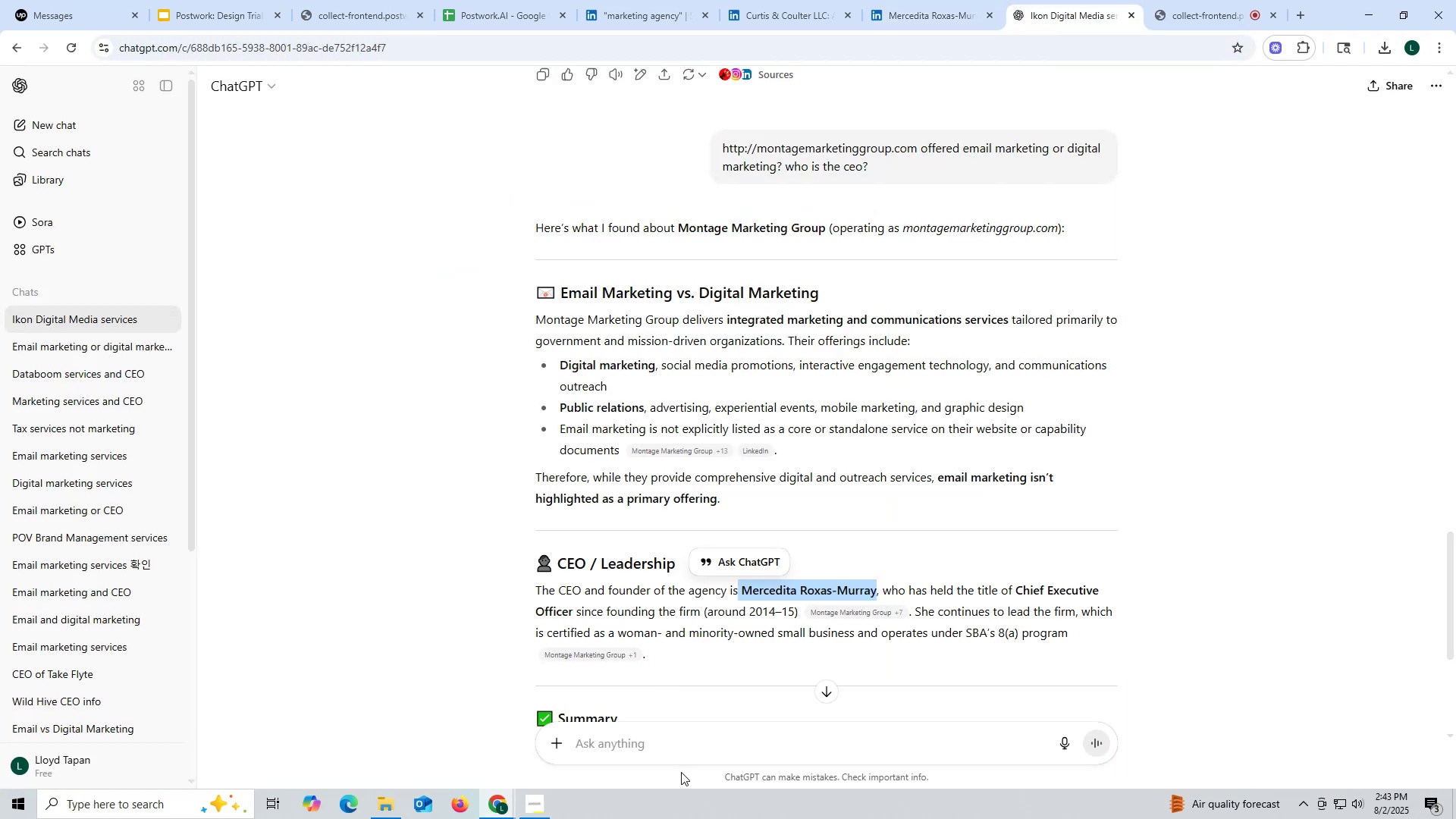 
key(Control+ControlLeft)
 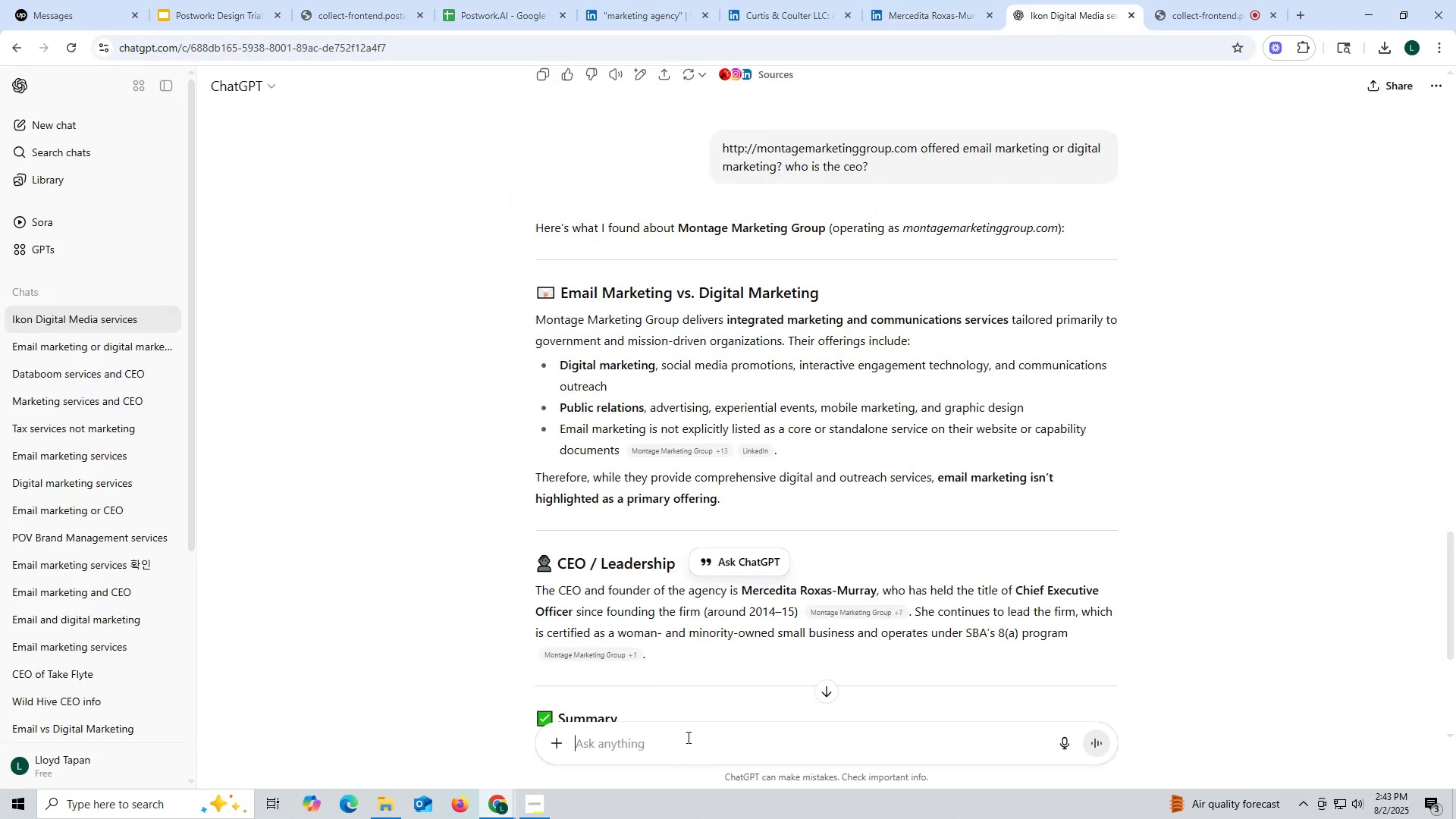 
key(Control+V)
 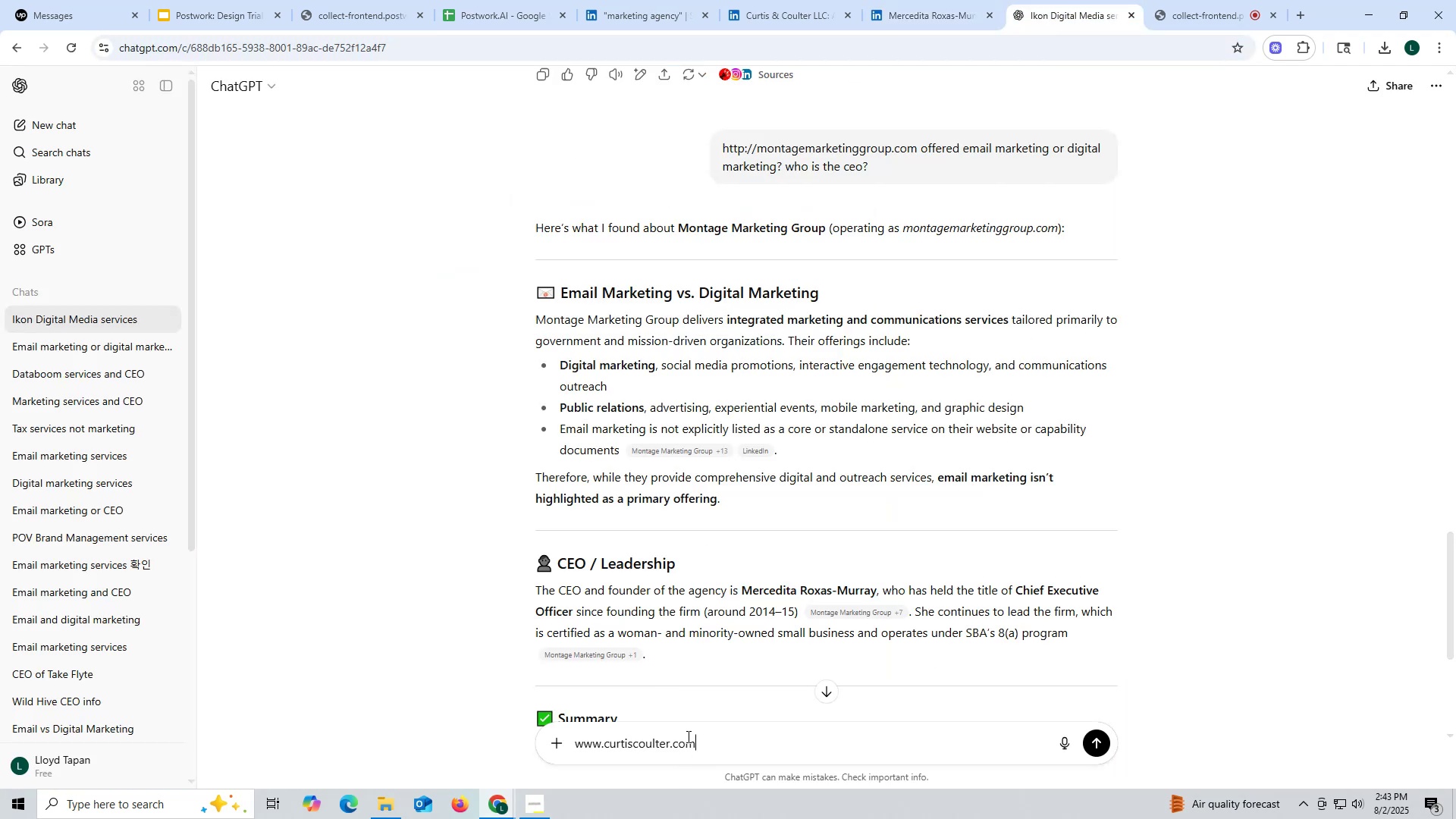 
key(Space)
 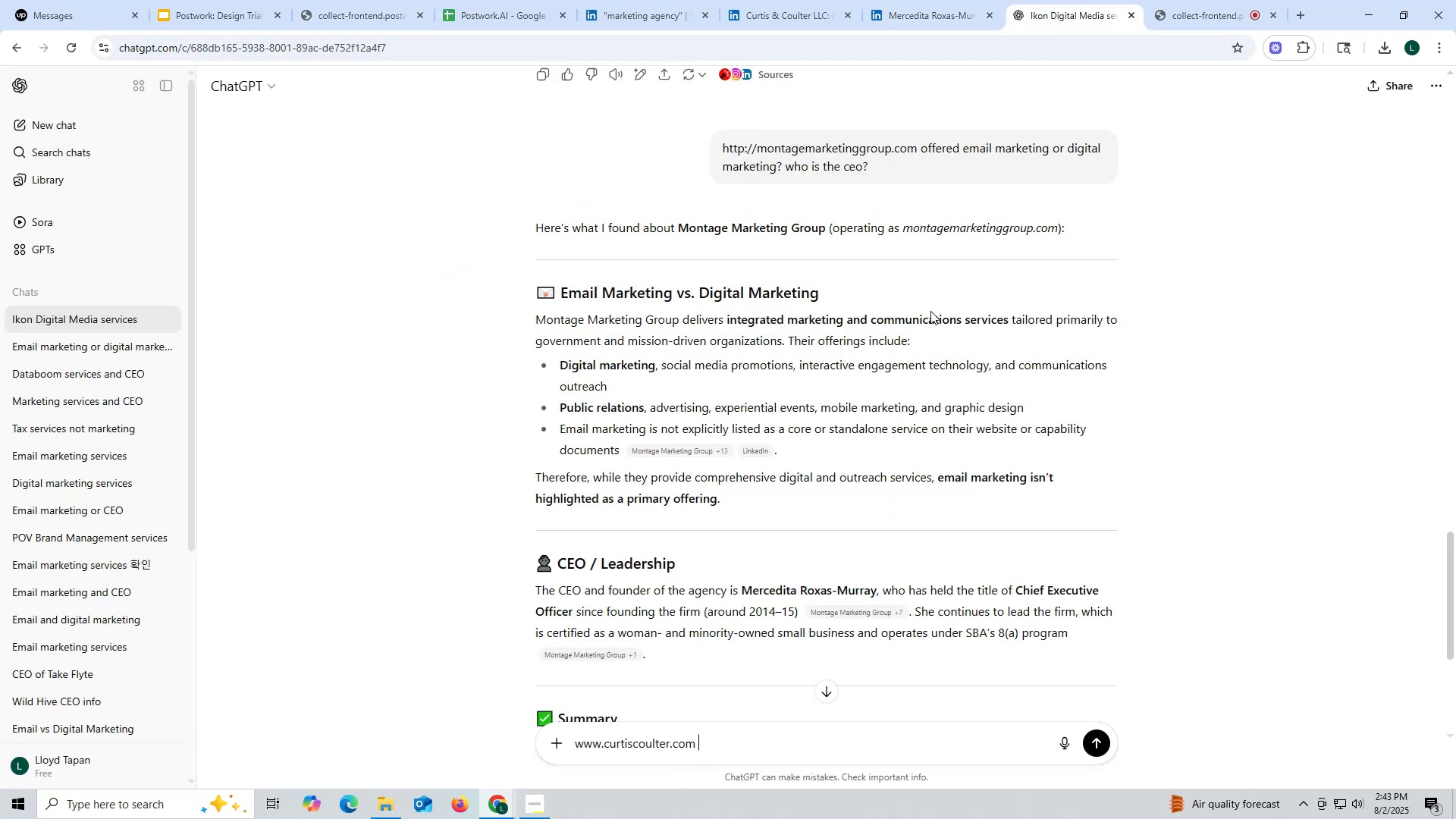 
scroll: coordinate [965, 281], scroll_direction: up, amount: 2.0
 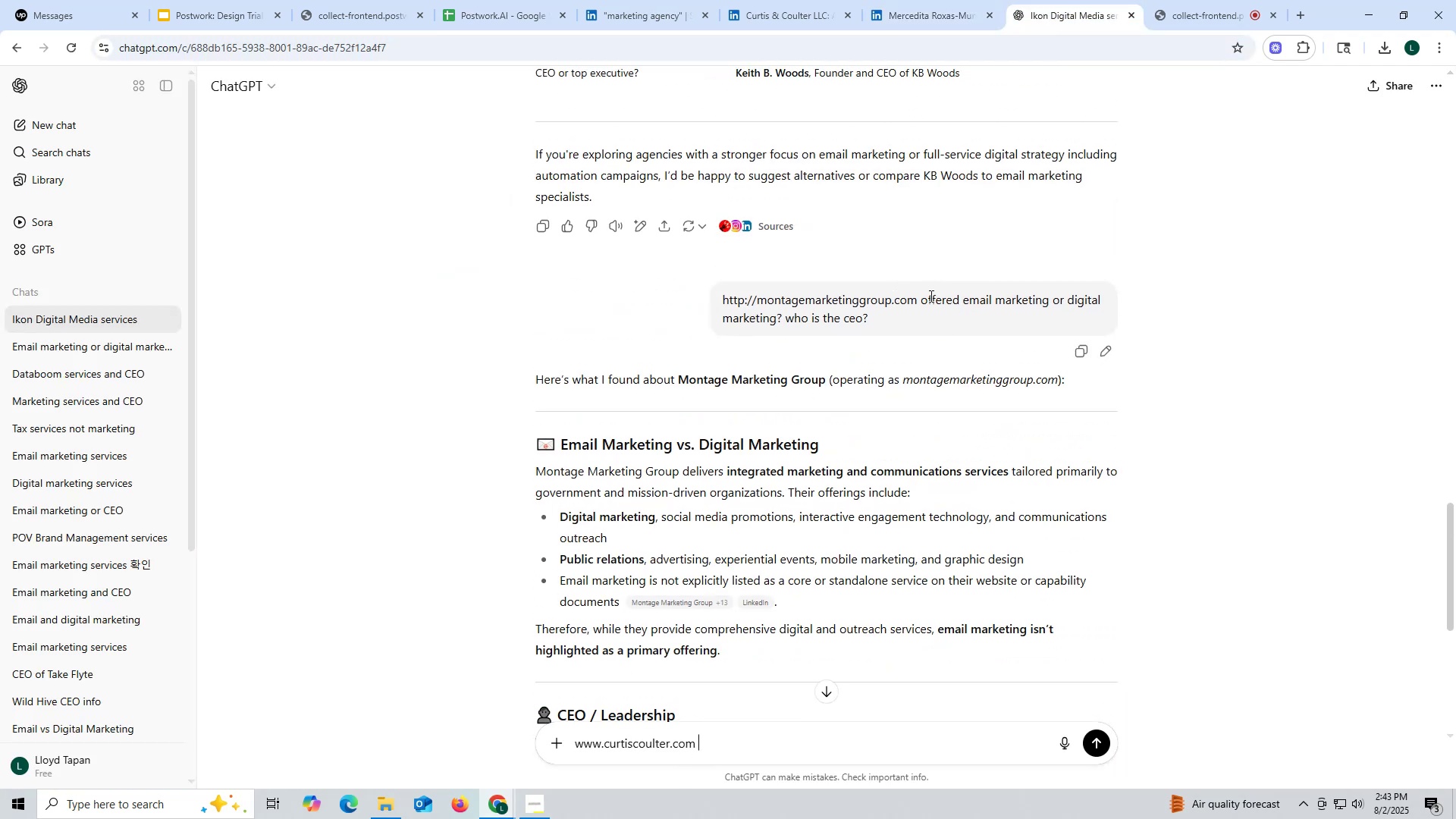 
left_click_drag(start_coordinate=[923, 295], to_coordinate=[968, 329])
 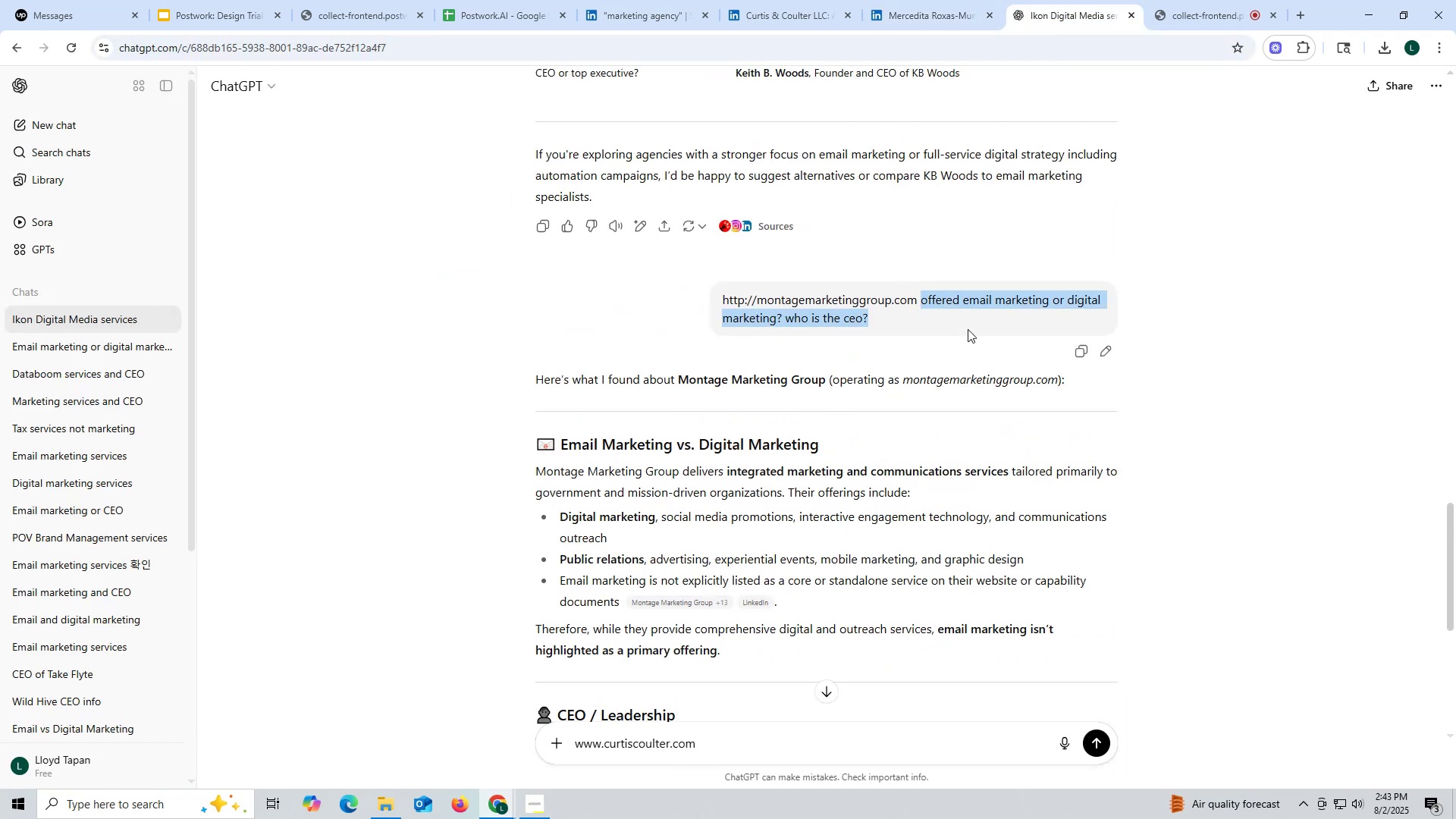 
key(Control+ControlLeft)
 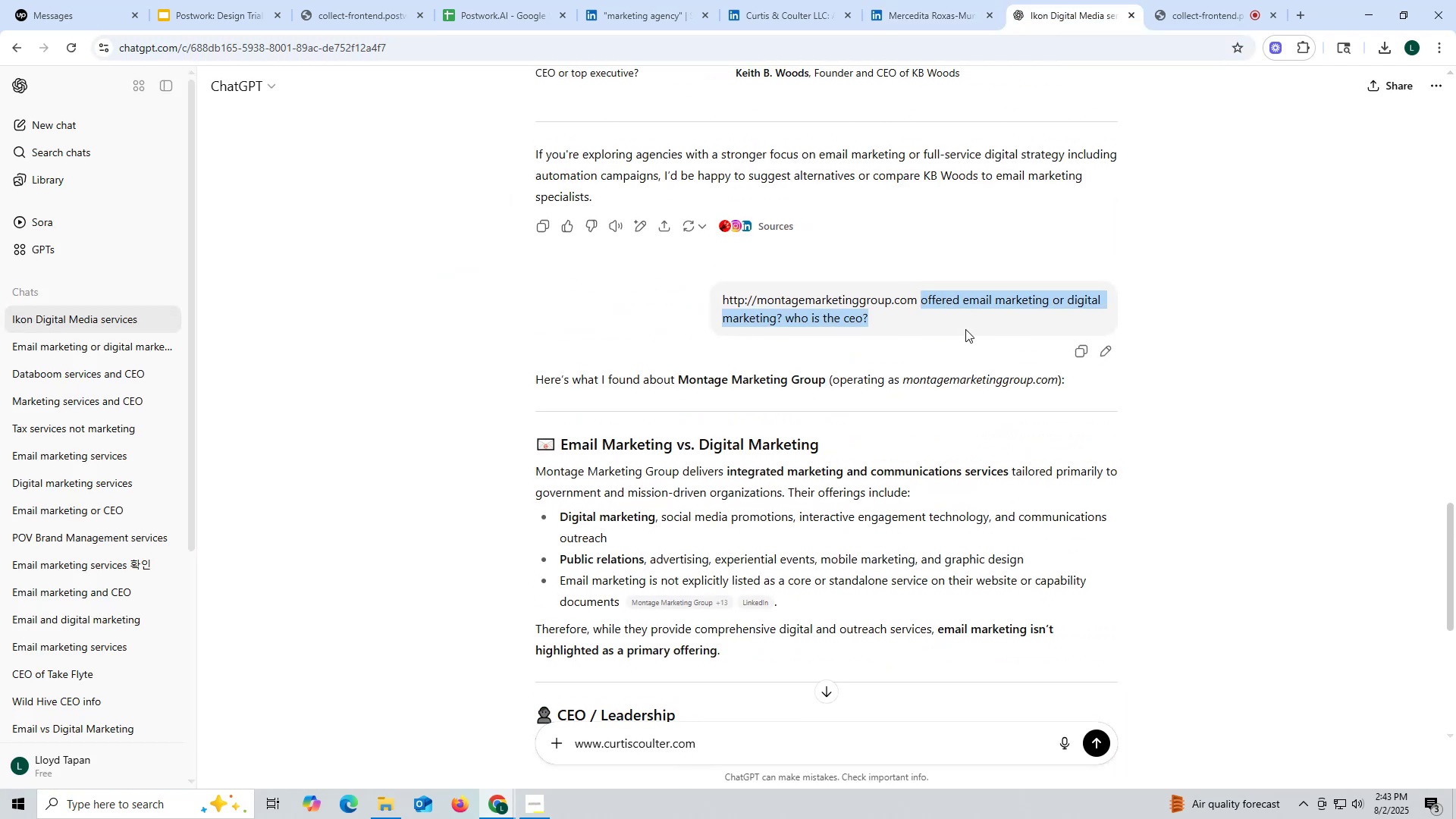 
key(Control+C)
 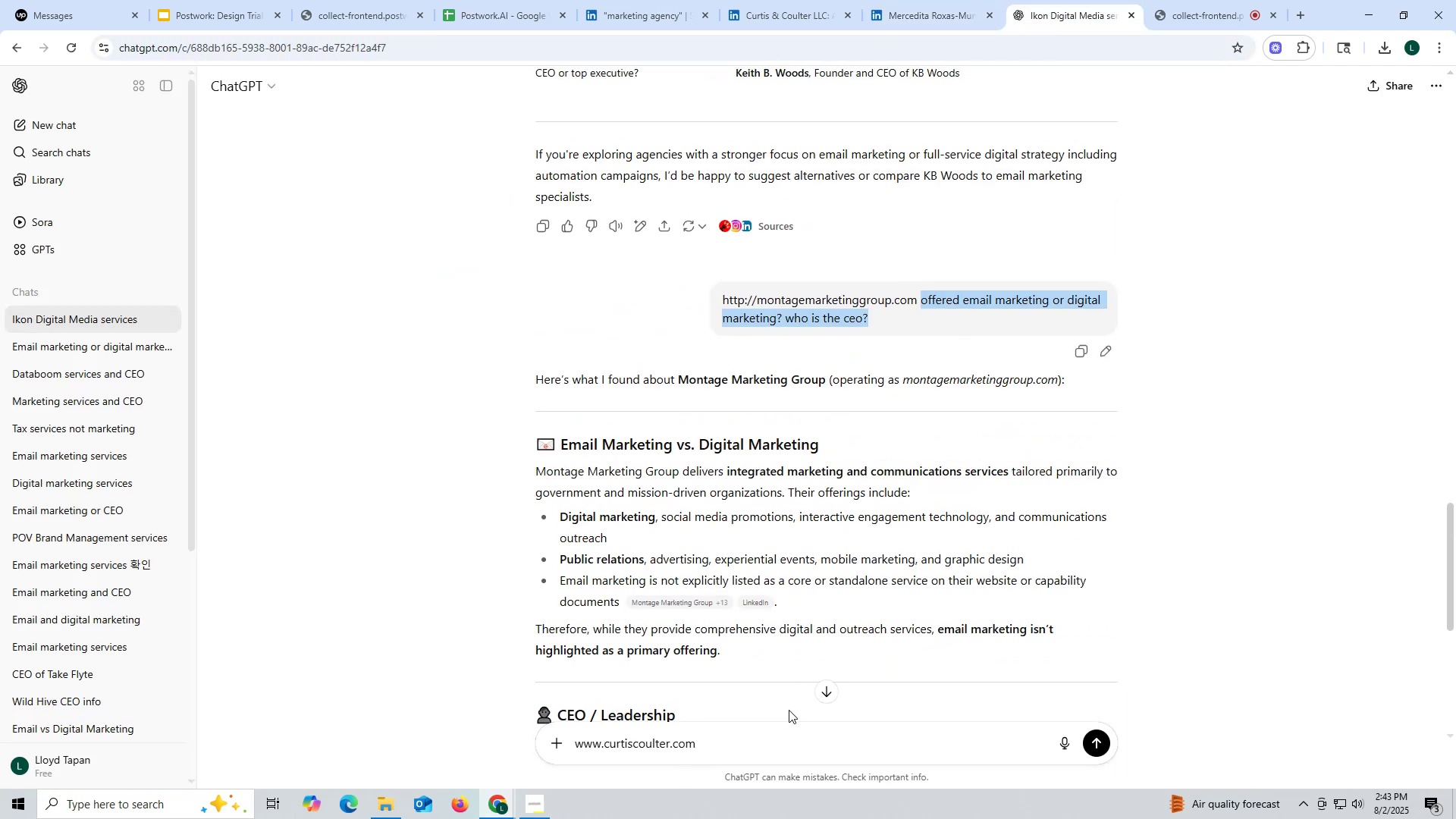 
left_click_drag(start_coordinate=[787, 734], to_coordinate=[786, 739])
 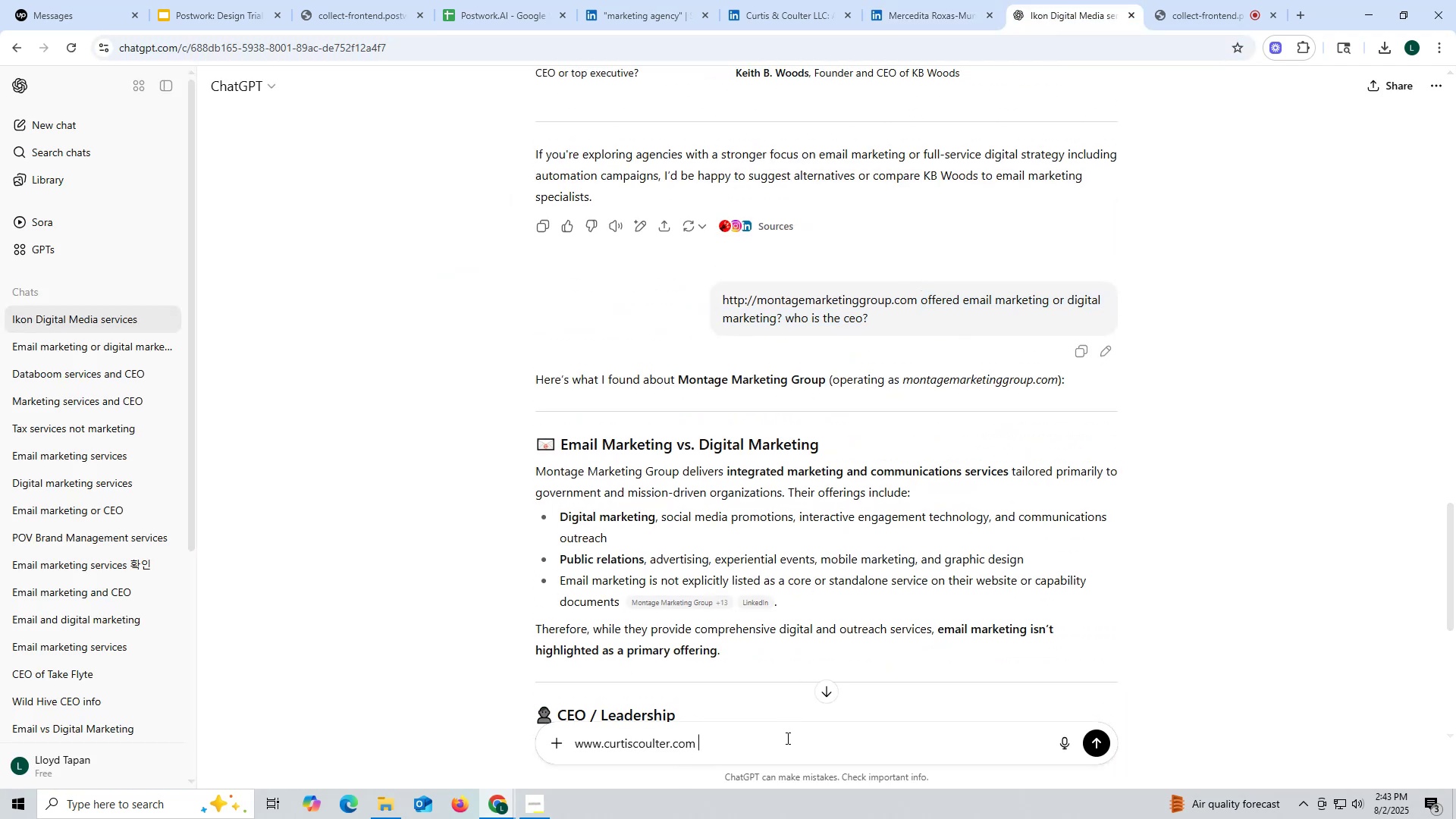 
key(Control+ControlLeft)
 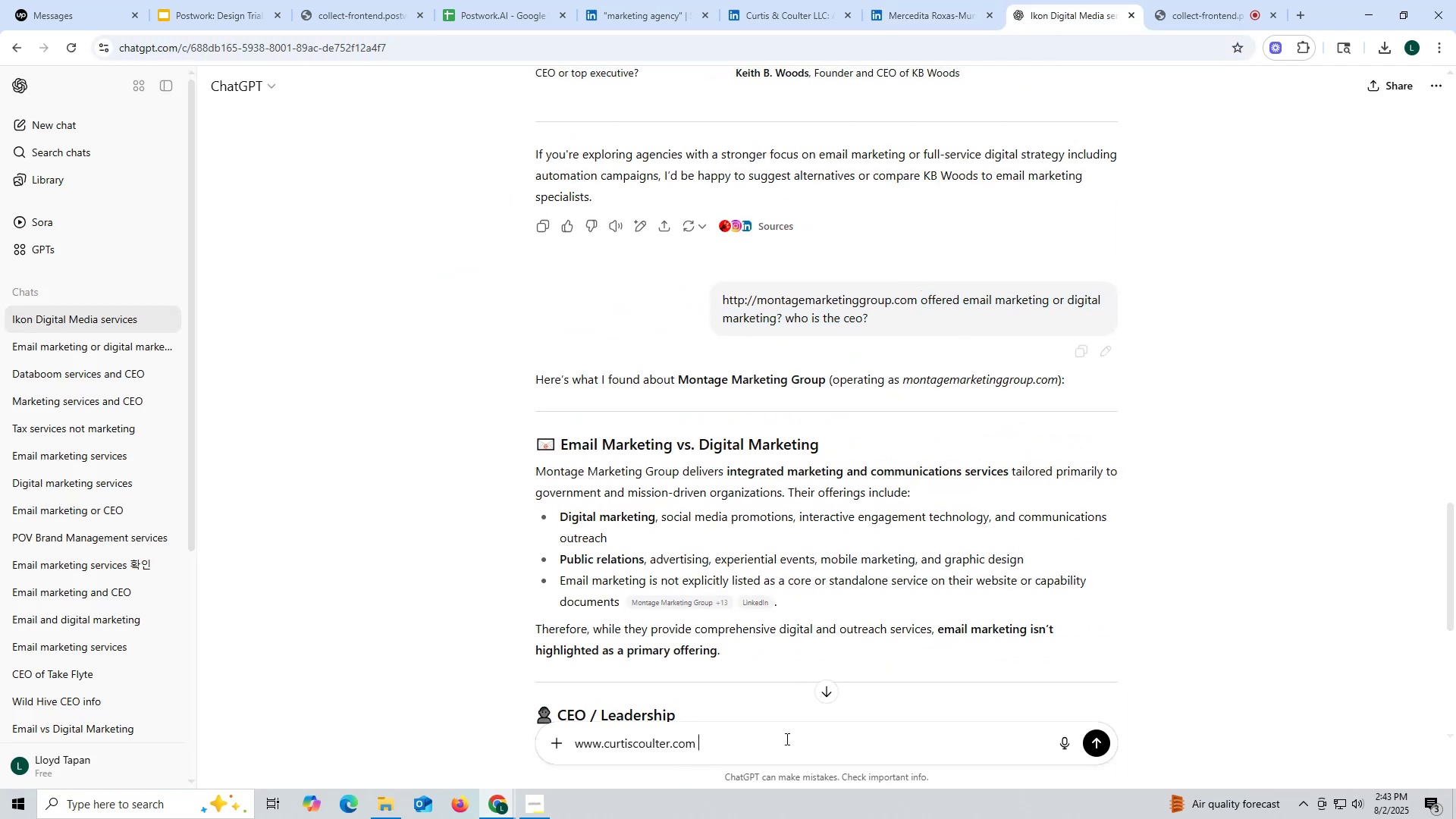 
key(Control+V)
 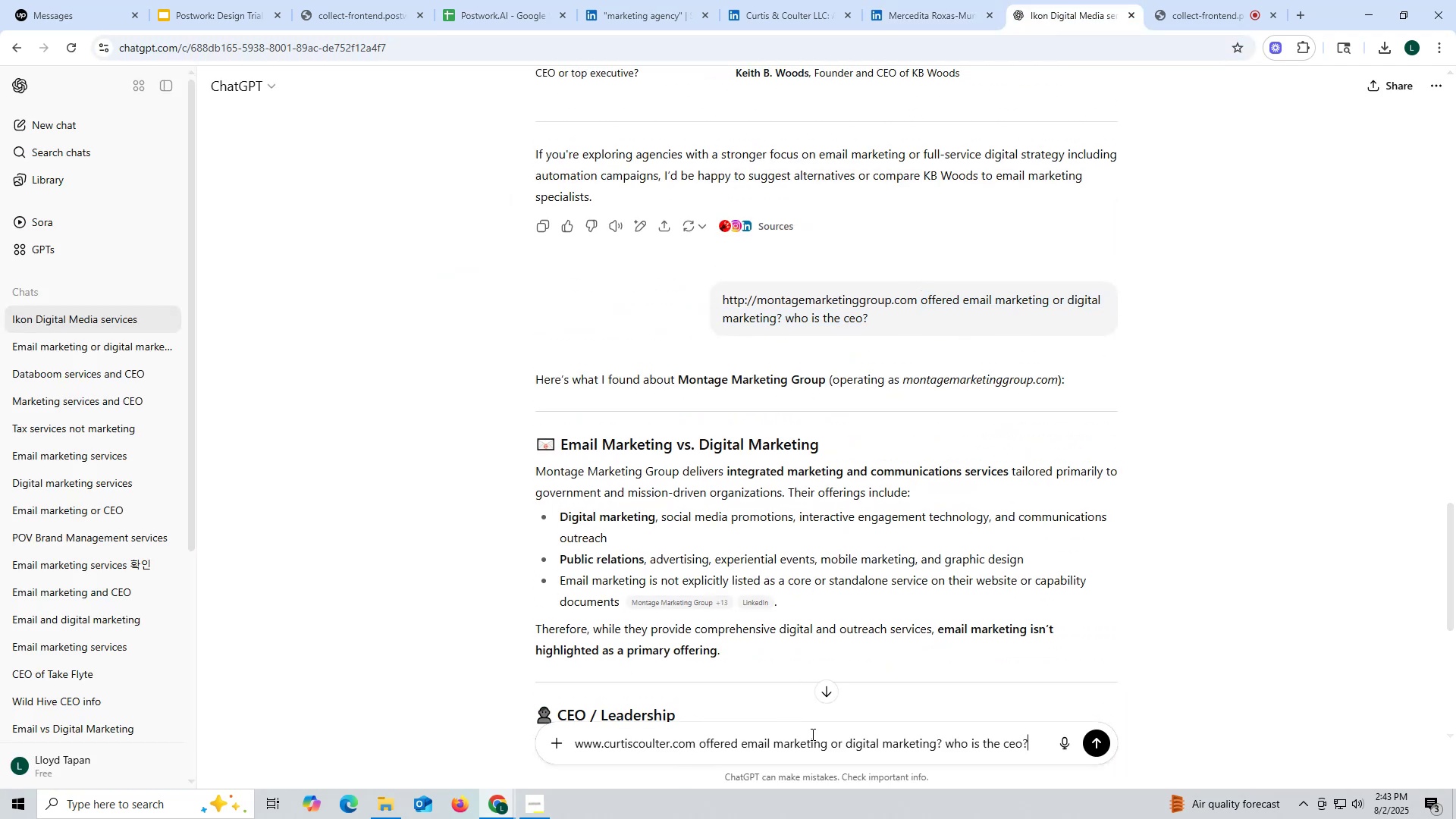 
key(Enter)
 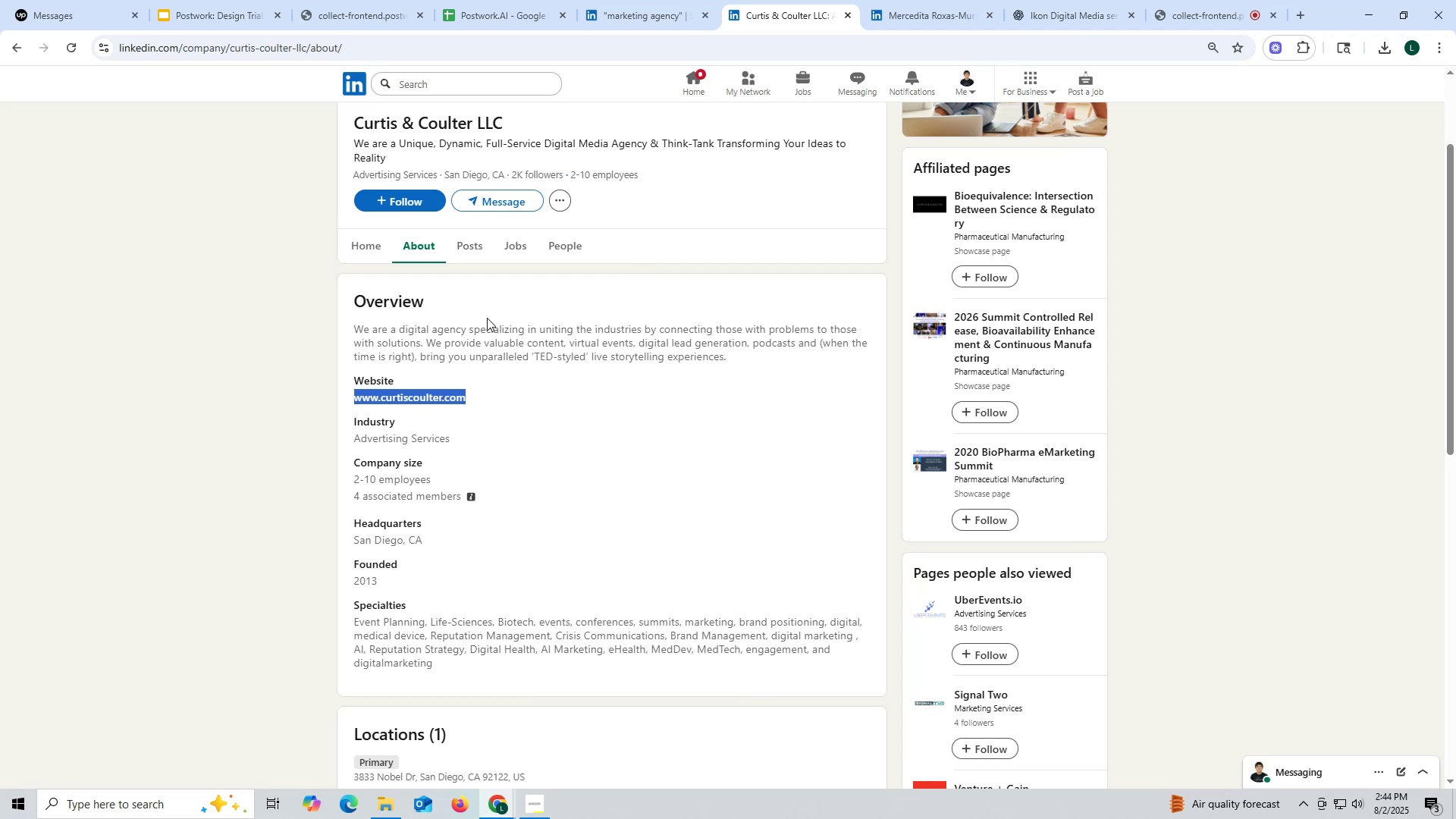 
wait(53.16)
 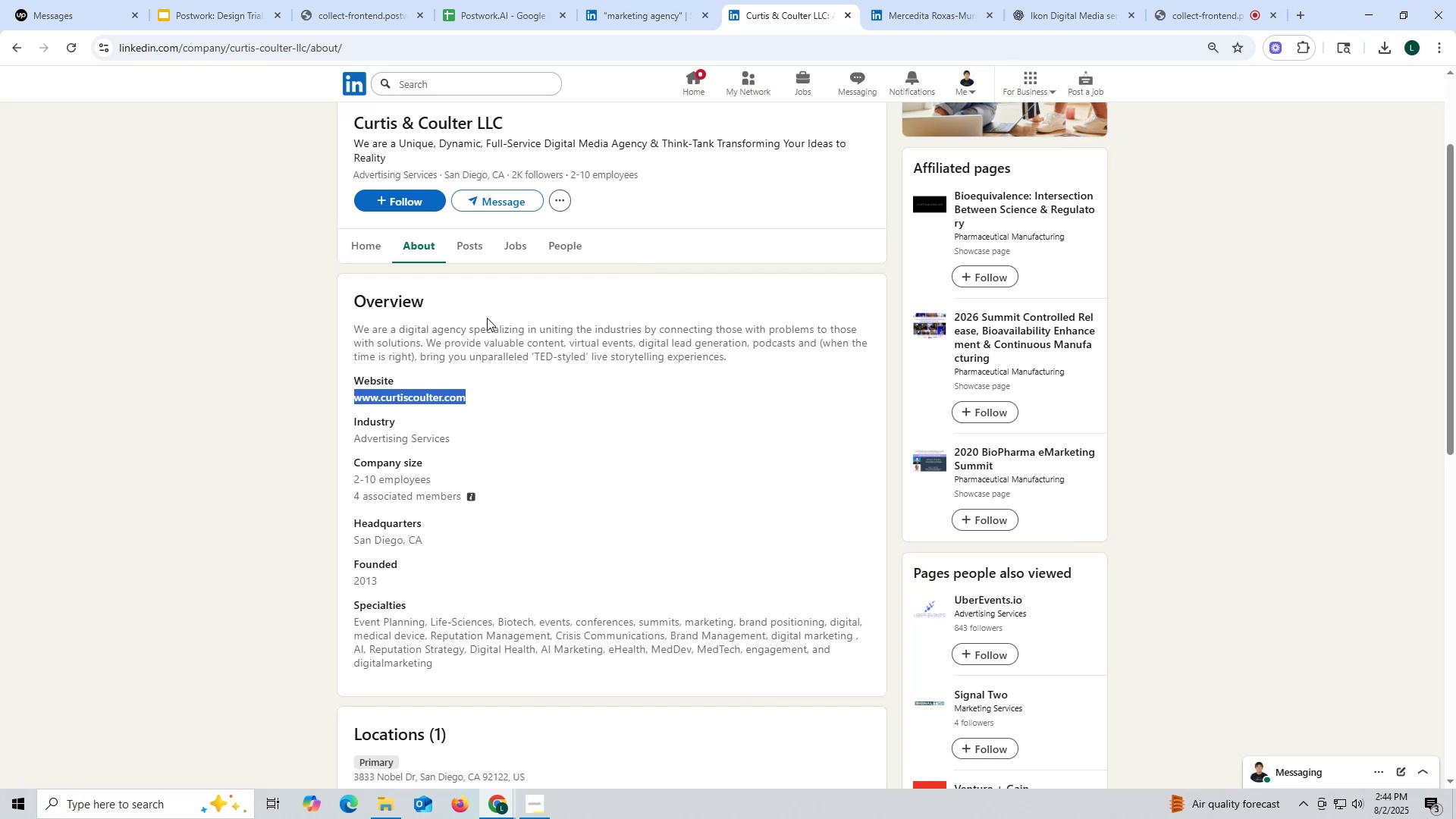 
scroll: coordinate [662, 62], scroll_direction: up, amount: 3.0
 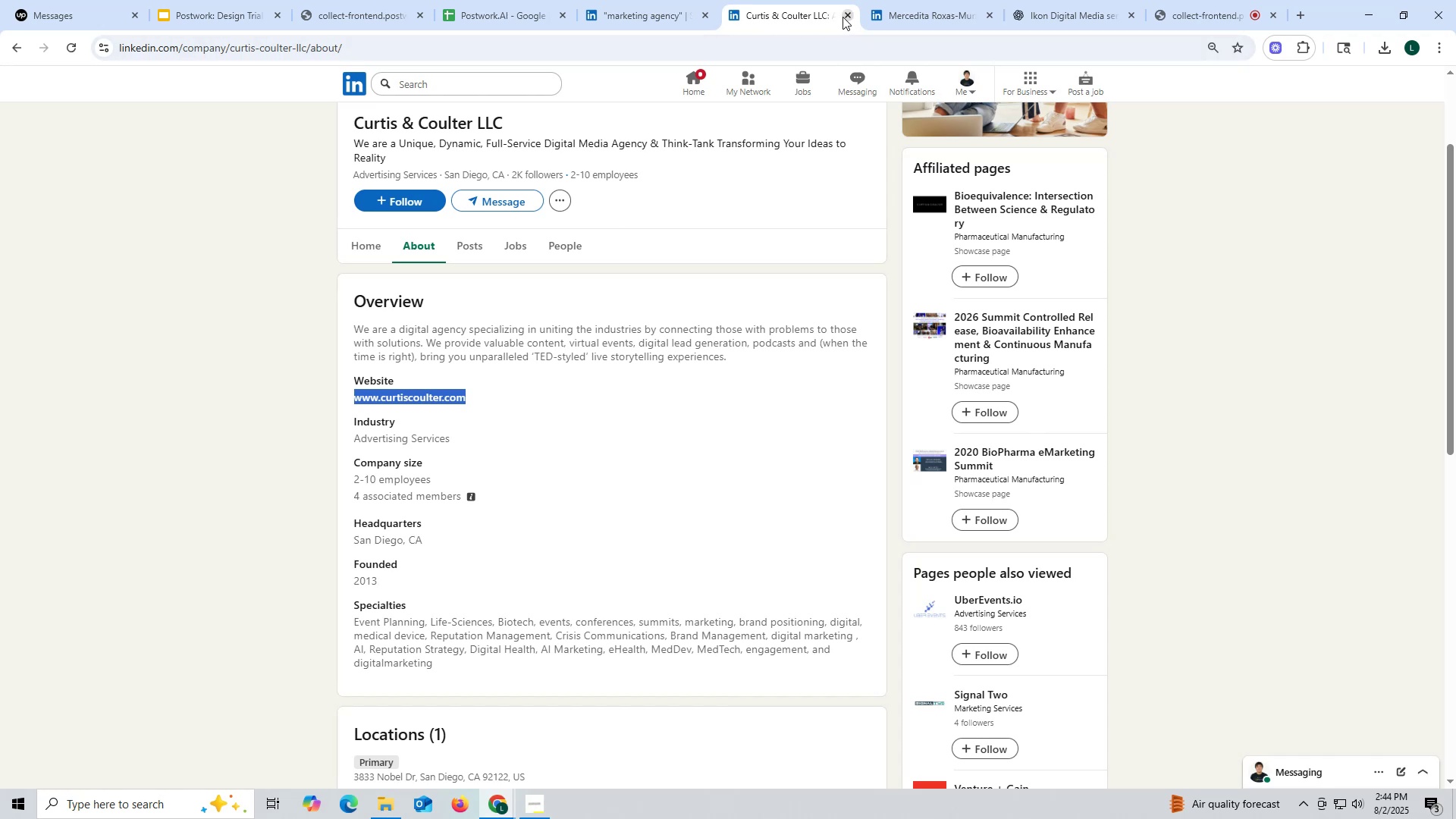 
left_click([847, 9])
 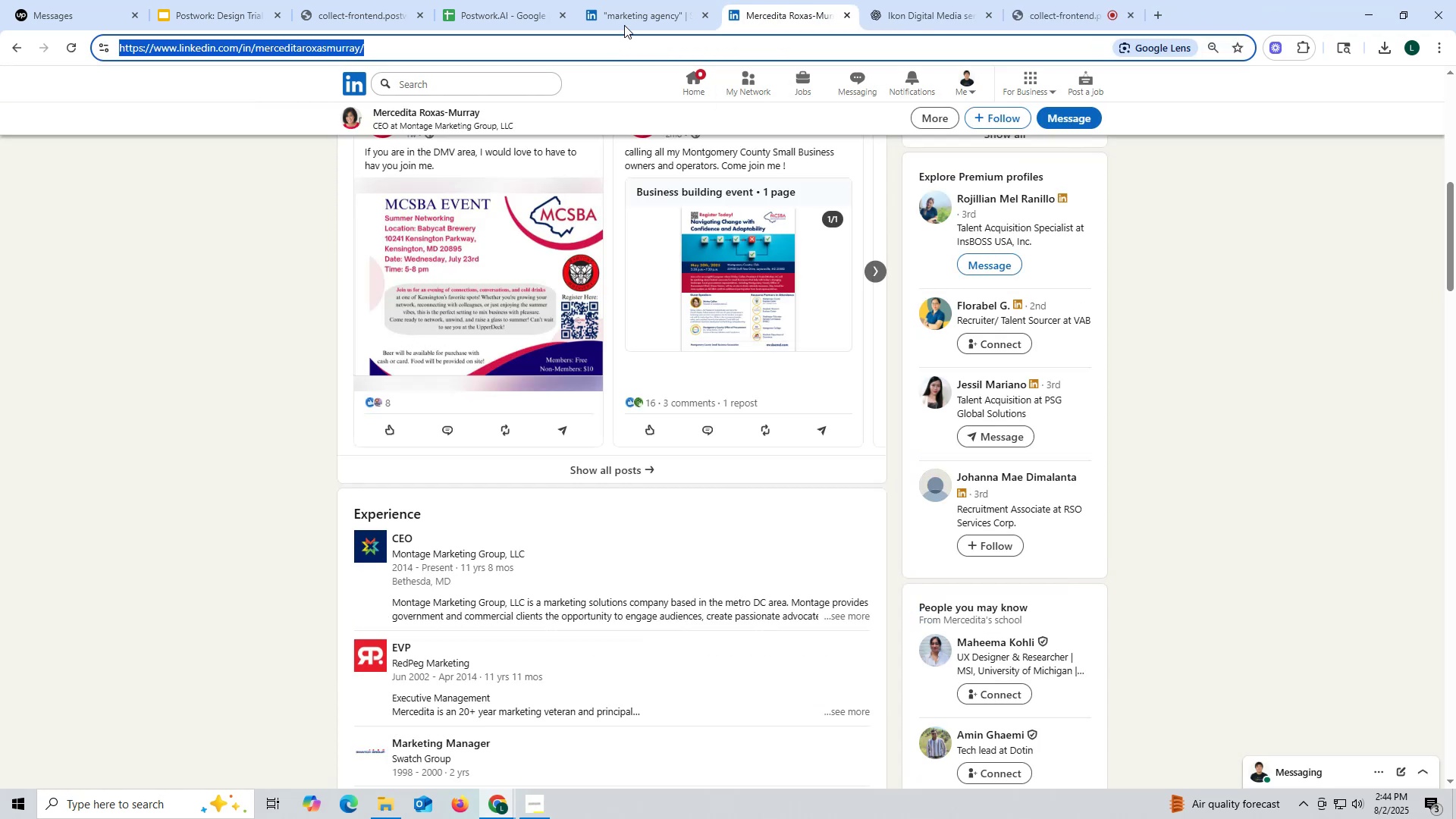 
left_click([612, 2])
 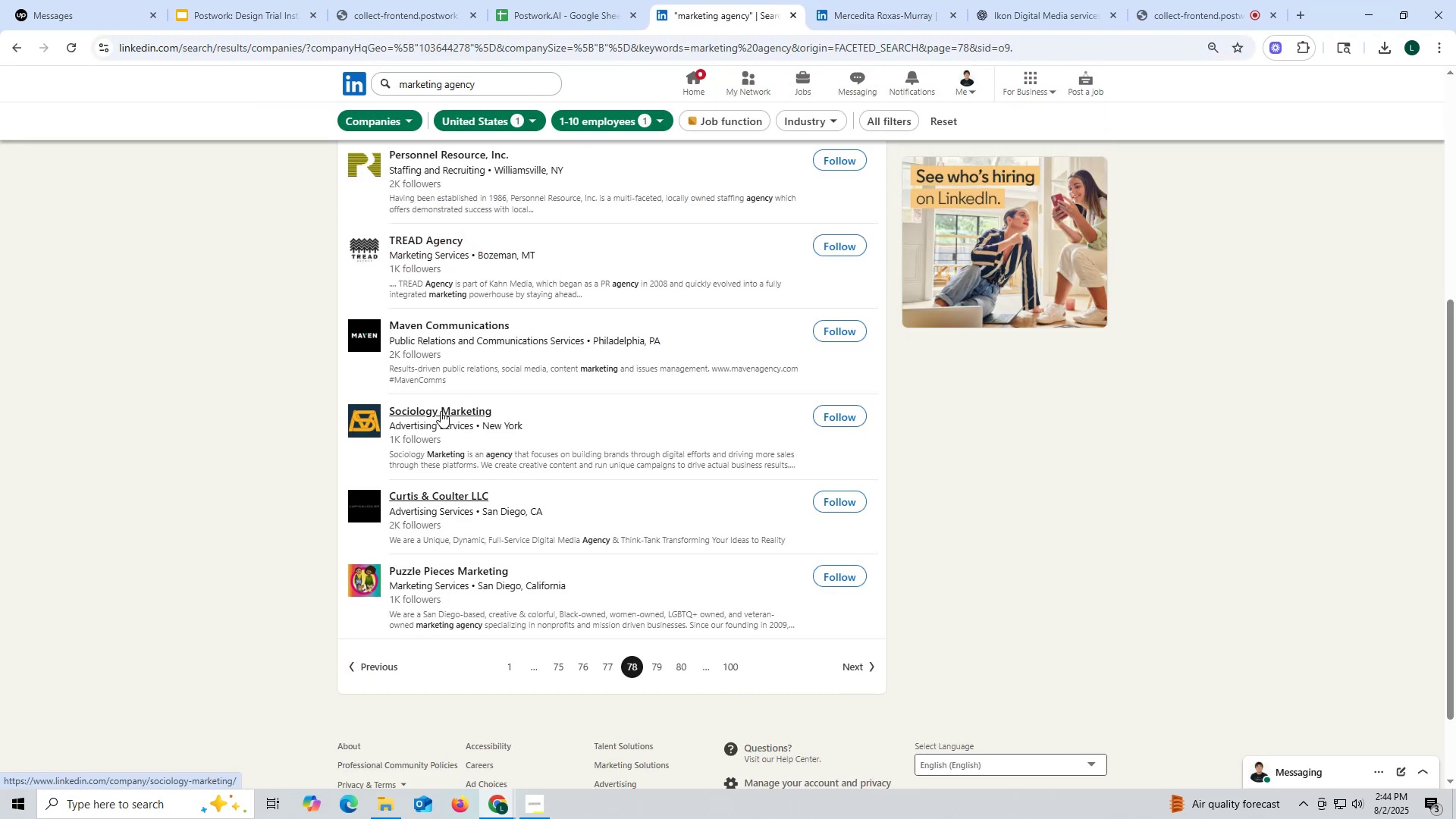 
right_click([441, 411])
 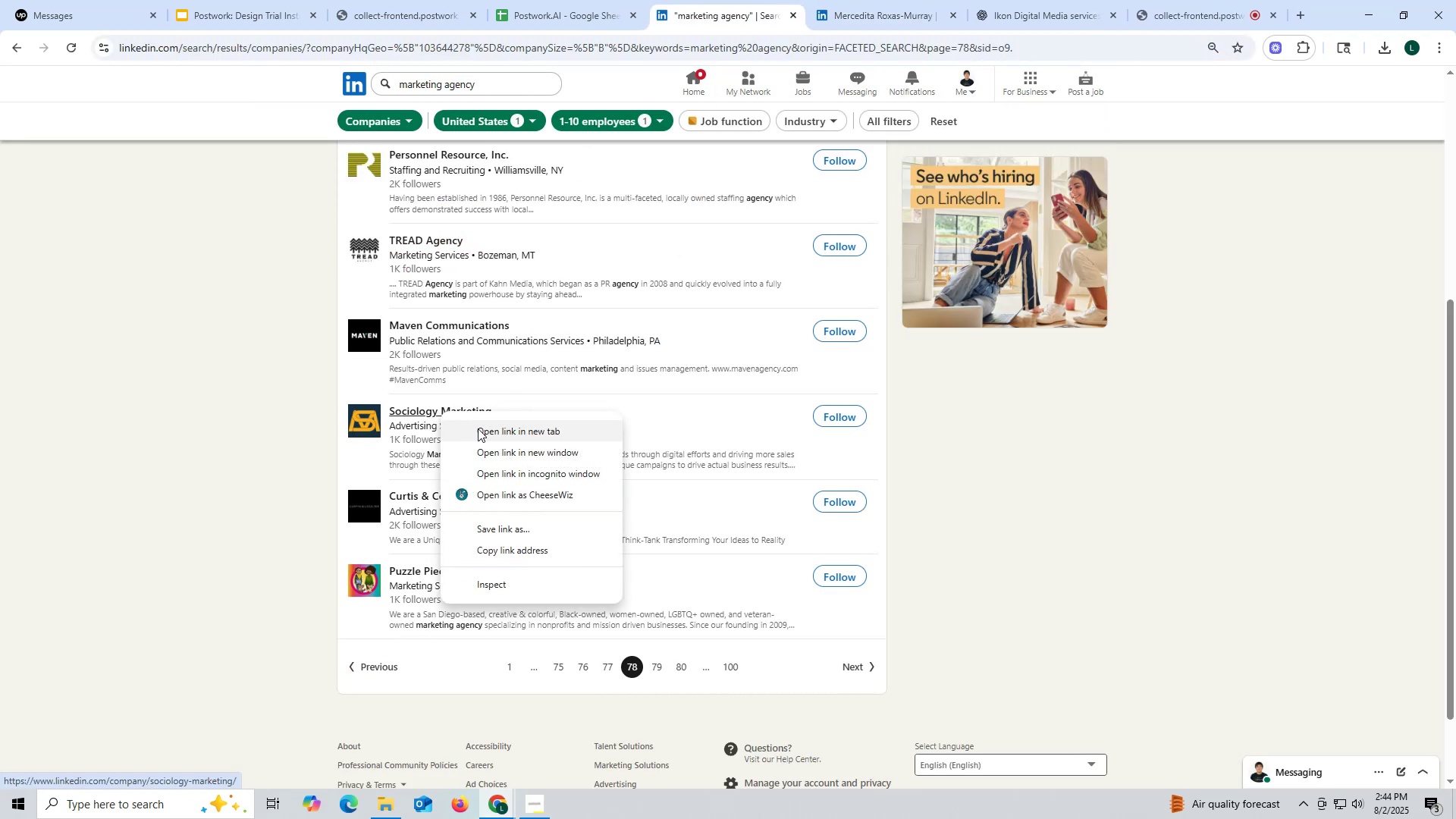 
left_click([479, 428])
 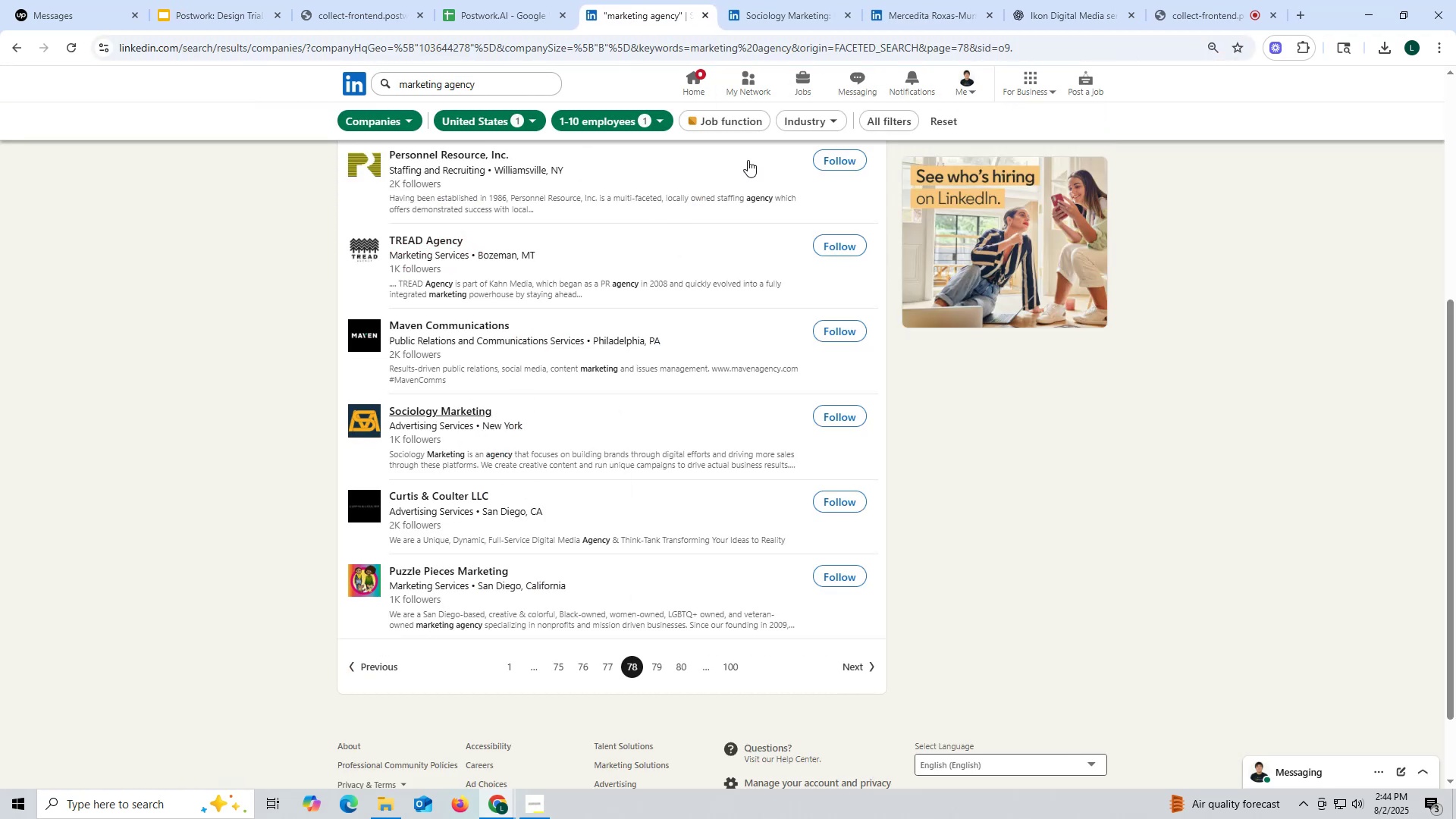 
left_click([774, 20])
 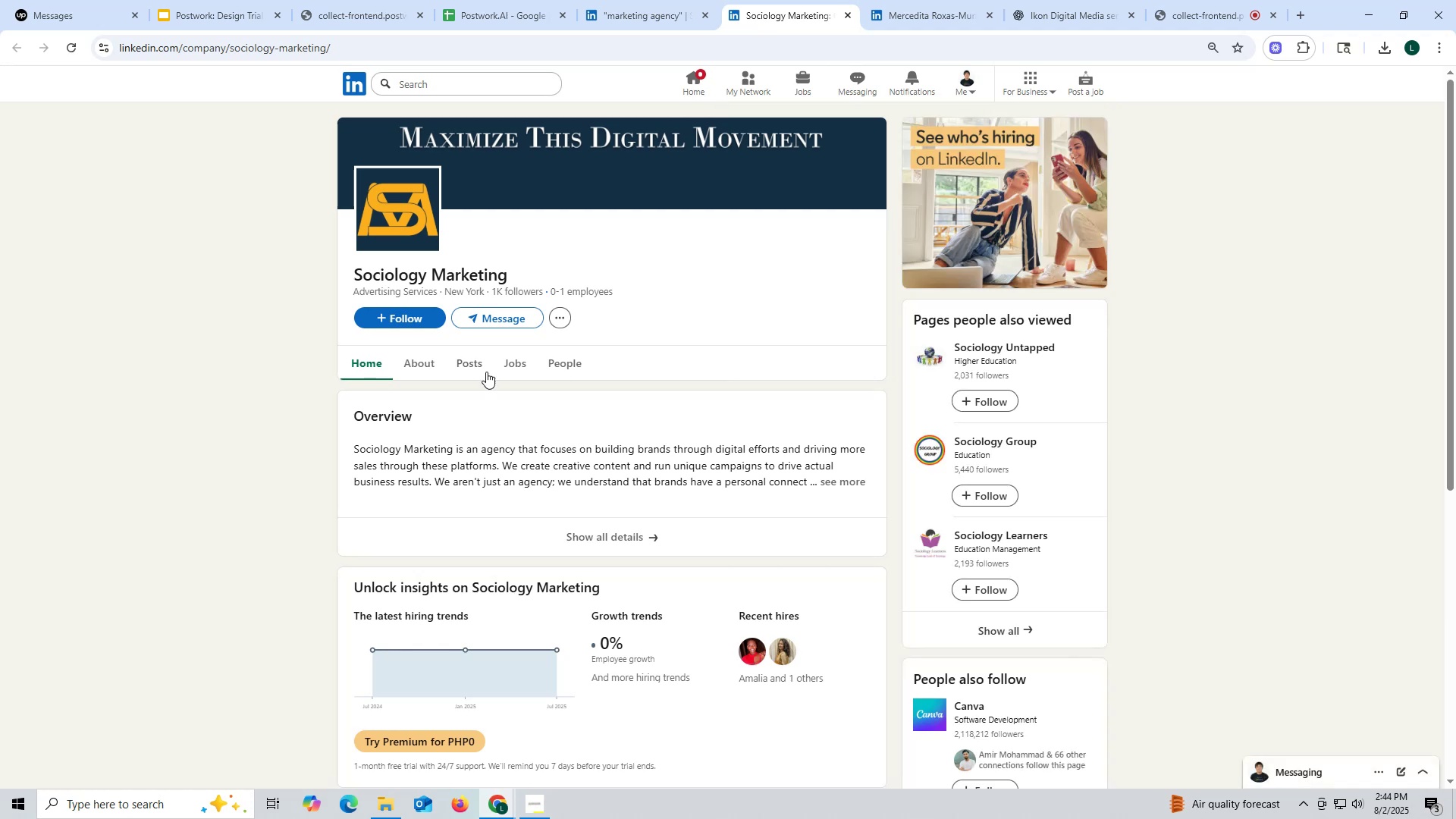 
left_click([477, 360])
 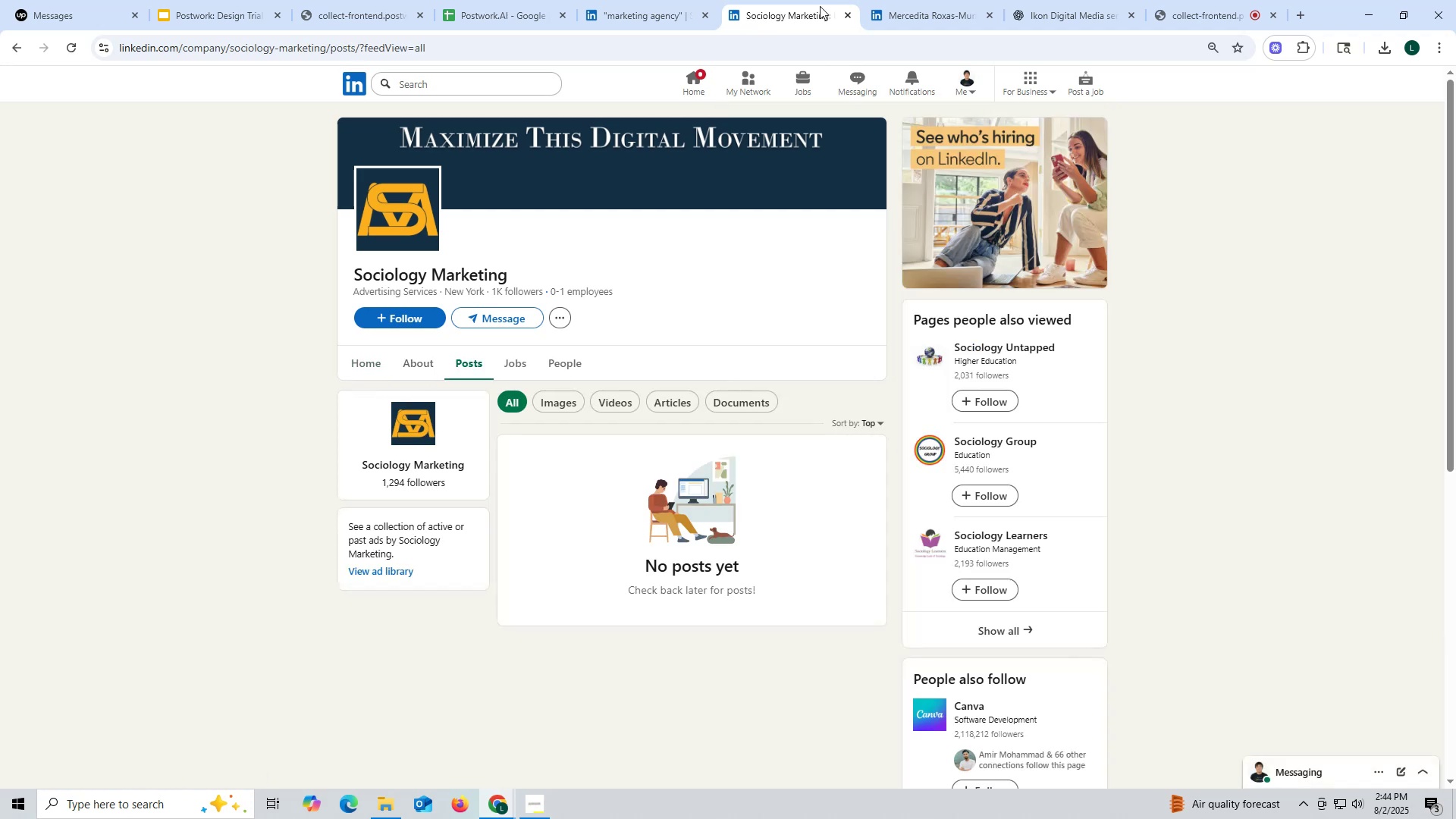 
left_click([849, 18])
 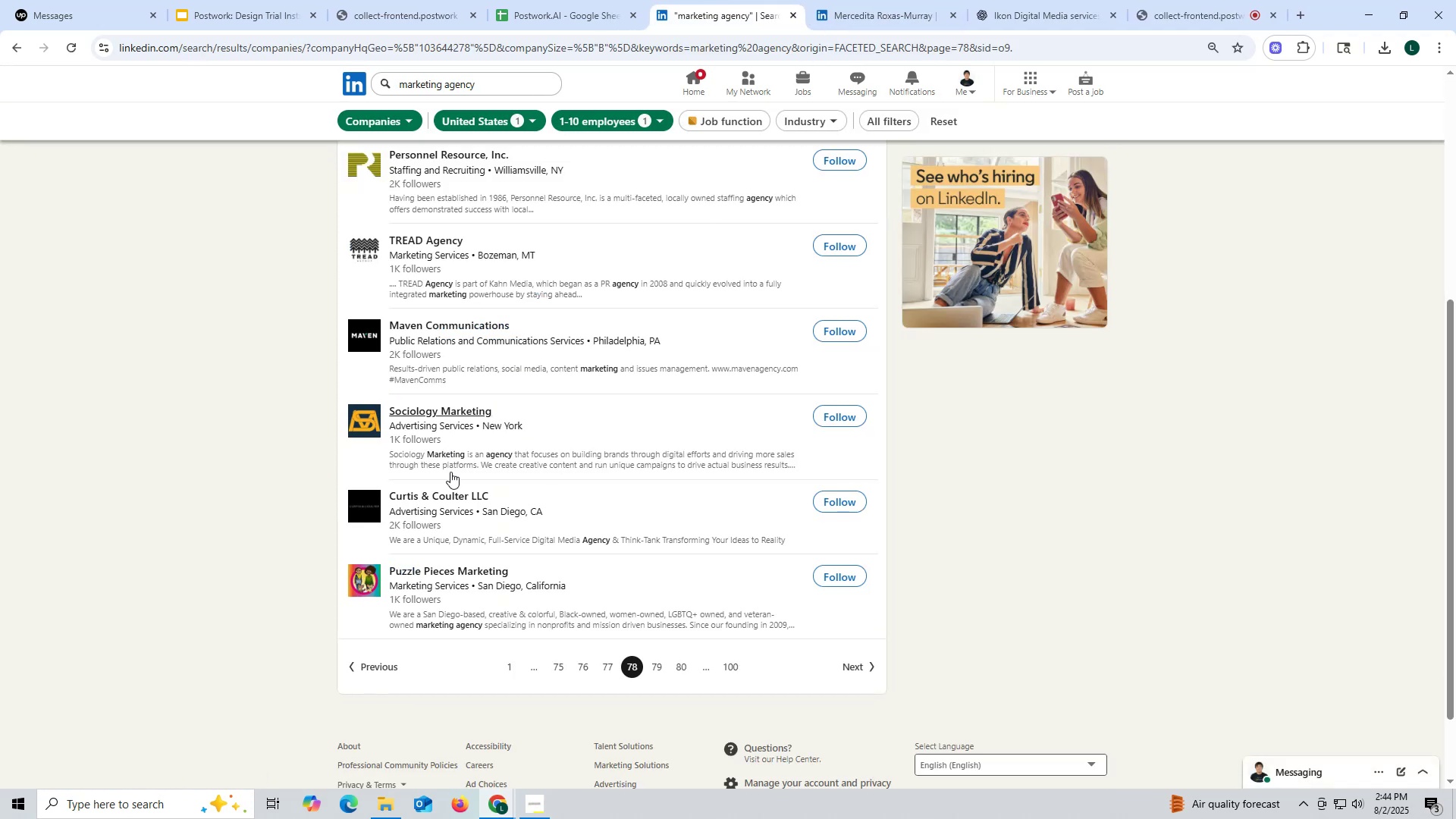 
wait(8.18)
 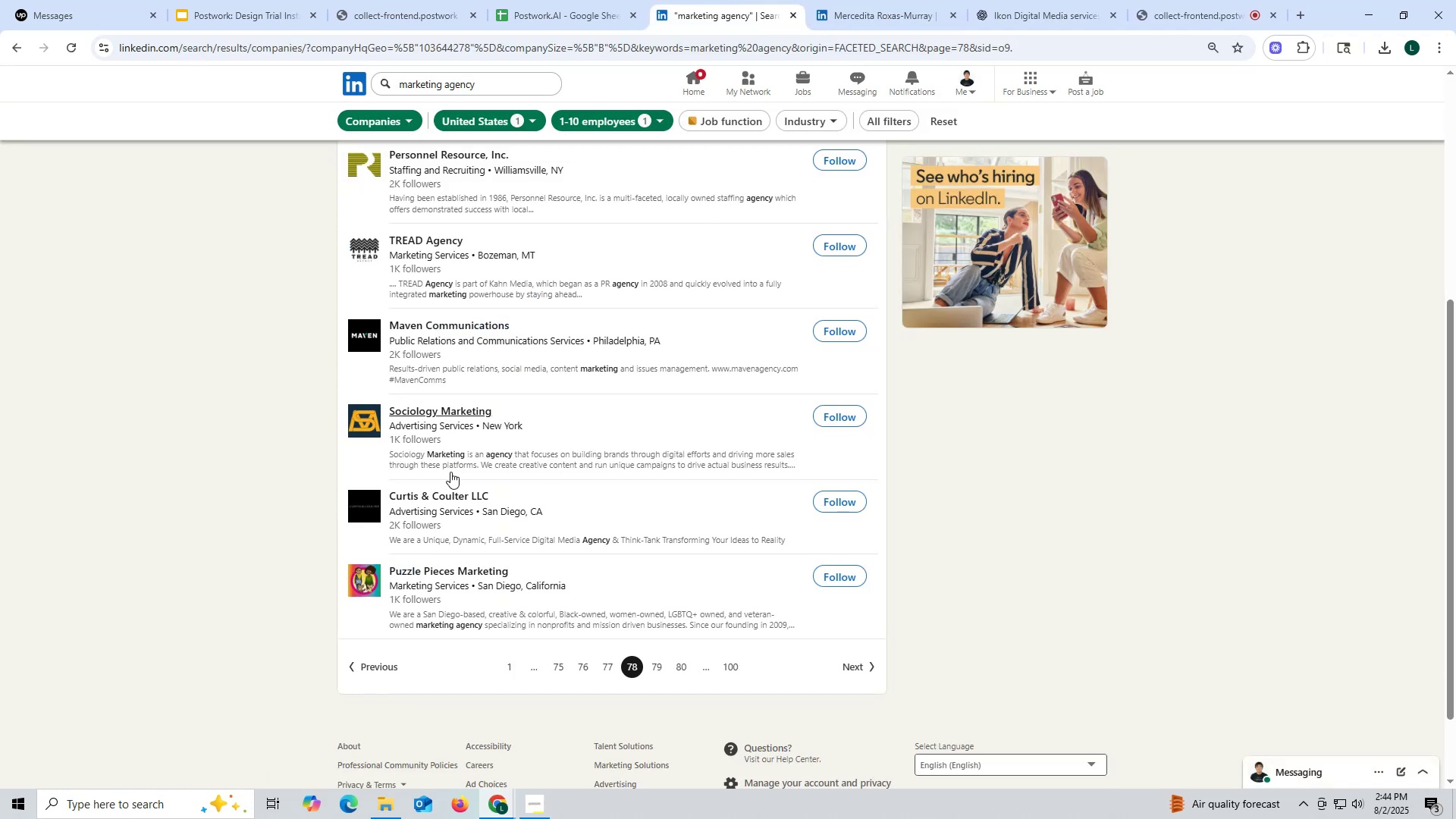 
right_click([437, 330])
 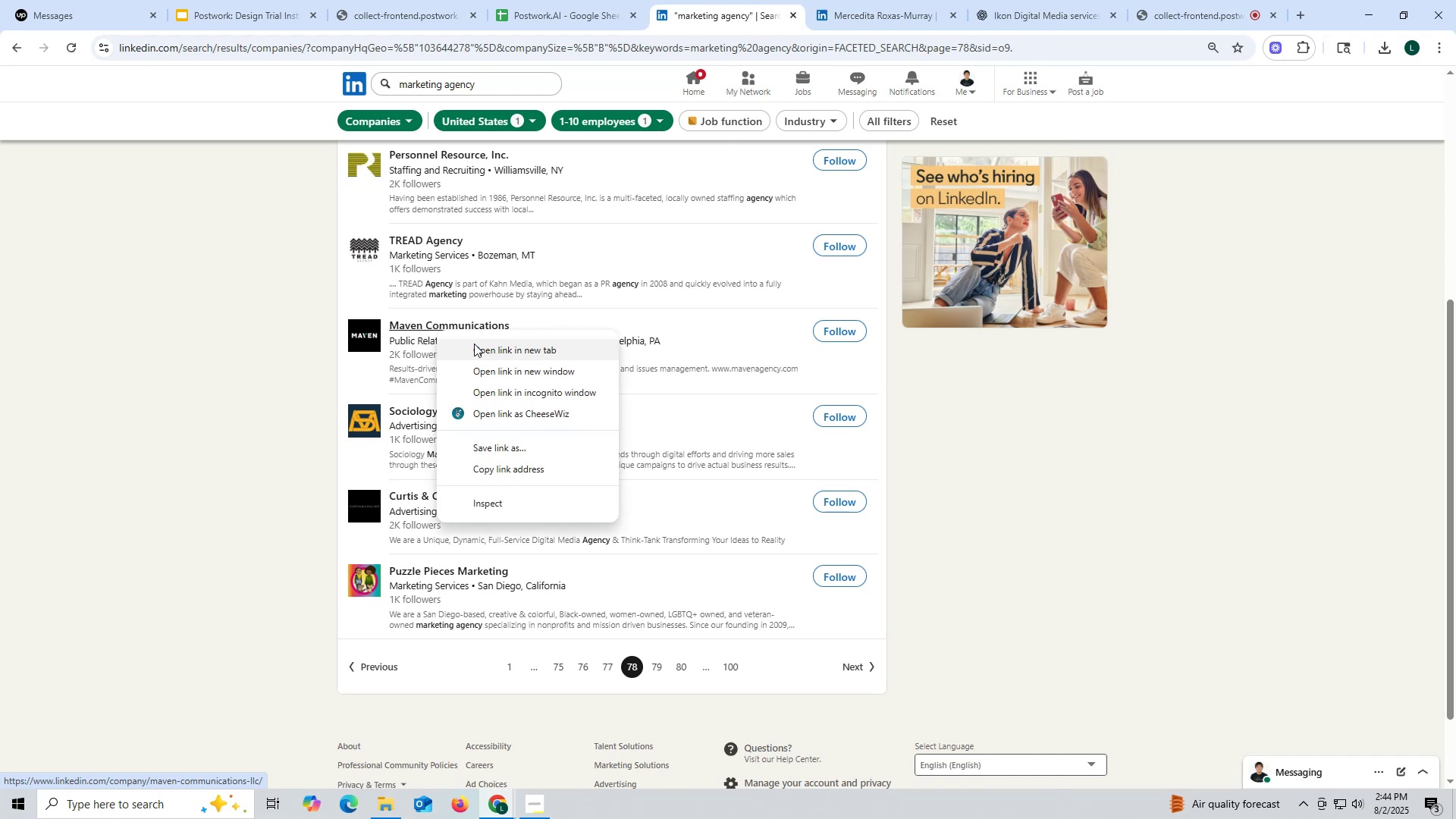 
left_click([474, 345])
 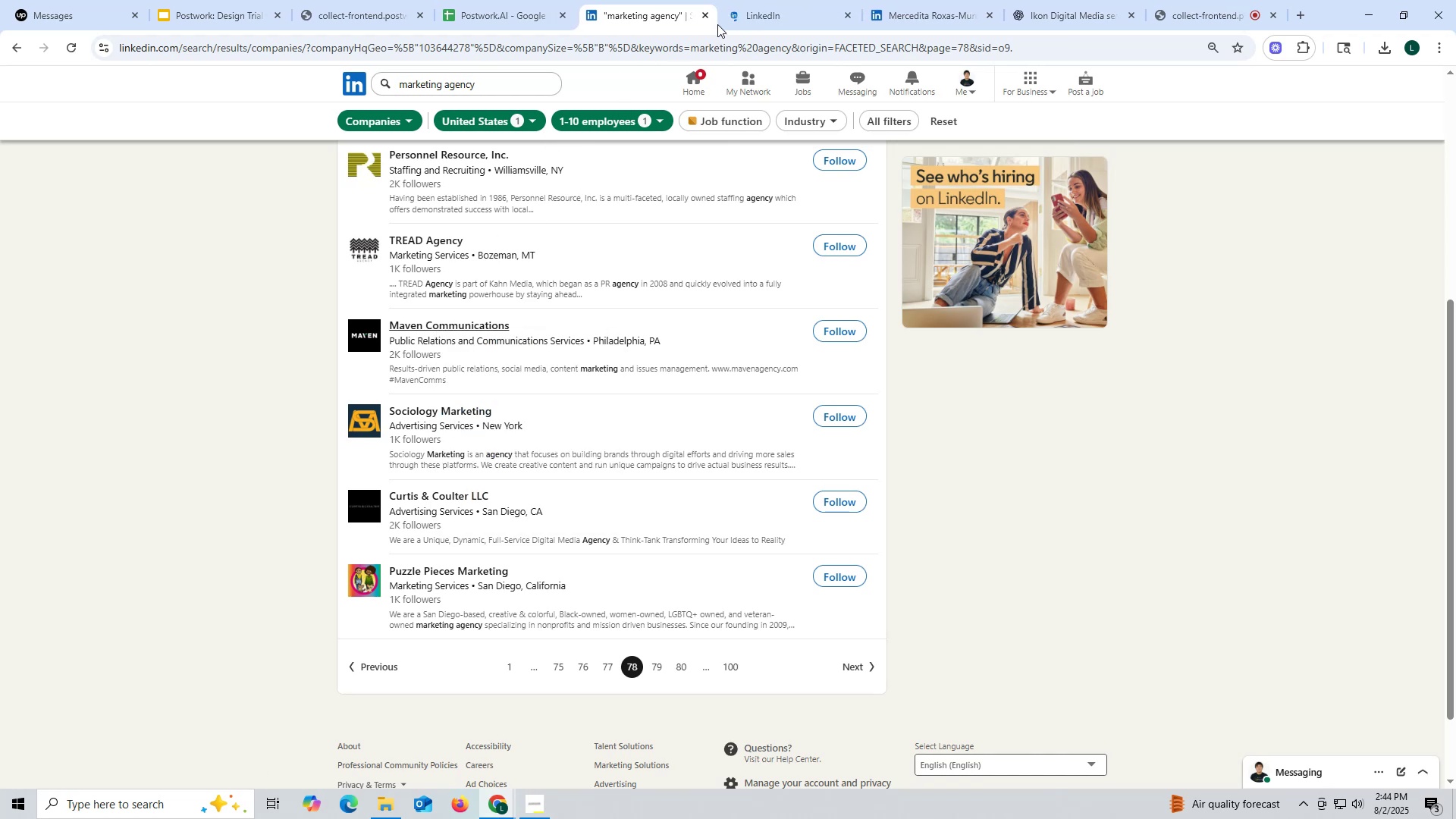 
left_click([761, 5])
 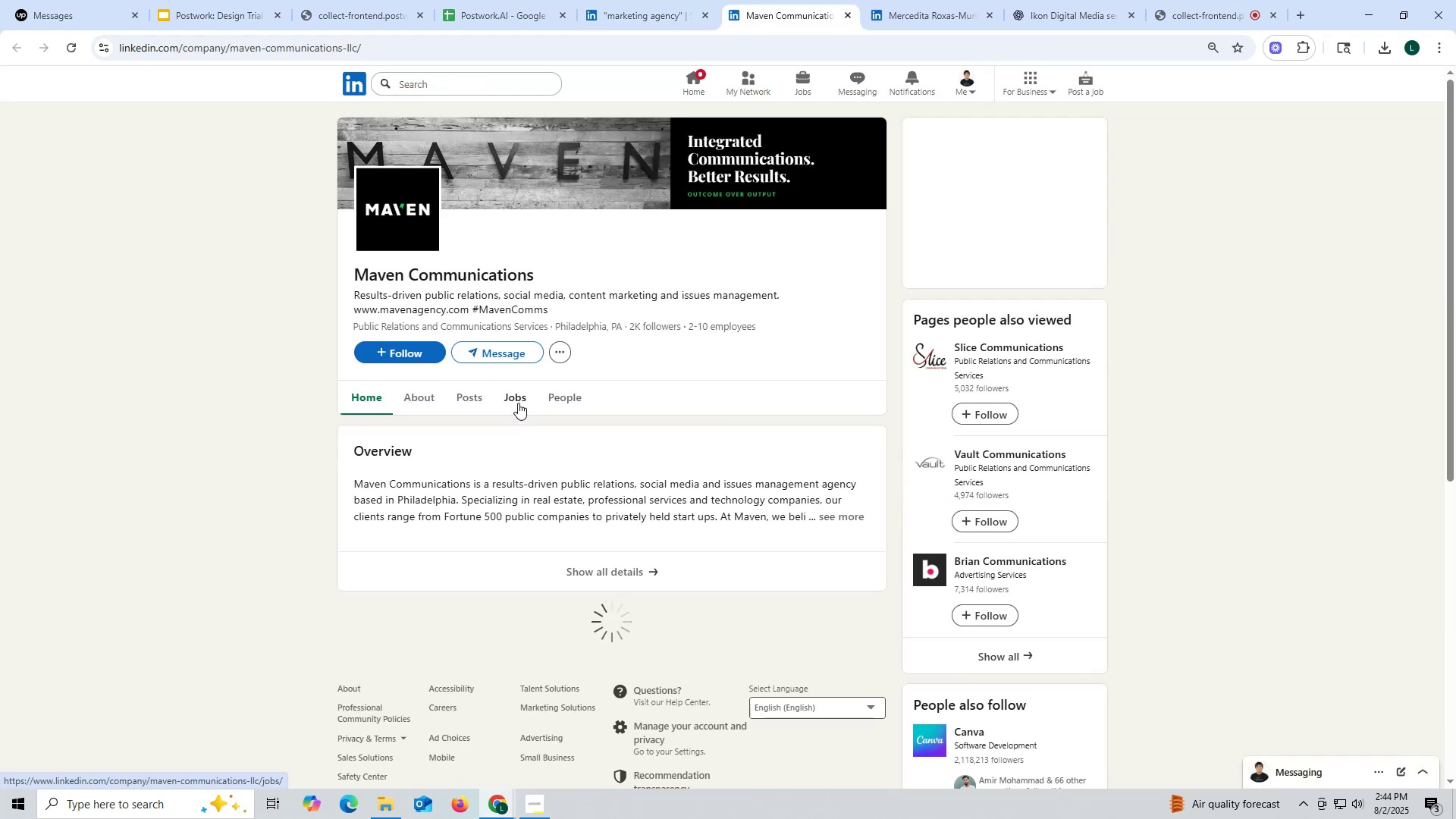 
left_click([453, 399])
 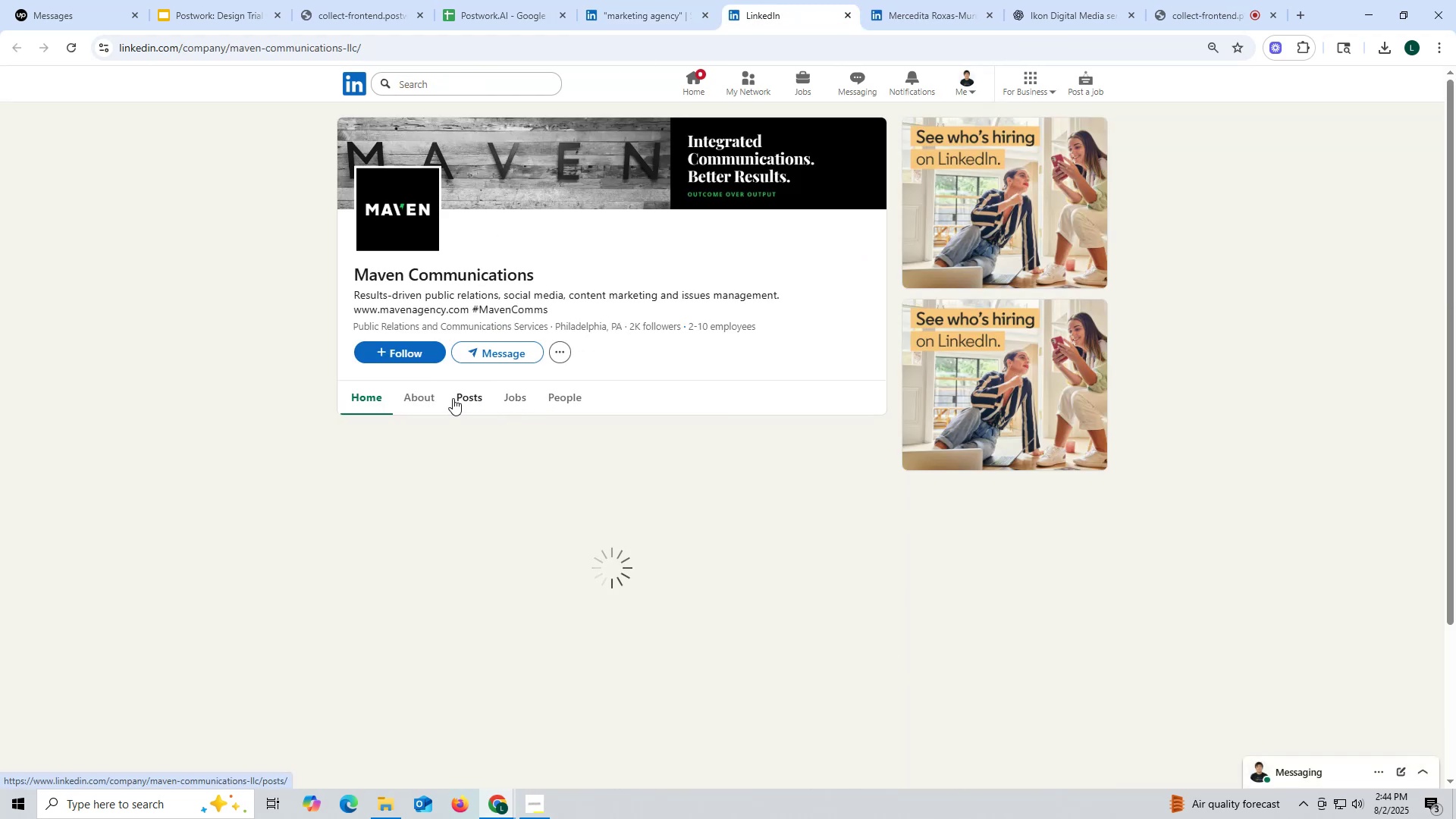 
mouse_move([435, 392])
 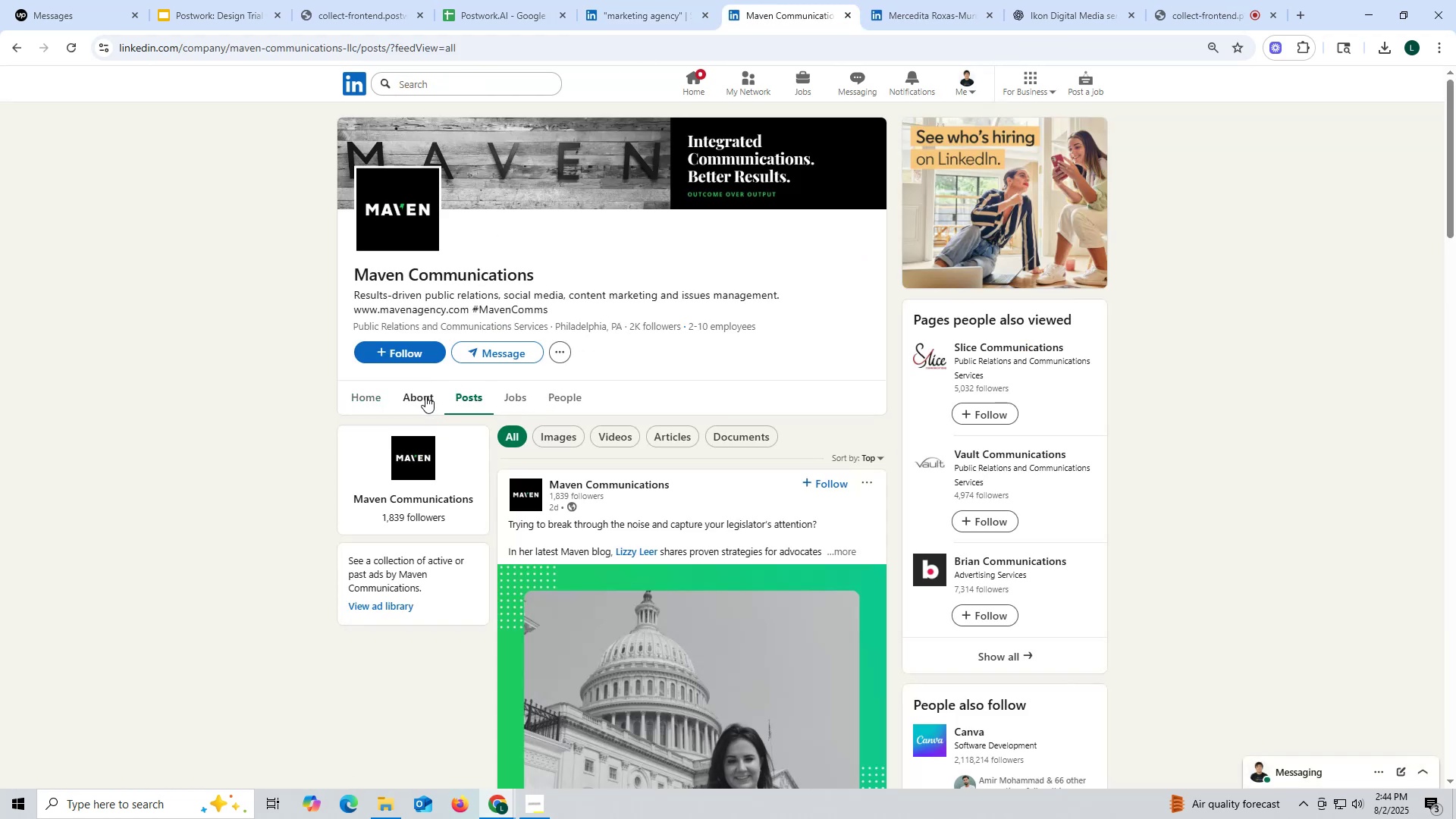 
left_click([425, 396])
 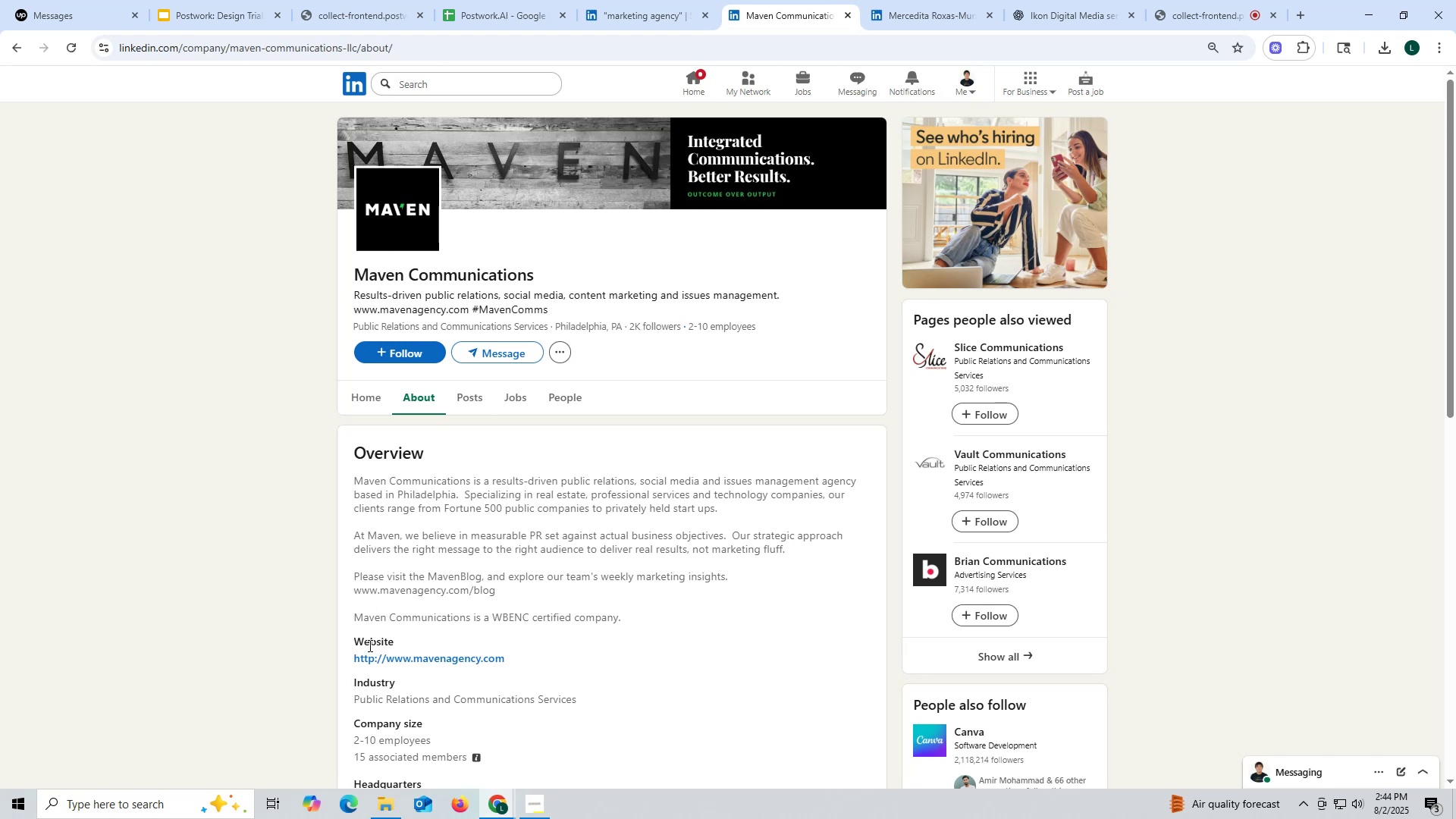 
left_click_drag(start_coordinate=[342, 651], to_coordinate=[585, 654])
 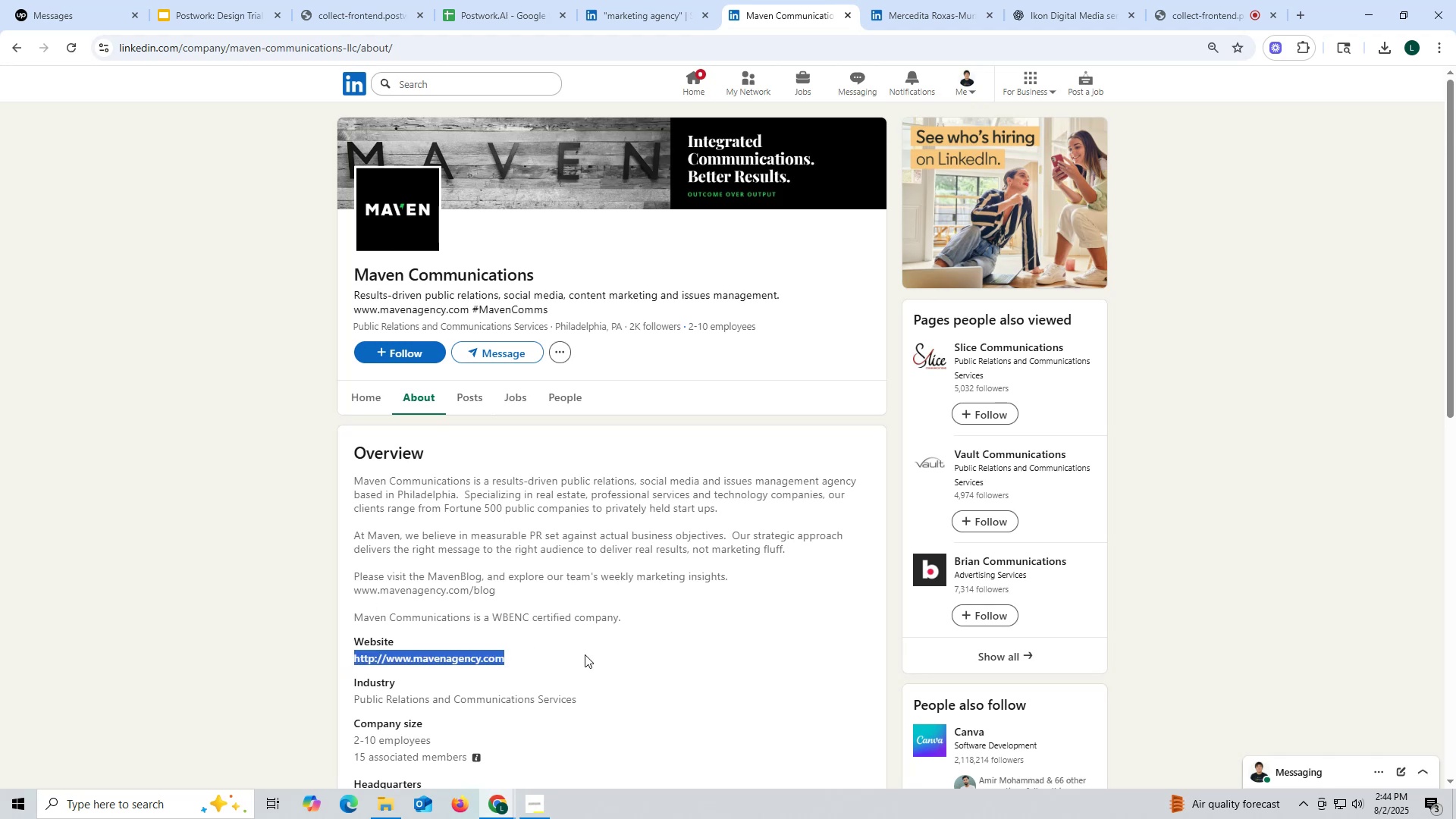 
key(Control+ControlLeft)
 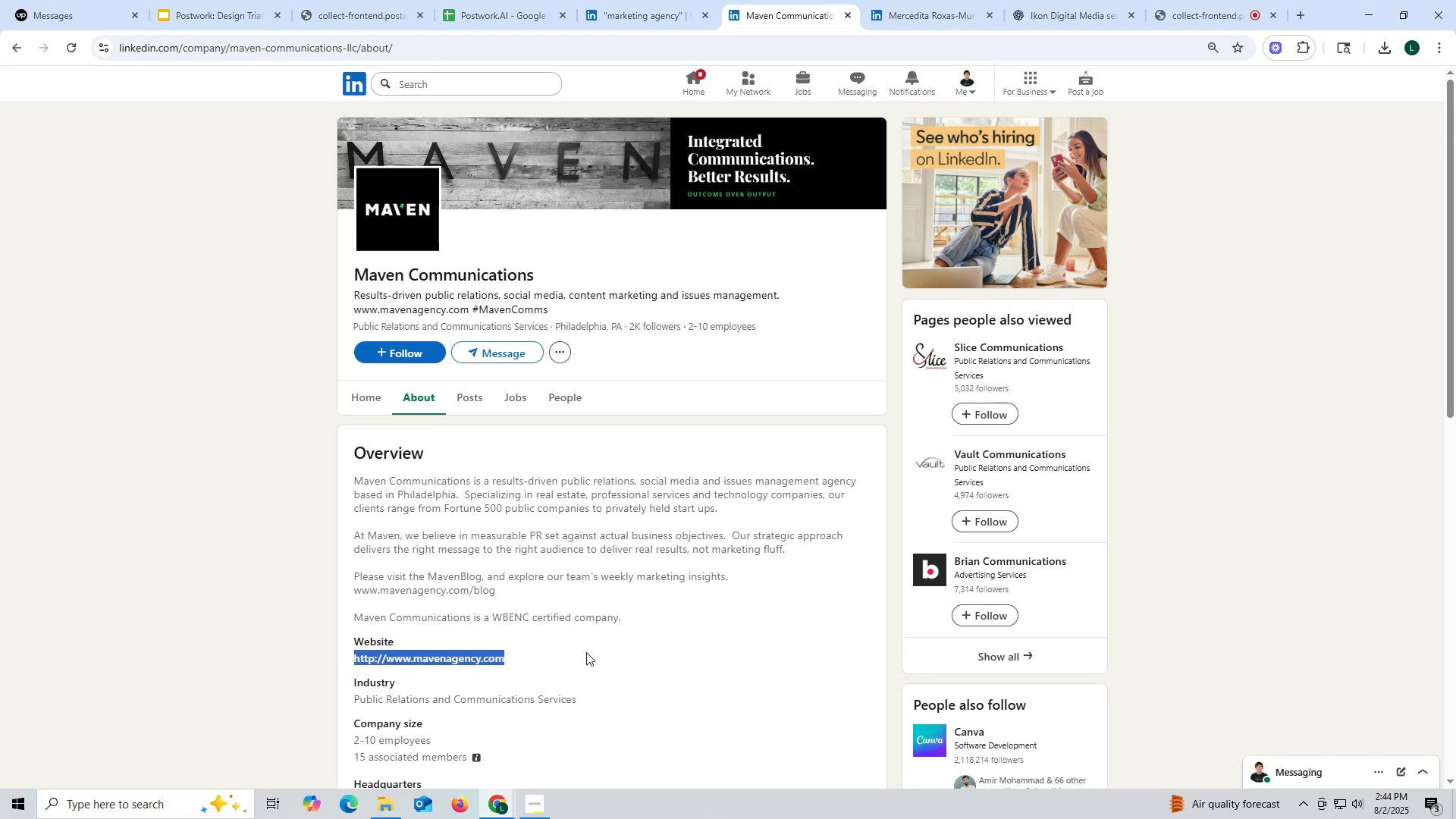 
key(Control+C)
 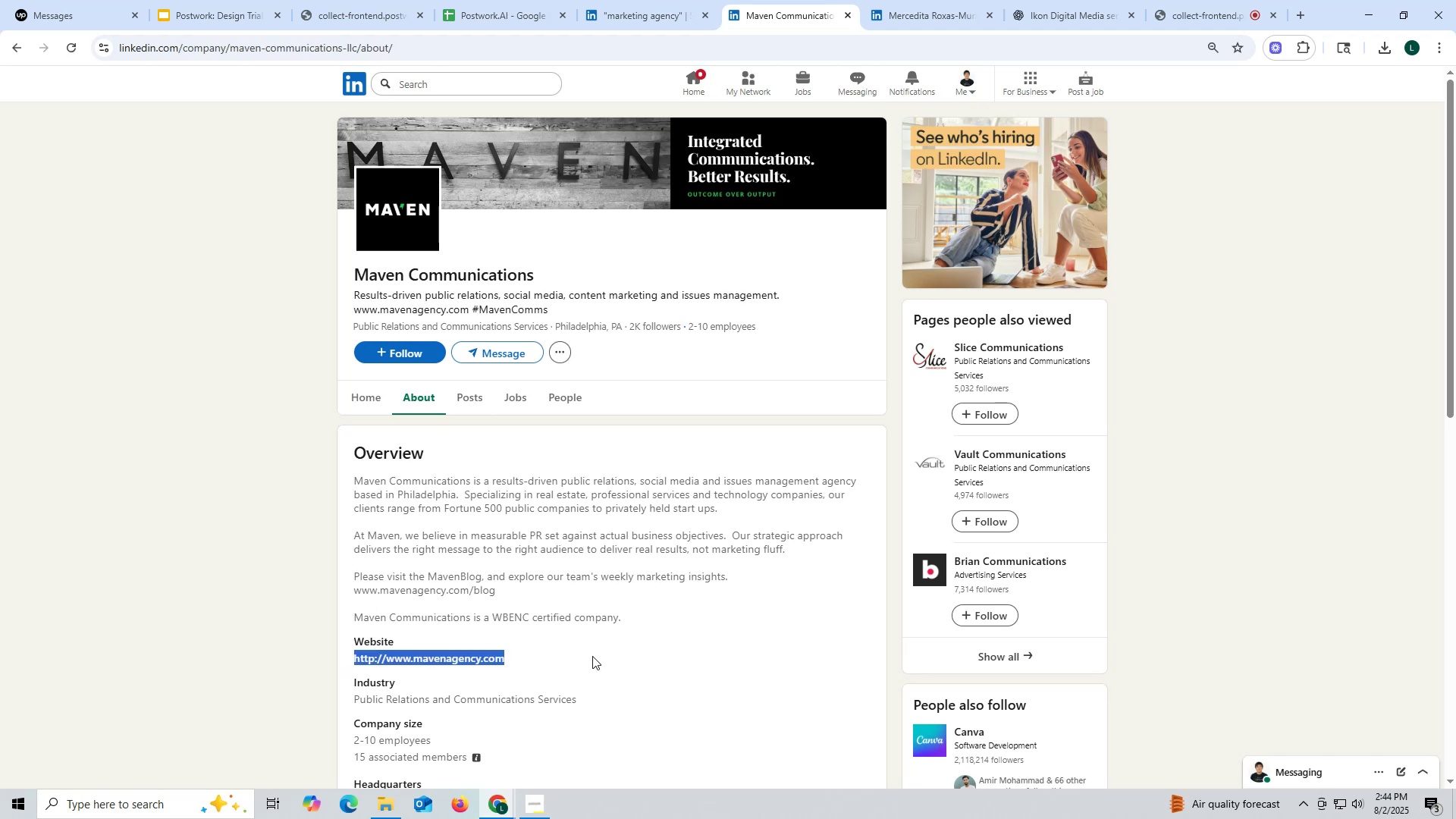 
key(Control+ControlLeft)
 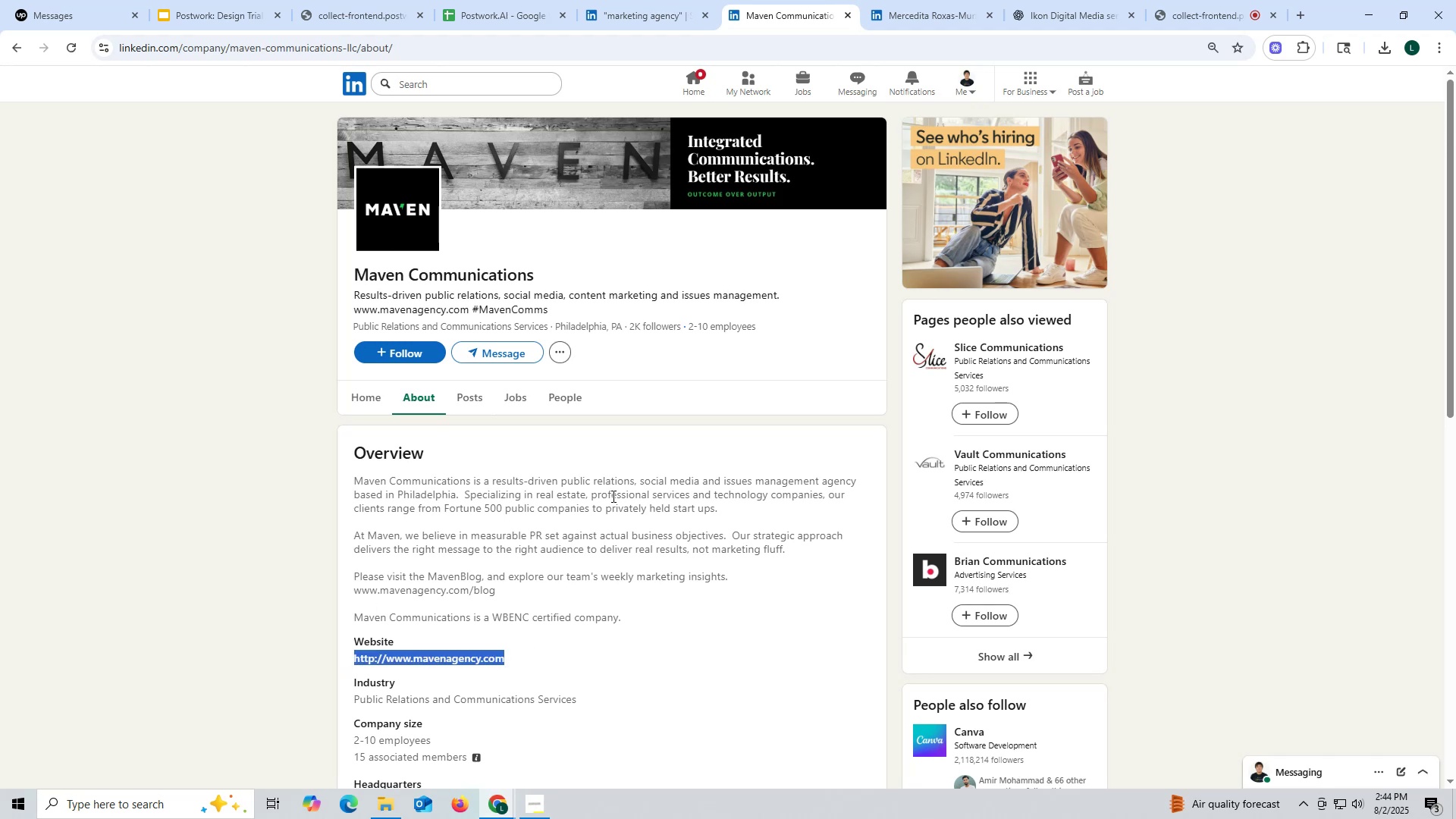 
key(Control+C)
 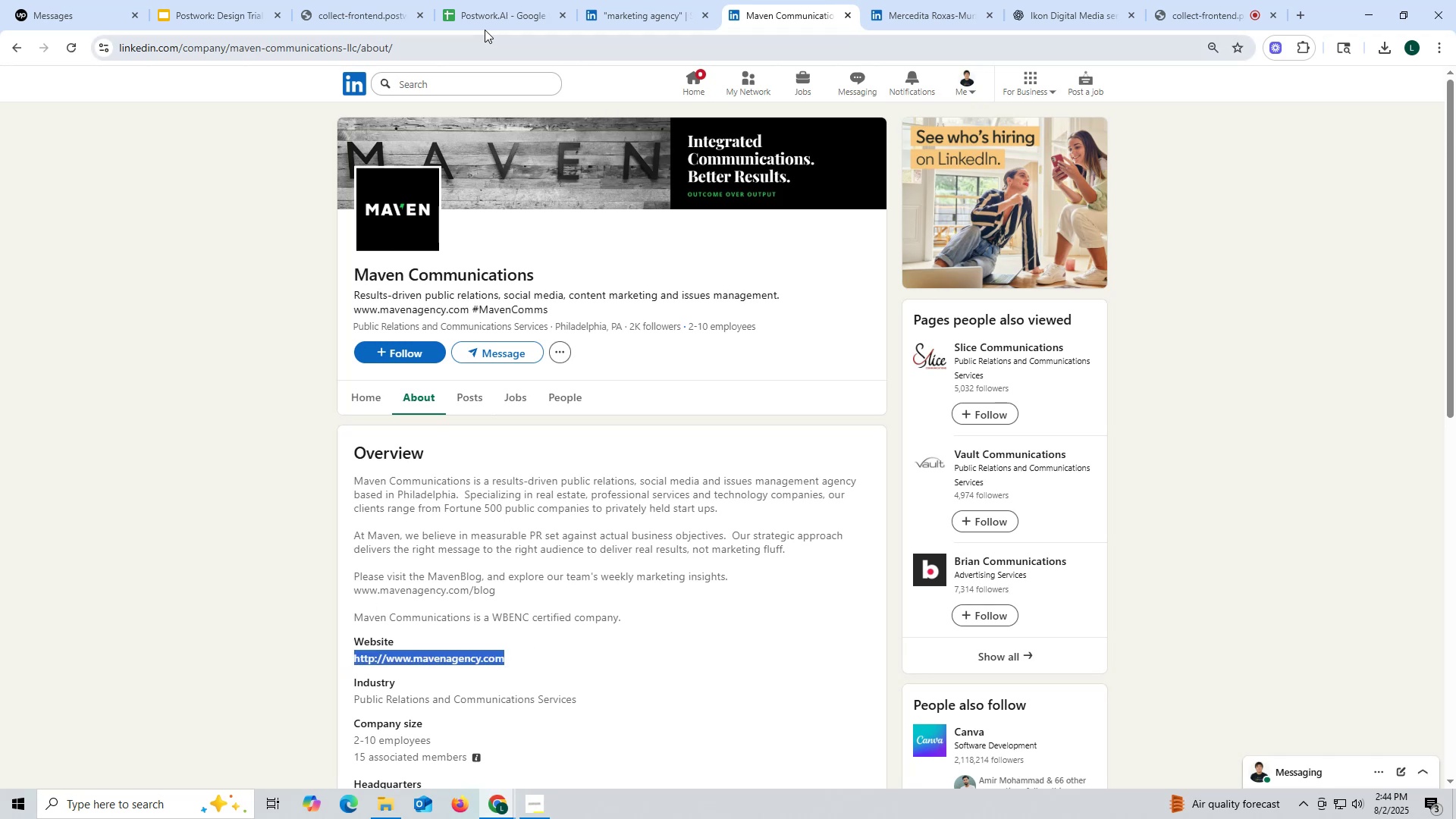 
left_click([482, 23])
 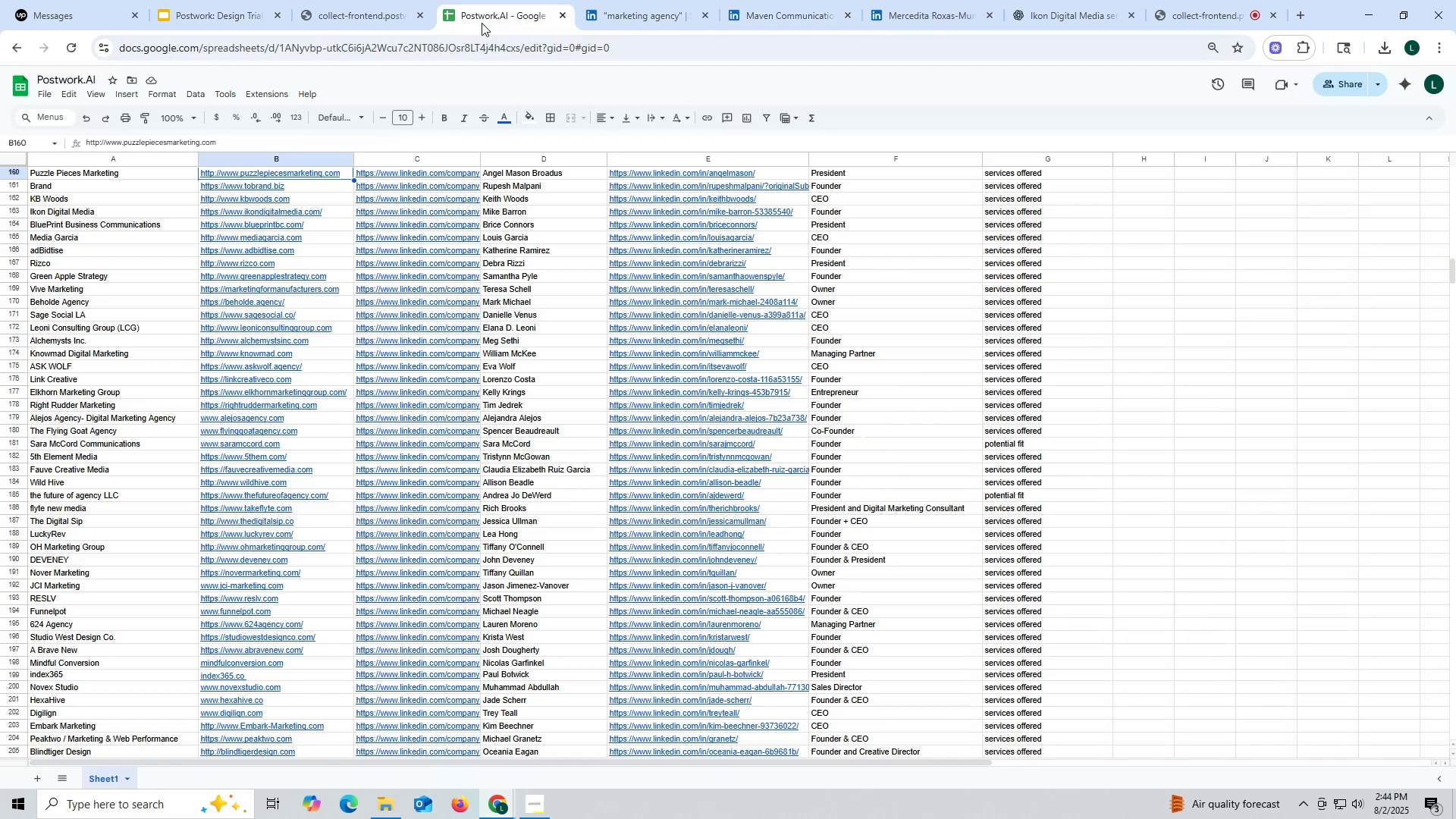 
key(Control+ControlLeft)
 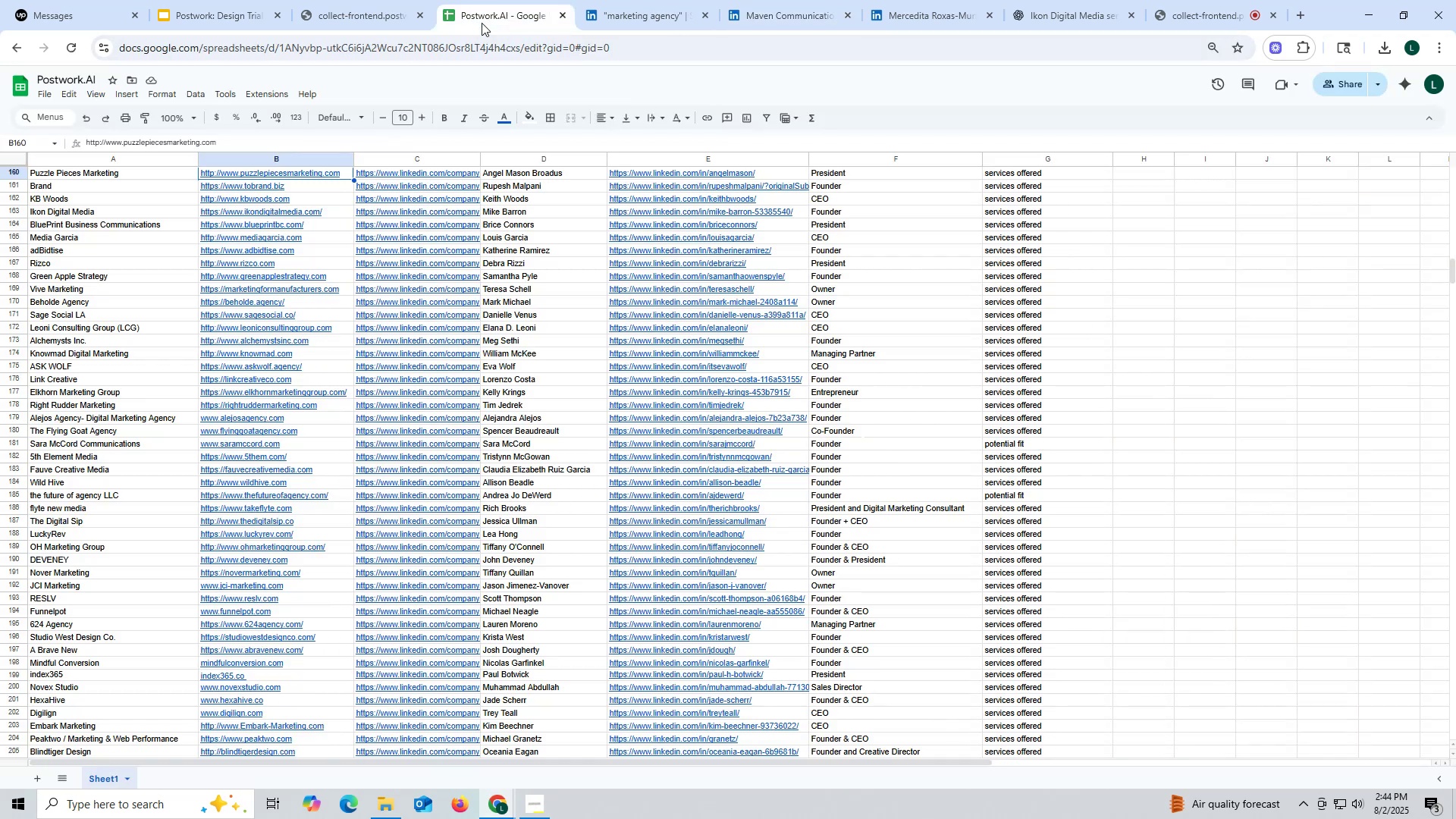 
key(Control+F)
 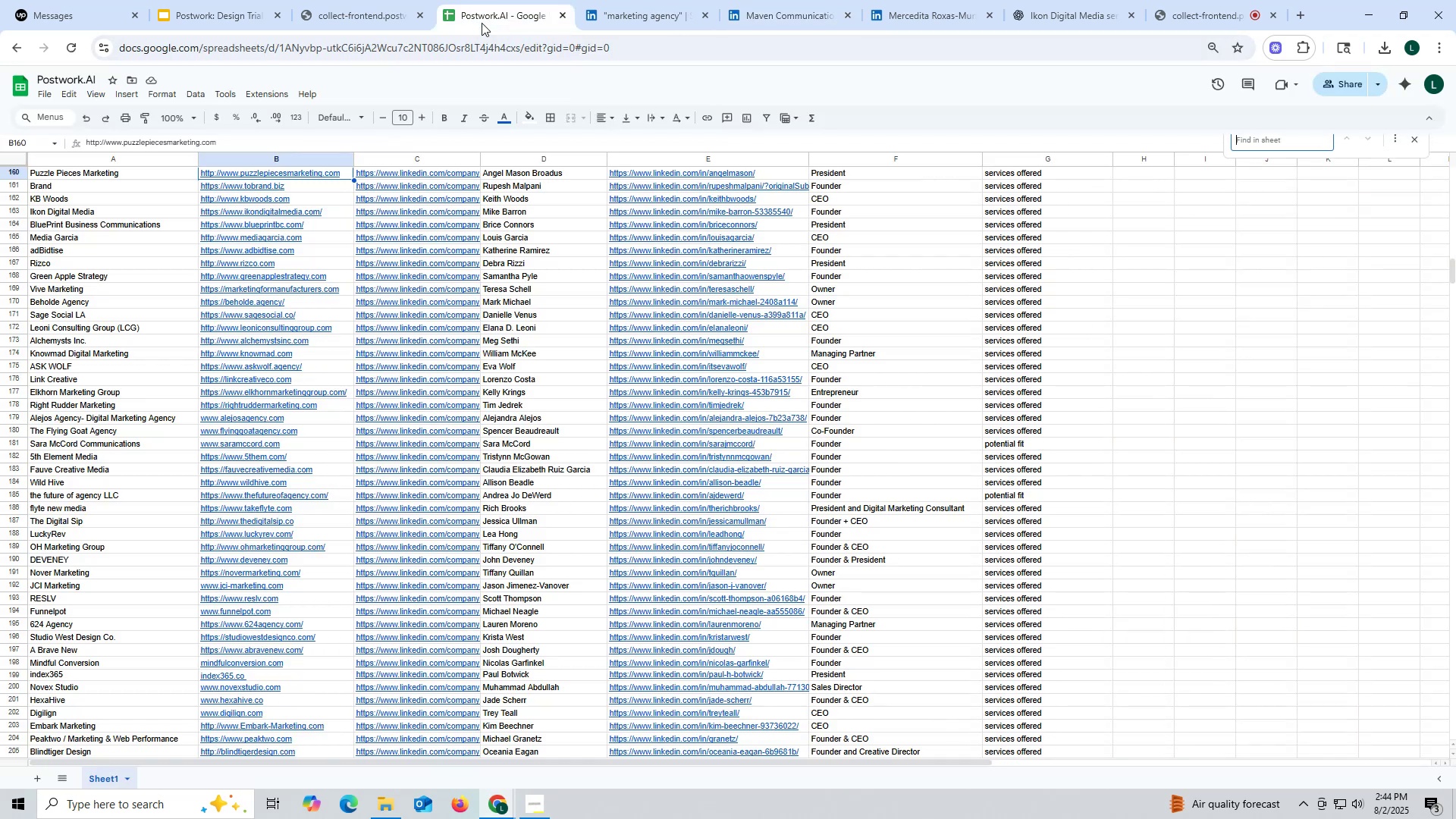 
key(Control+ControlLeft)
 